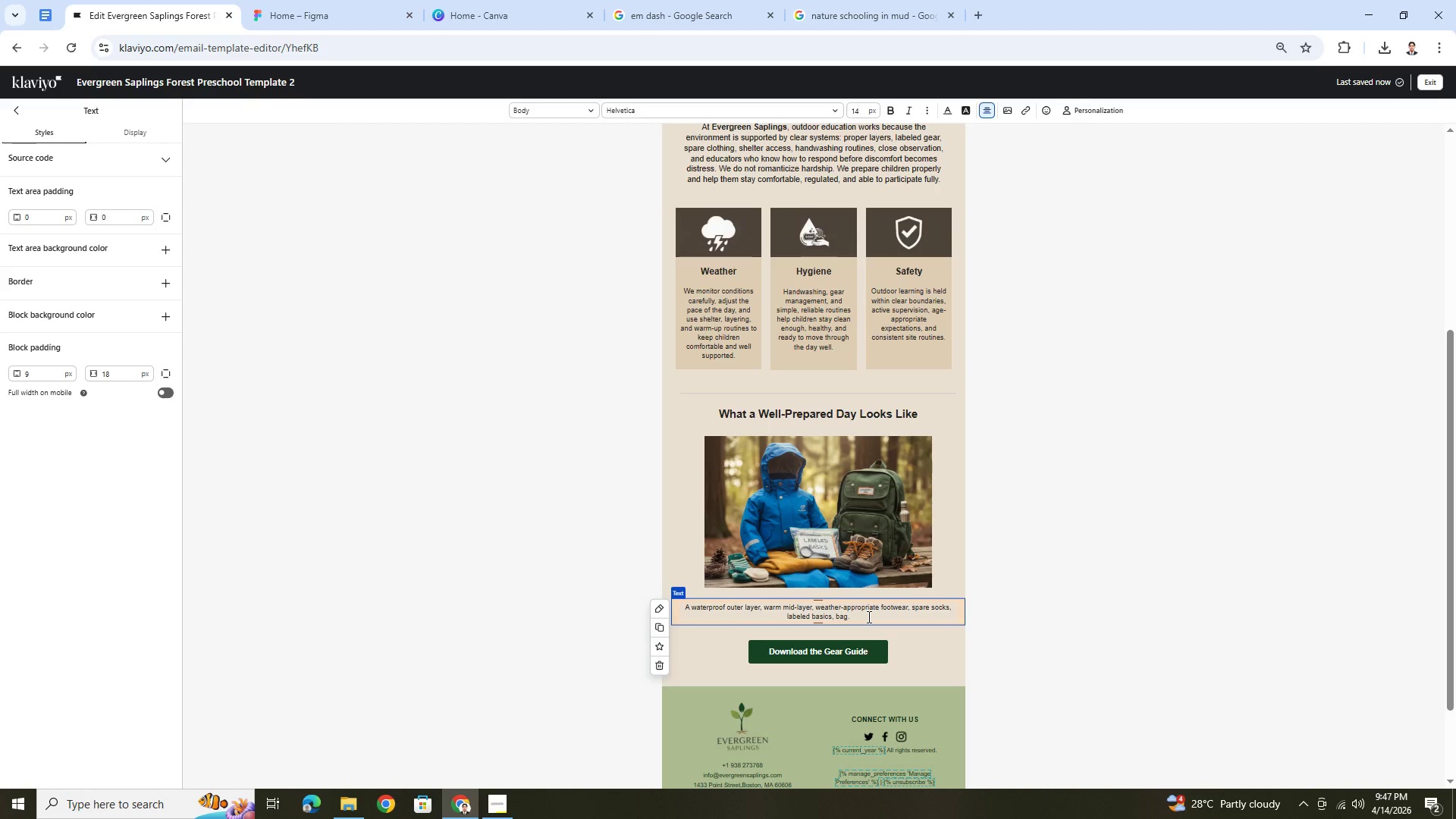 
key(Backspace)
 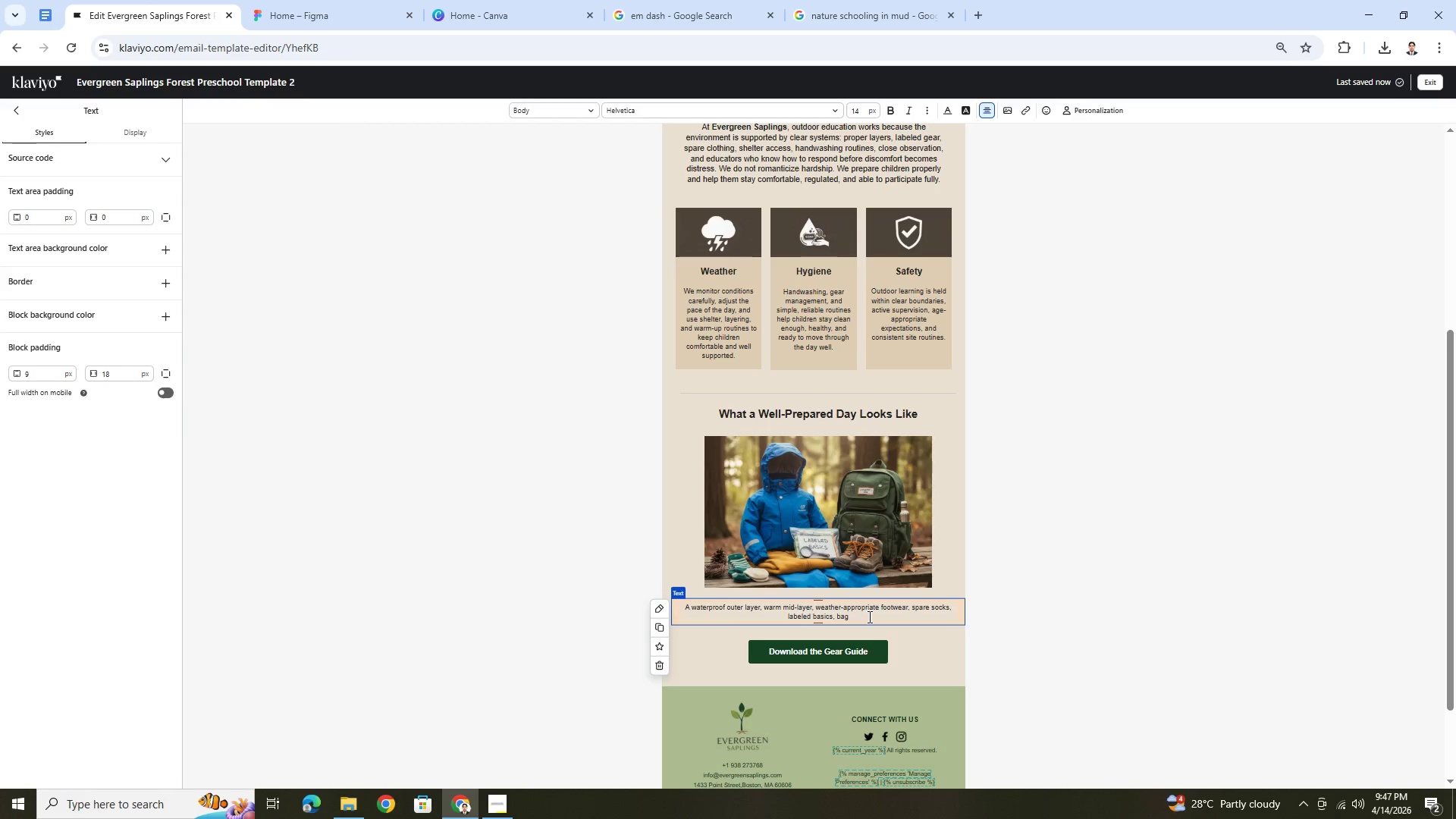 
key(Backspace)
 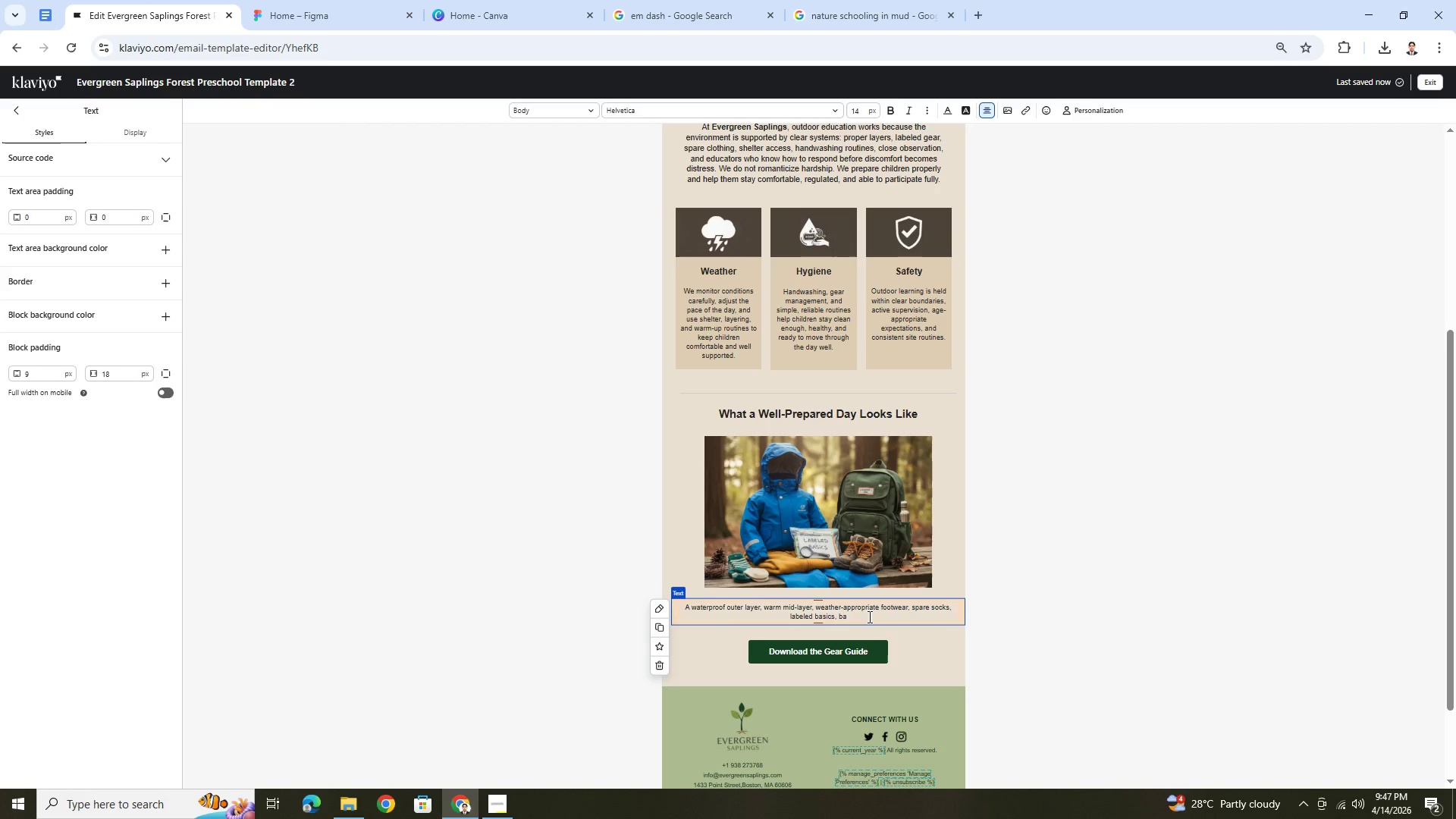 
key(Backspace)
 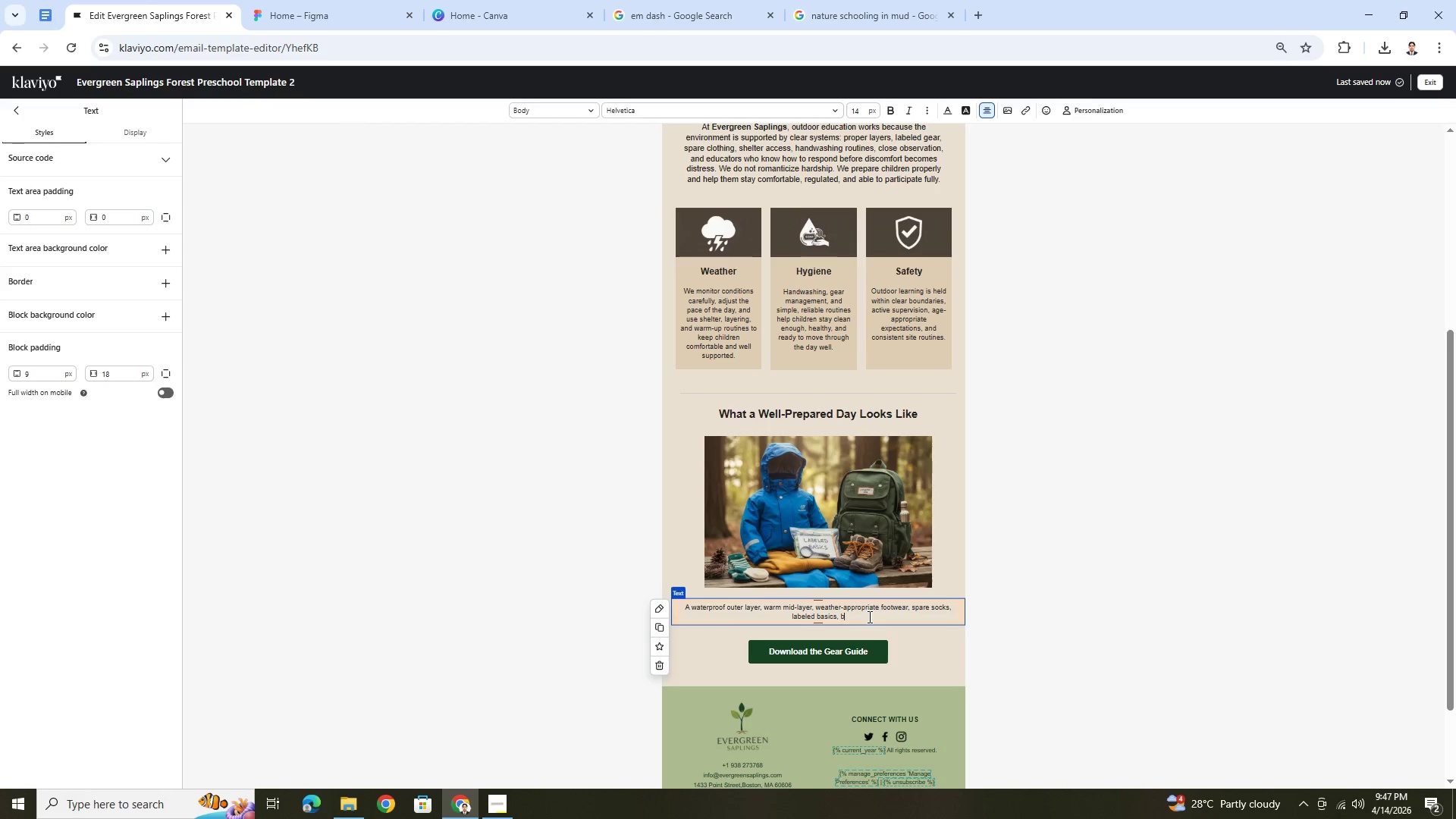 
key(Backspace)
 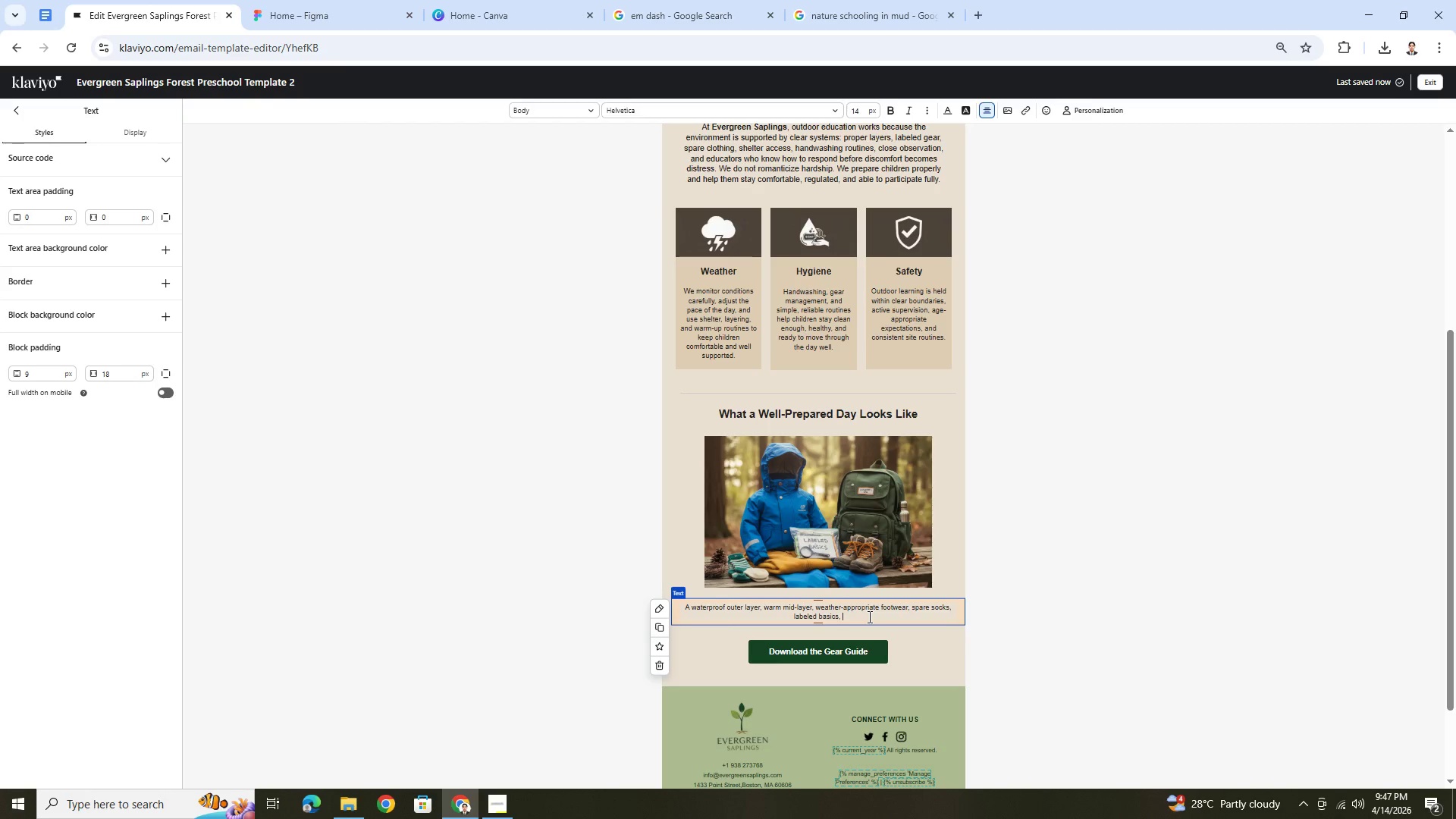 
type(and a simple system families can maintain without stress.)
 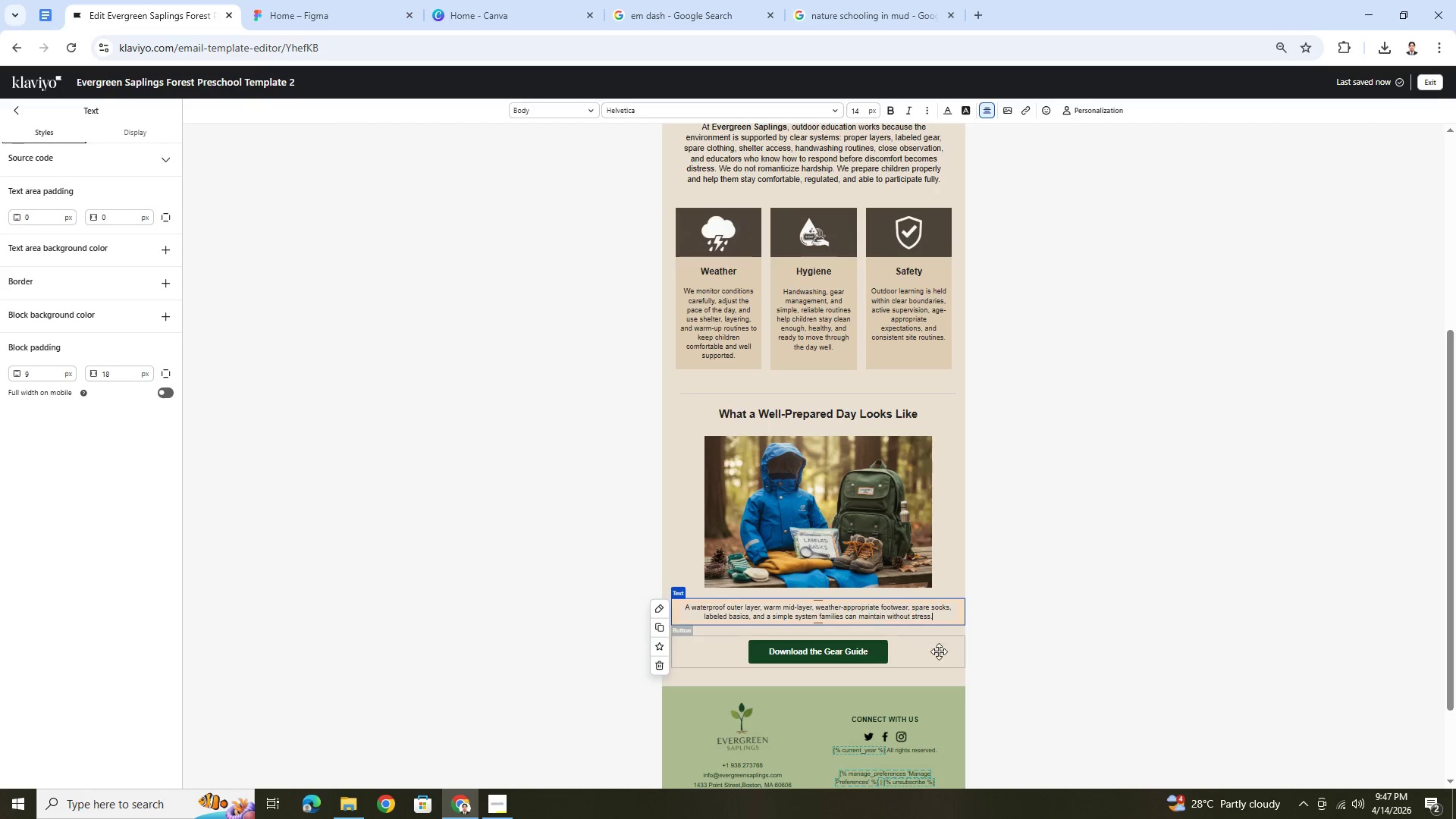 
left_click([1108, 711])
 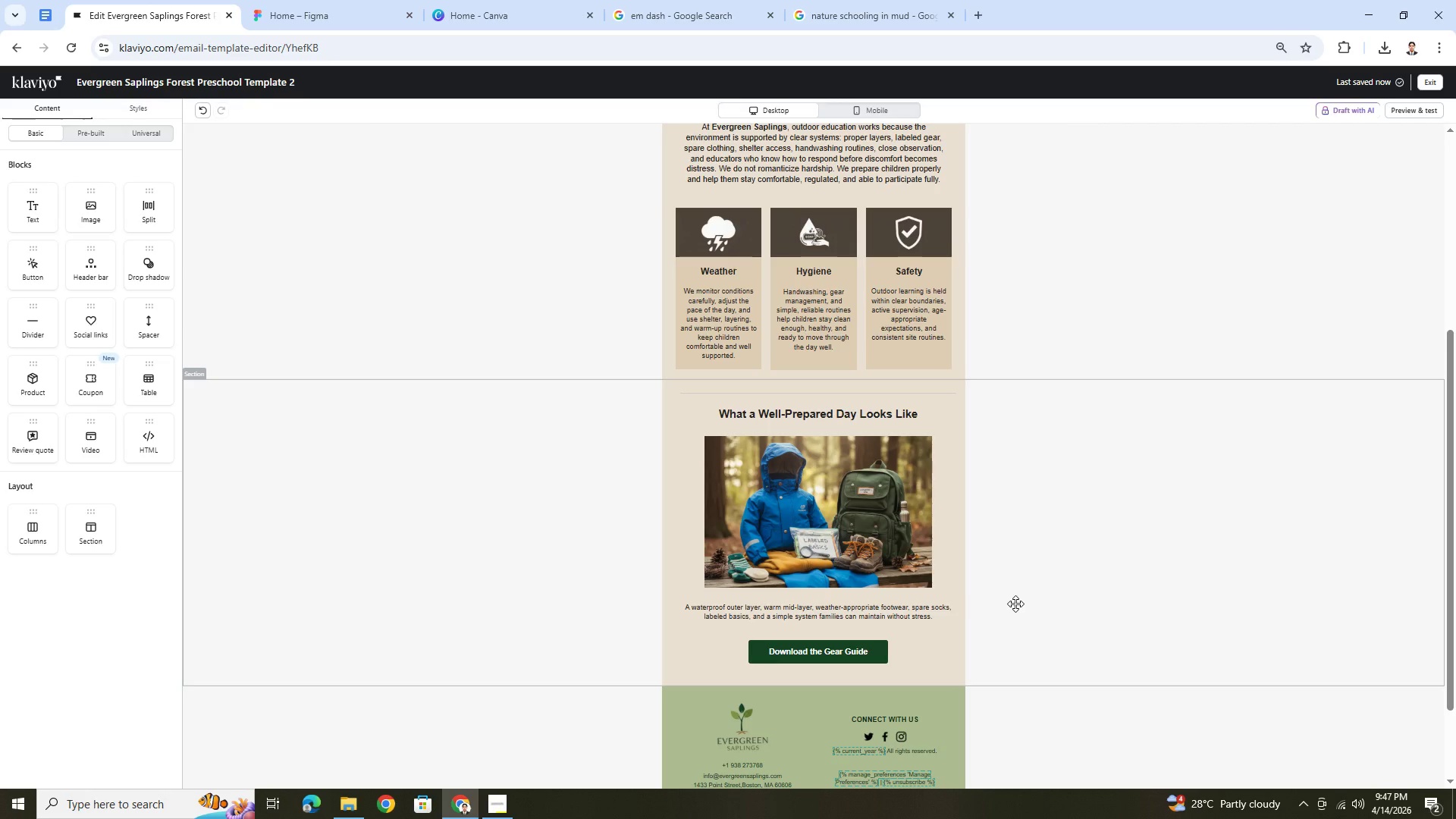 
wait(7.33)
 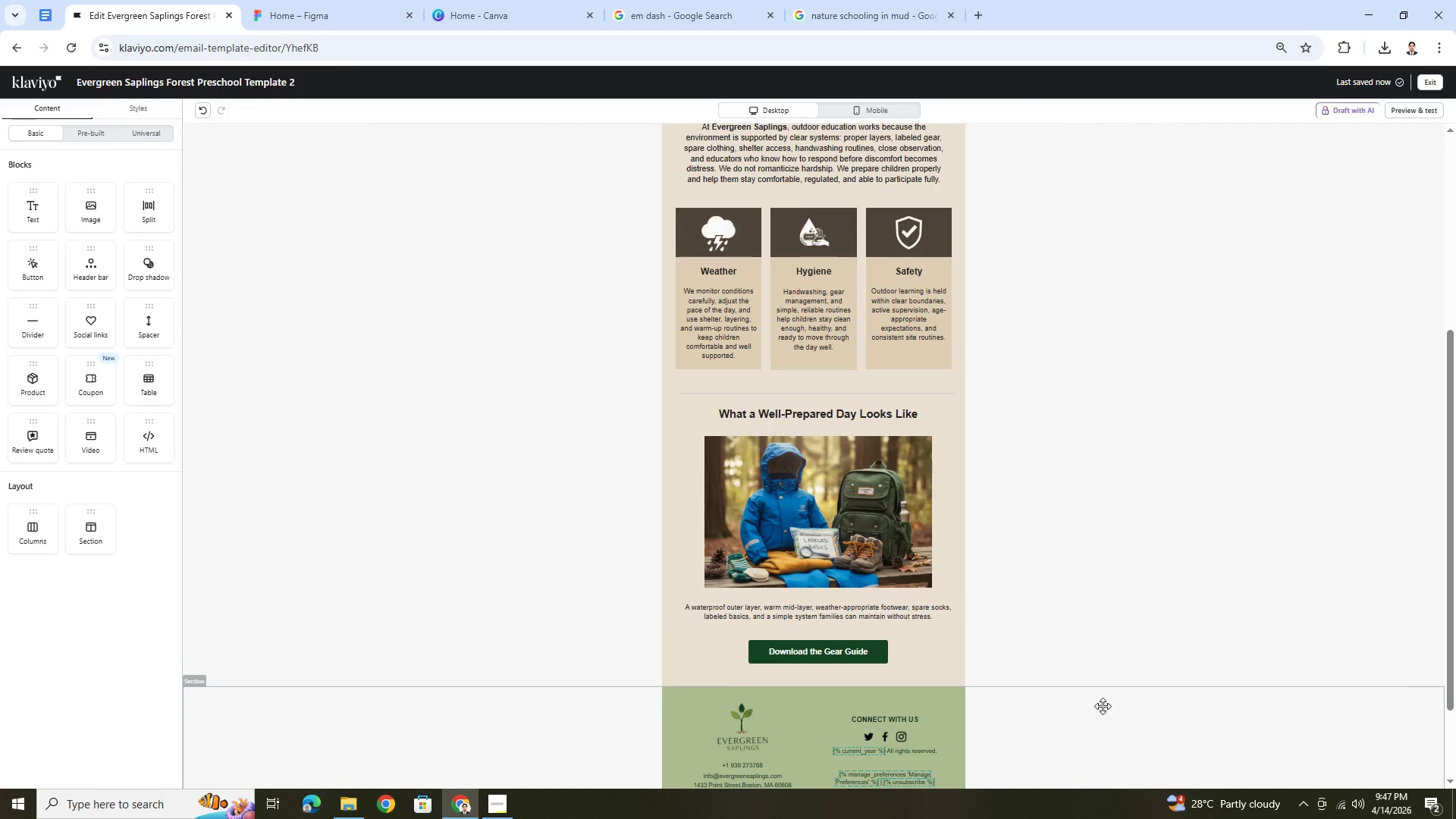 
scroll: coordinate [1015, 604], scroll_direction: down, amount: 1.0
 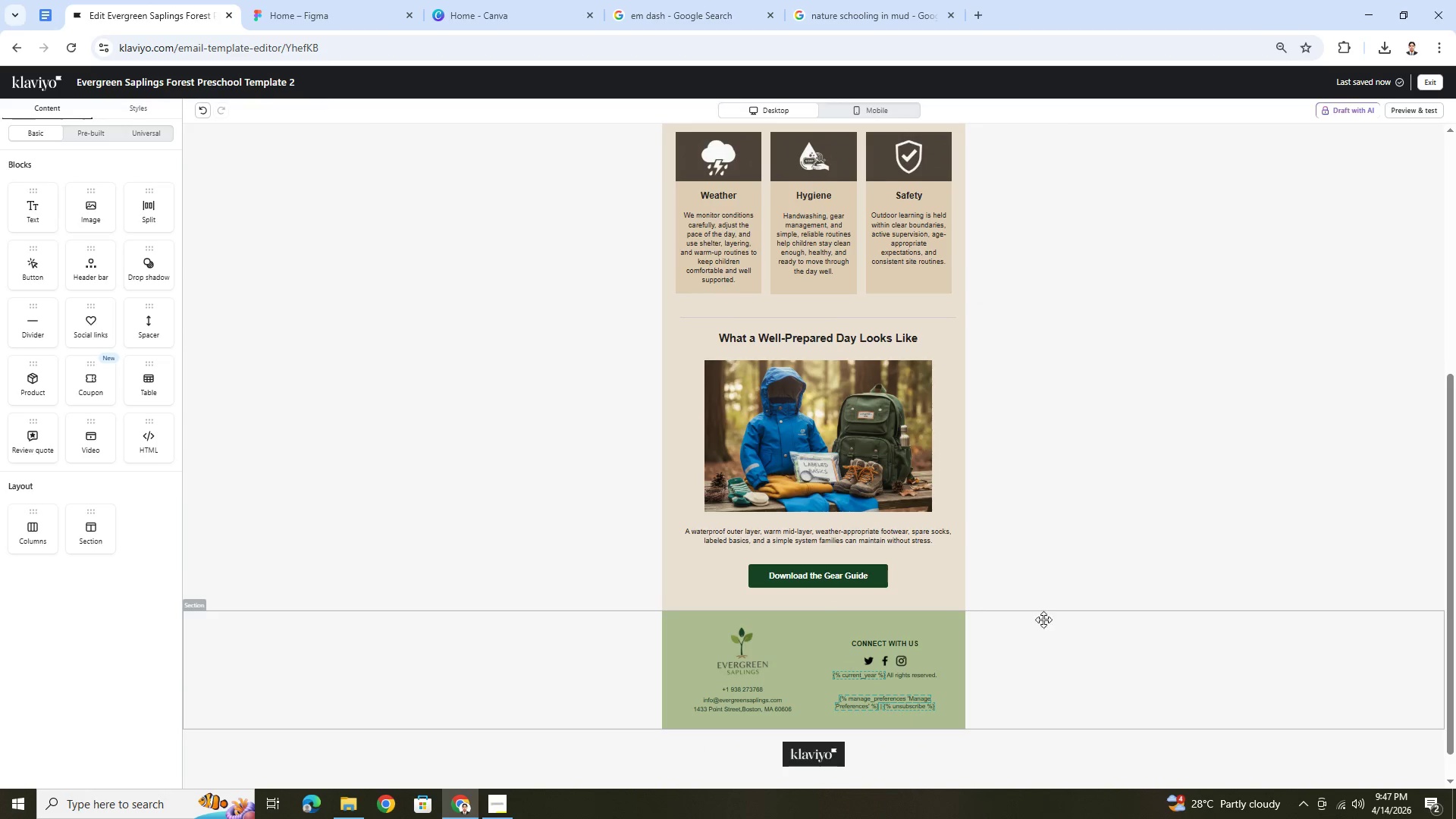 
scroll: coordinate [1047, 622], scroll_direction: up, amount: 3.0
 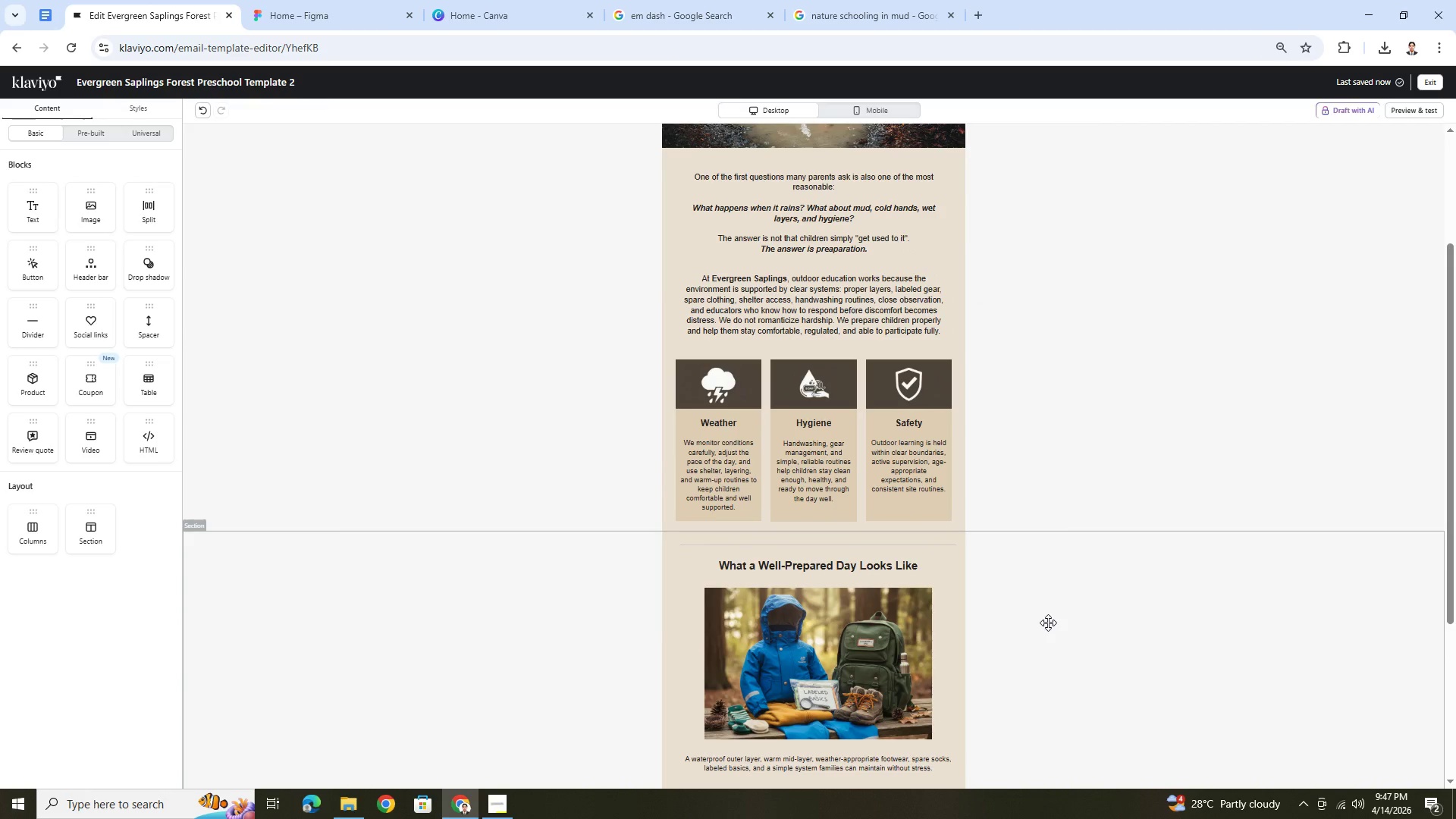 
hold_key(key=ControlLeft, duration=1.2)
scroll: coordinate [1048, 623], scroll_direction: down, amount: 3.0
 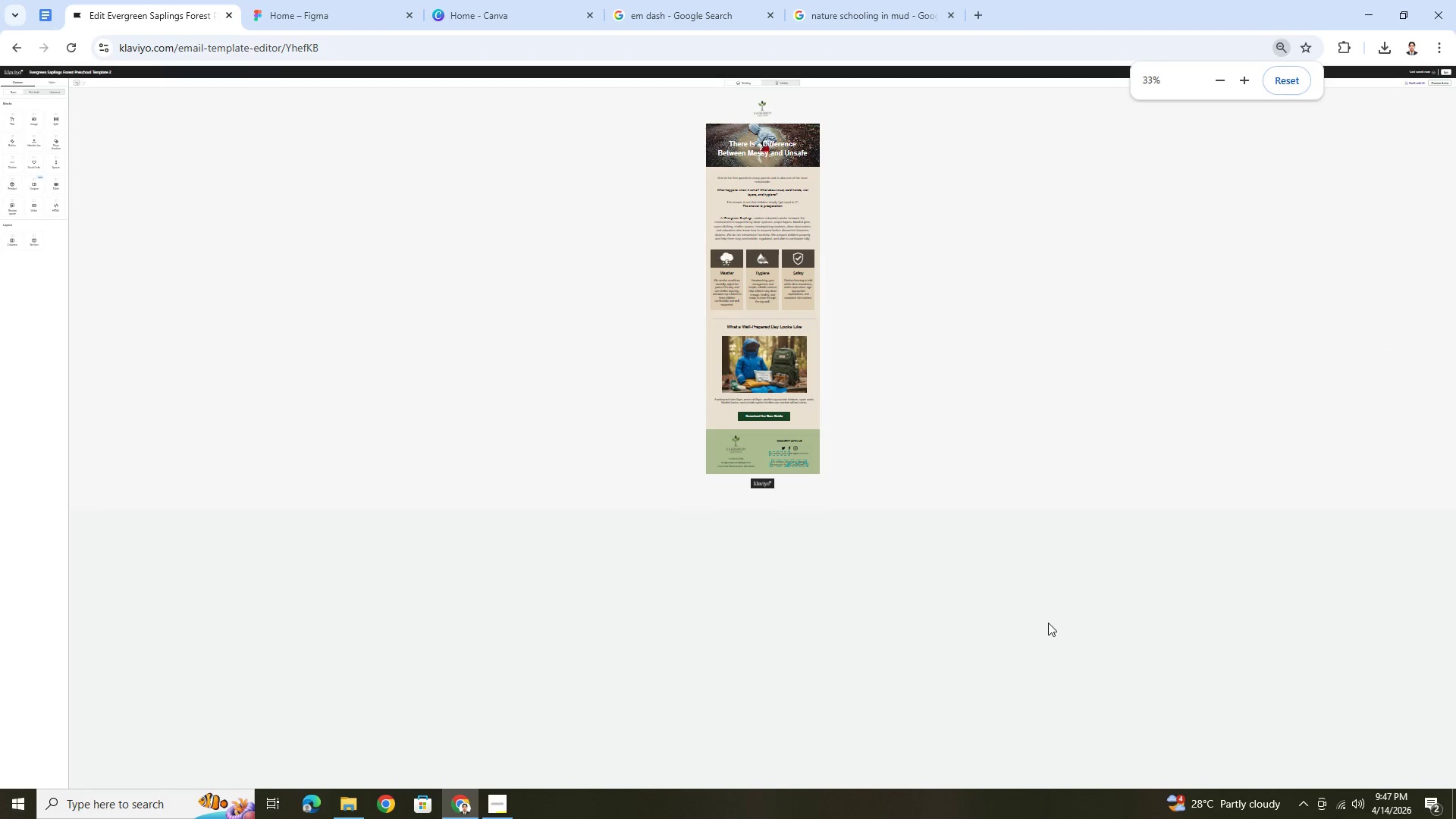 
scroll: coordinate [1048, 623], scroll_direction: up, amount: 3.0
 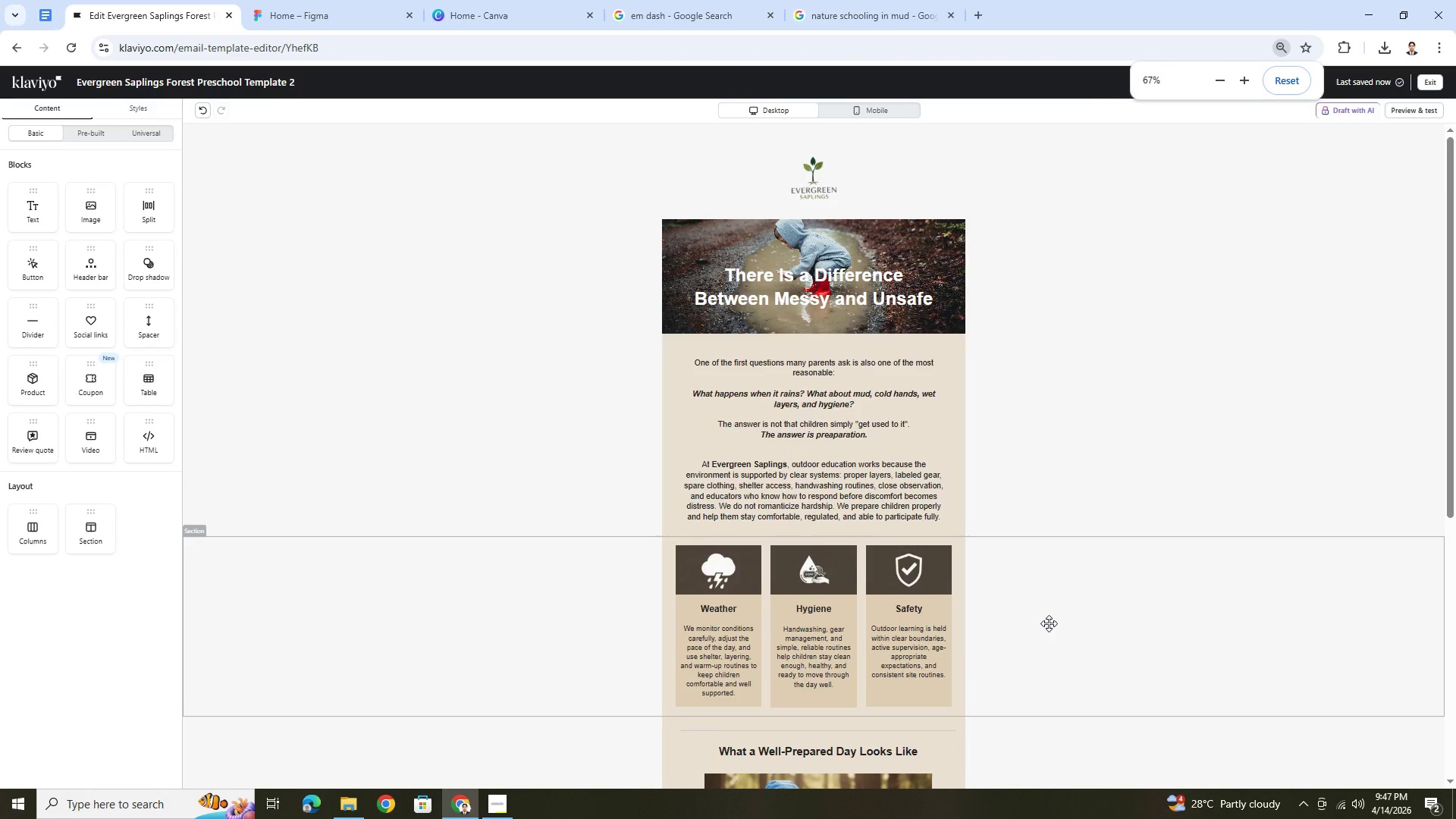 
scroll: coordinate [1049, 623], scroll_direction: down, amount: 4.0
 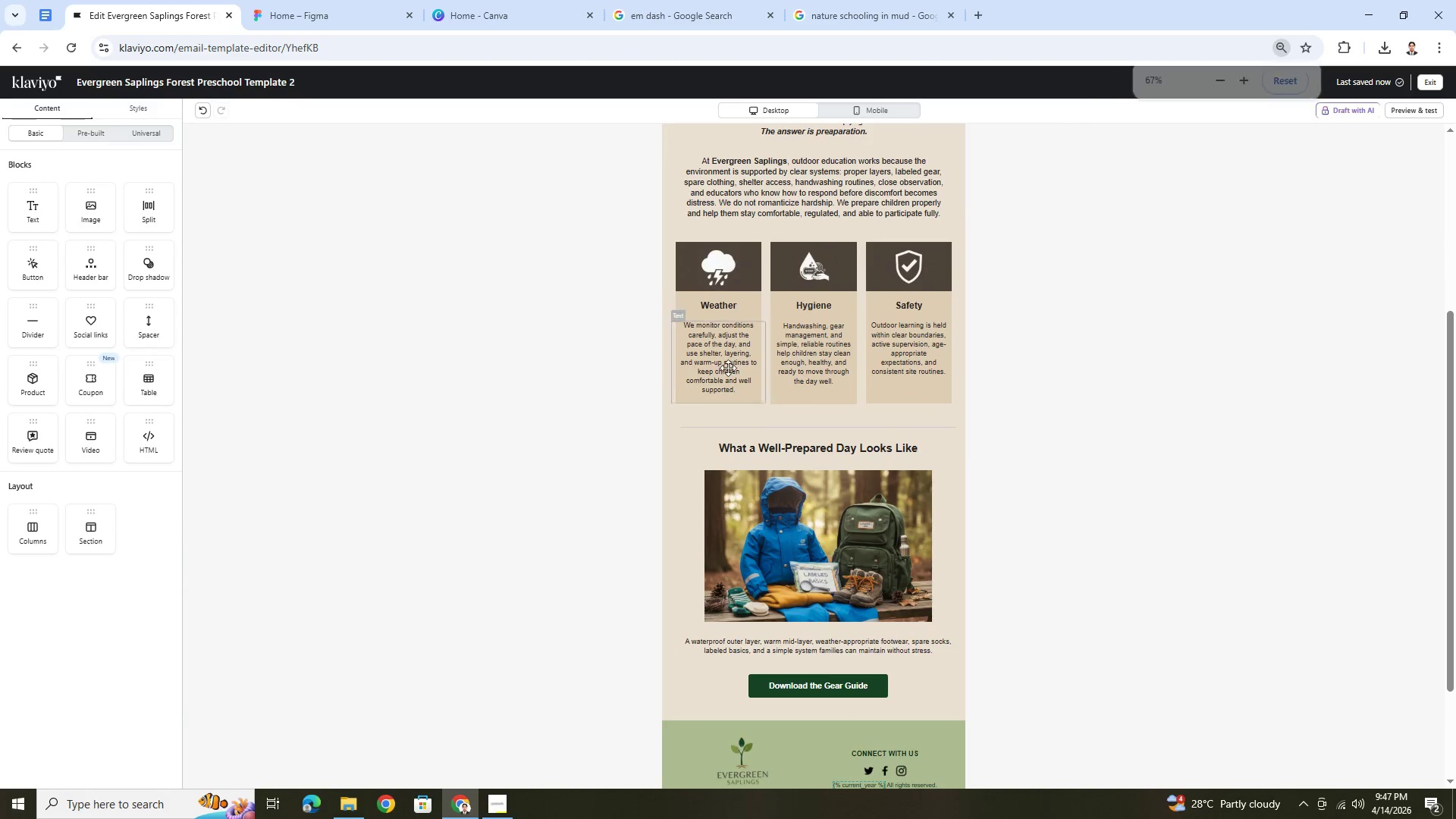 
left_click([783, 491])
 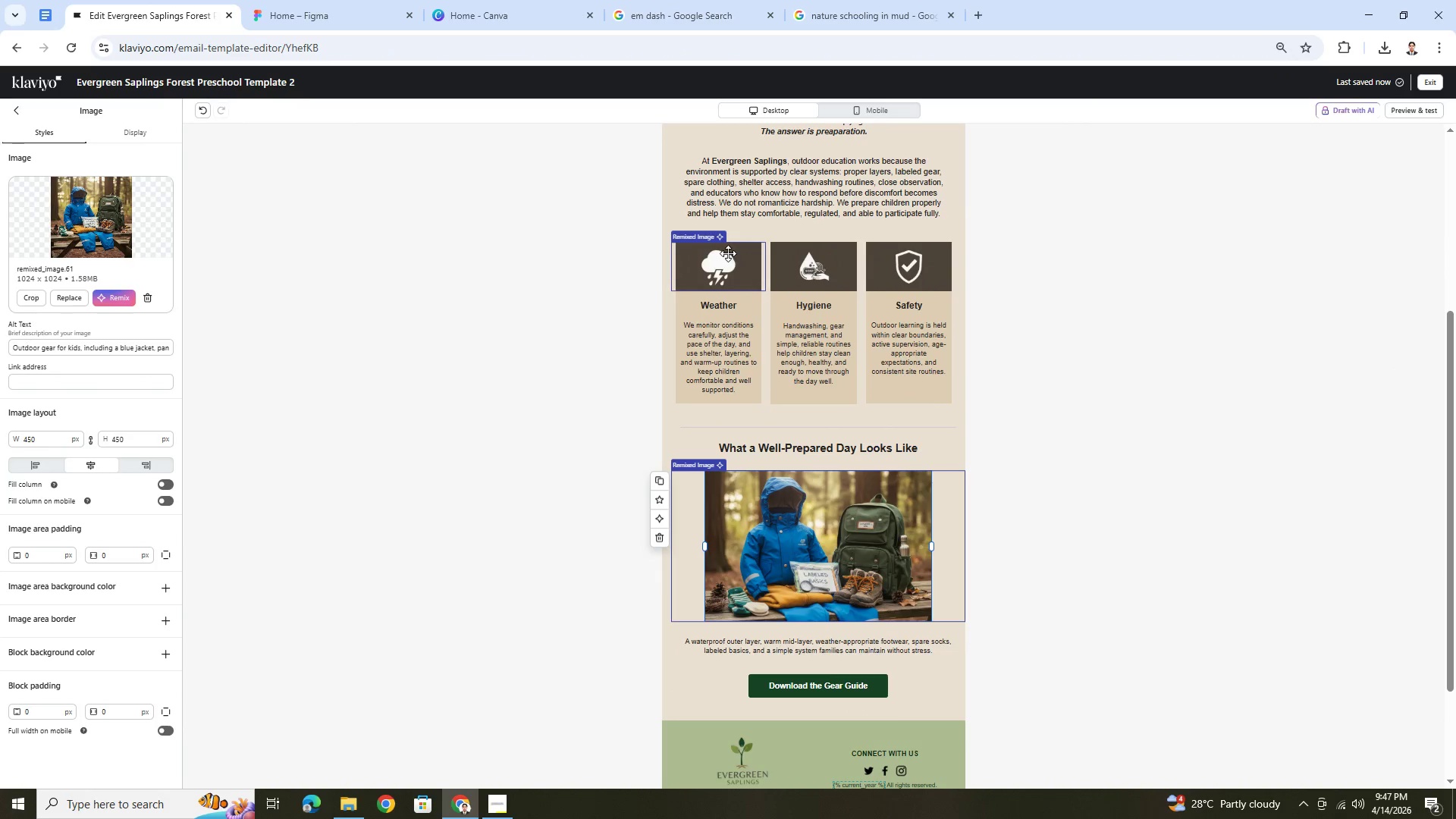 
left_click([730, 263])
 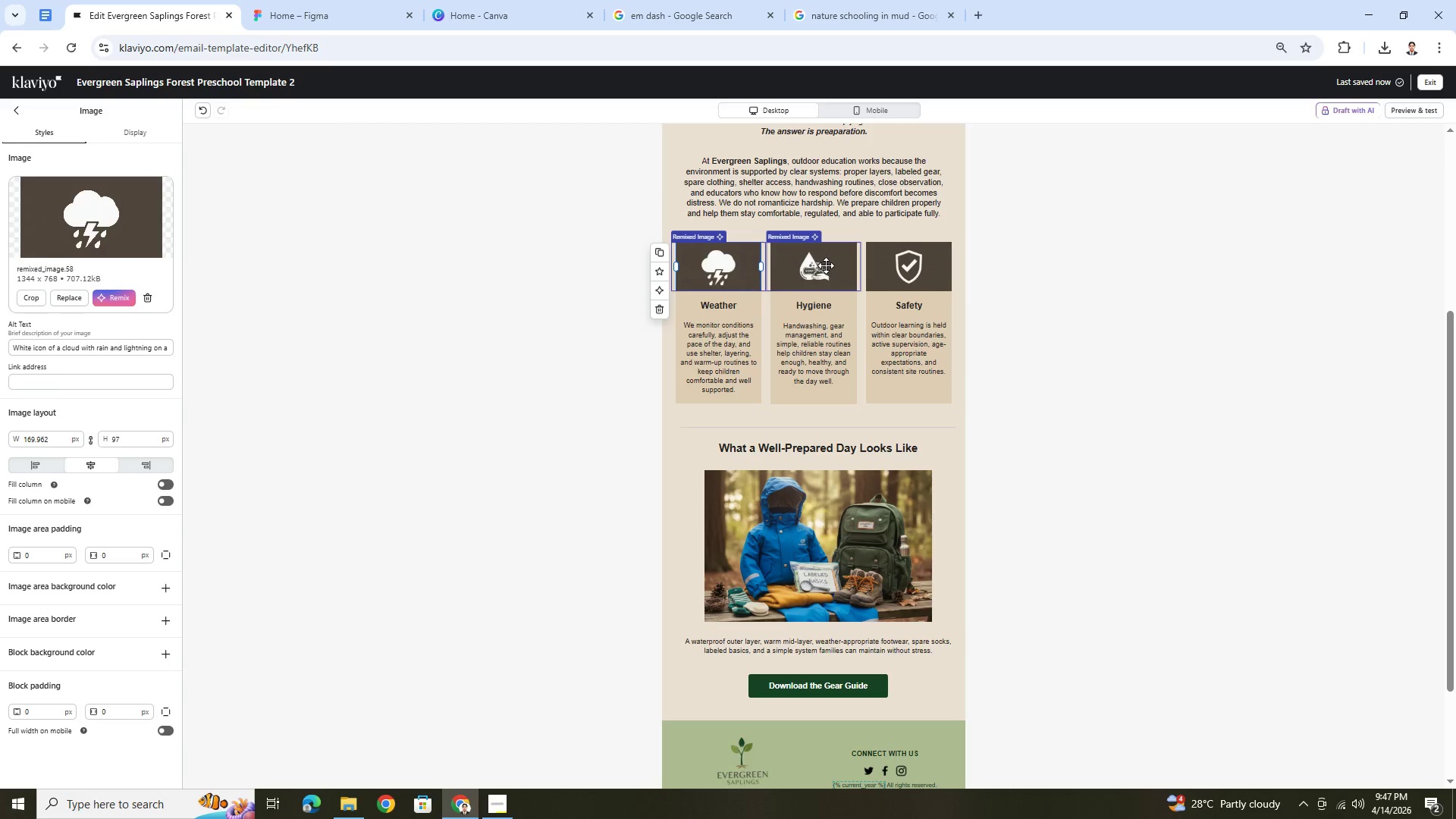 
left_click([826, 265])
 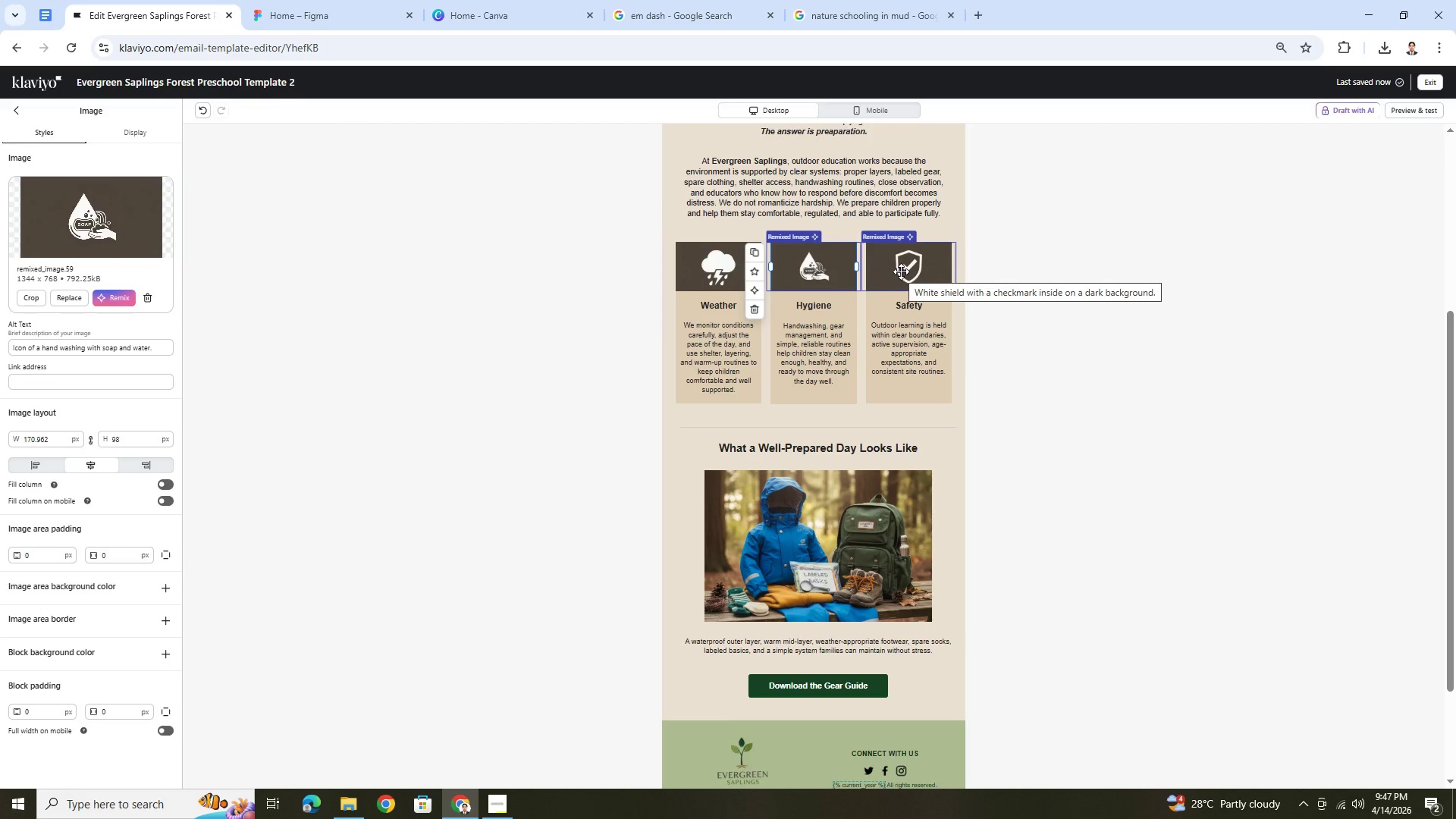 
left_click([901, 271])
 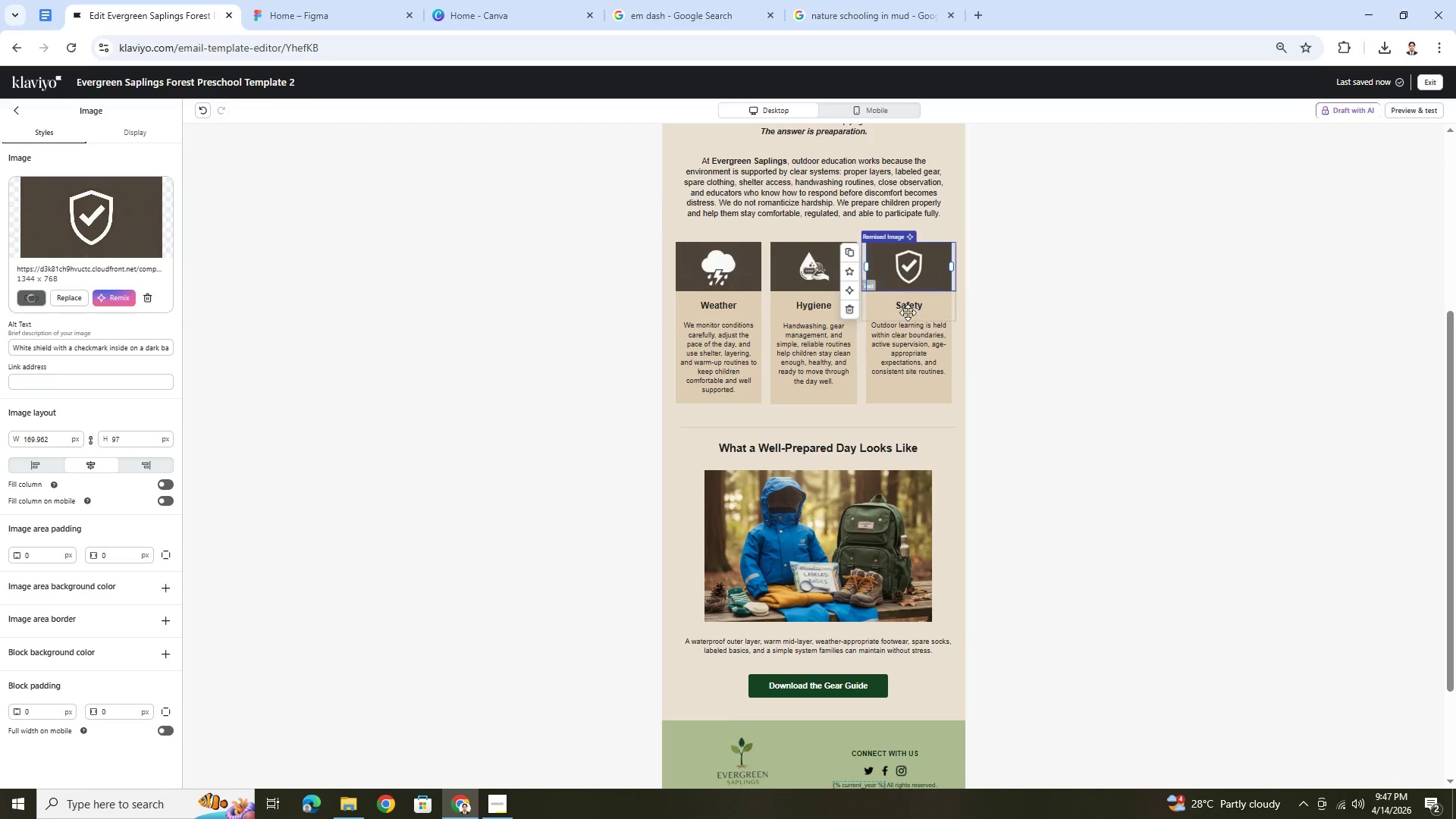 
scroll: coordinate [915, 429], scroll_direction: up, amount: 4.0
 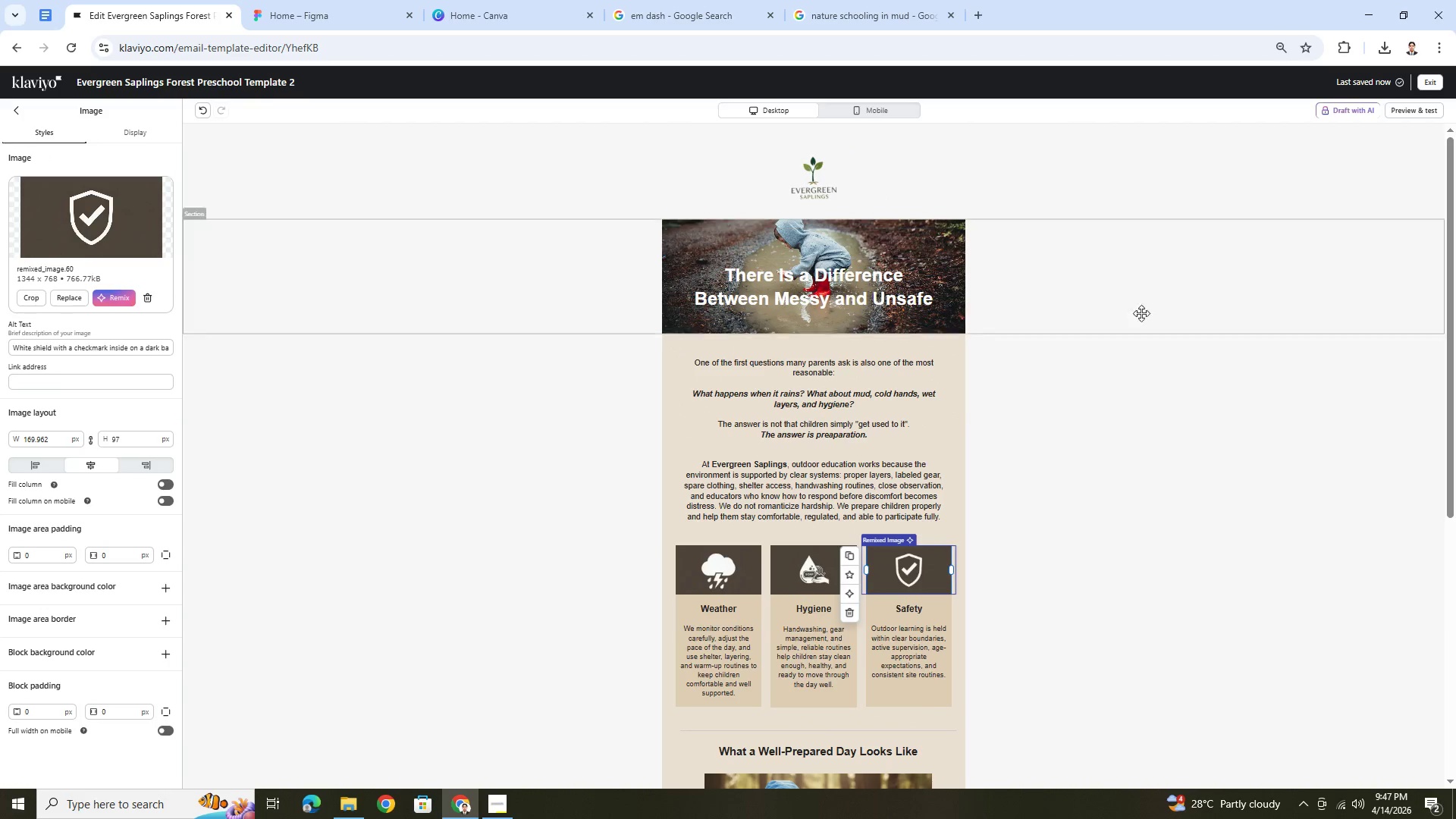 
scroll: coordinate [1183, 431], scroll_direction: down, amount: 3.0
 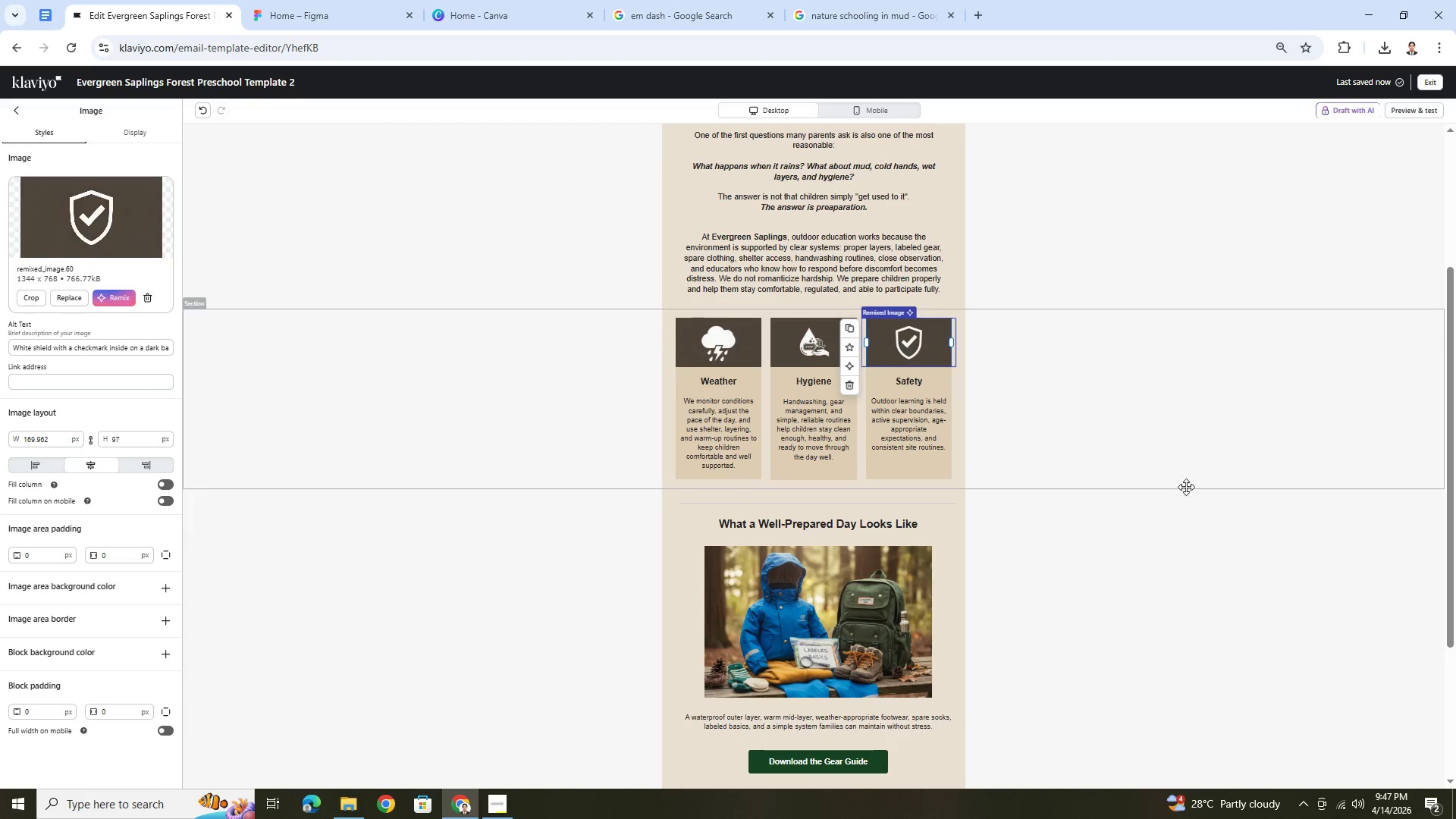 
left_click([1178, 587])
 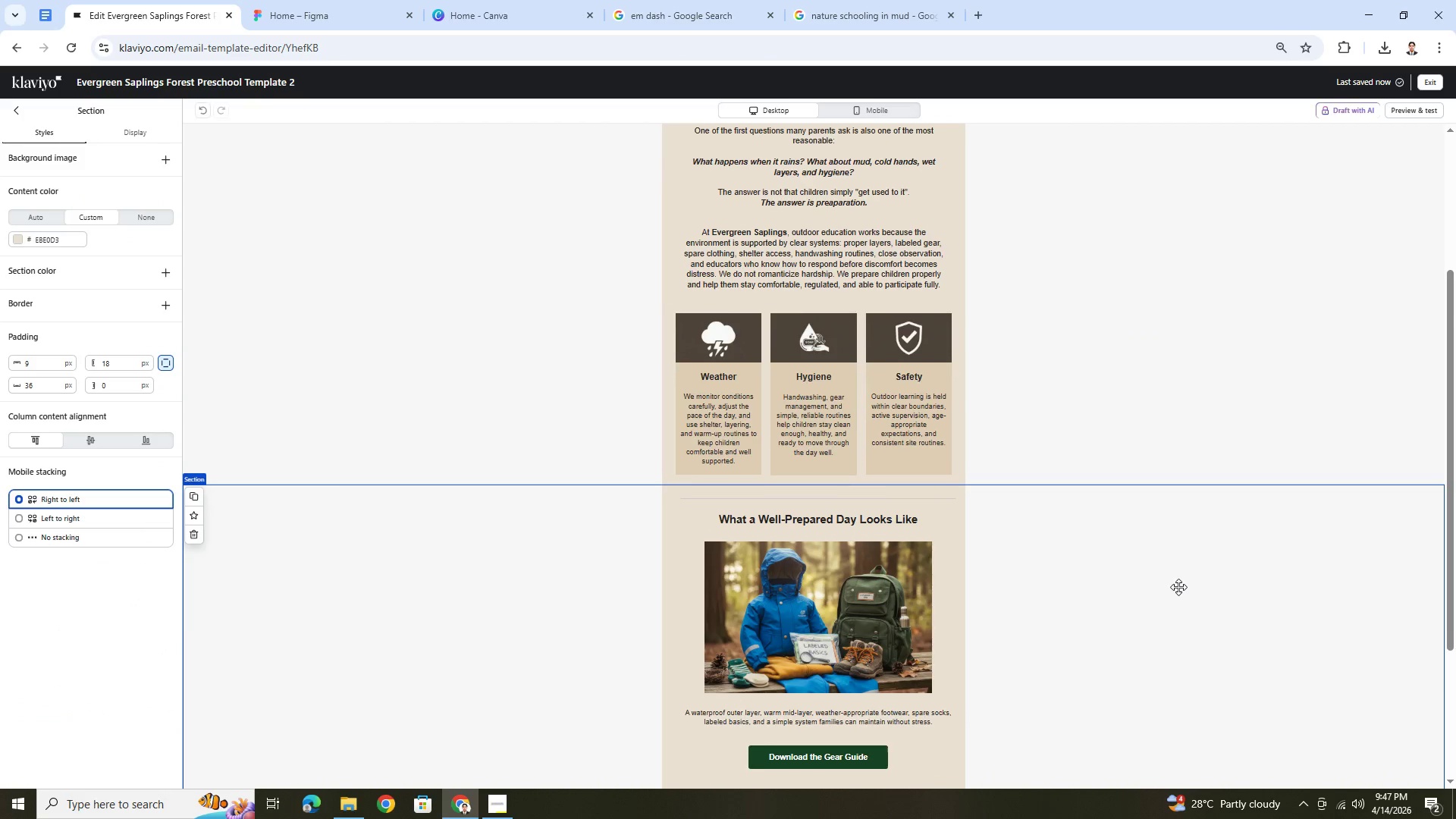 
scroll: coordinate [1178, 587], scroll_direction: down, amount: 3.0
 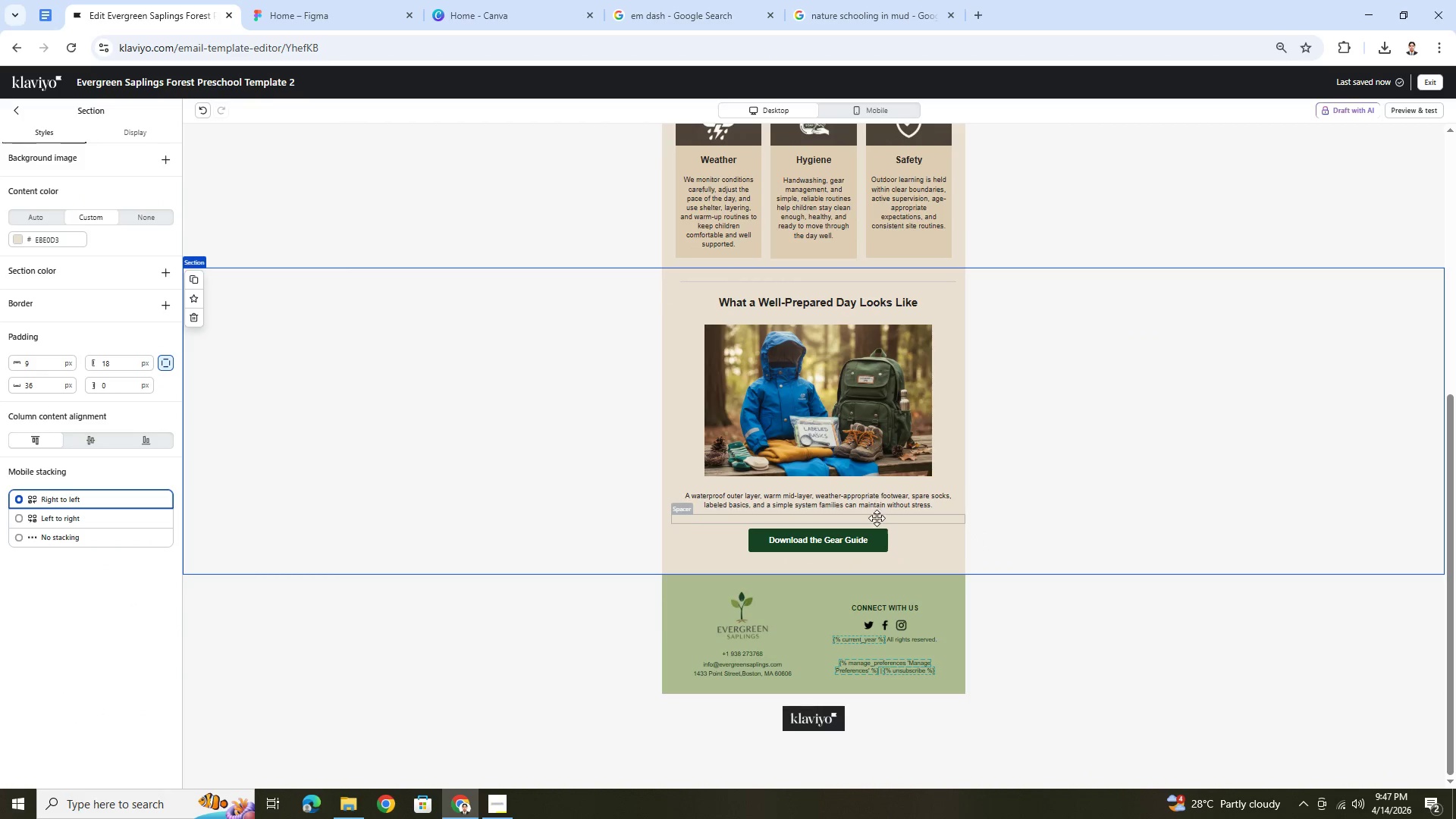 
left_click([873, 538])
 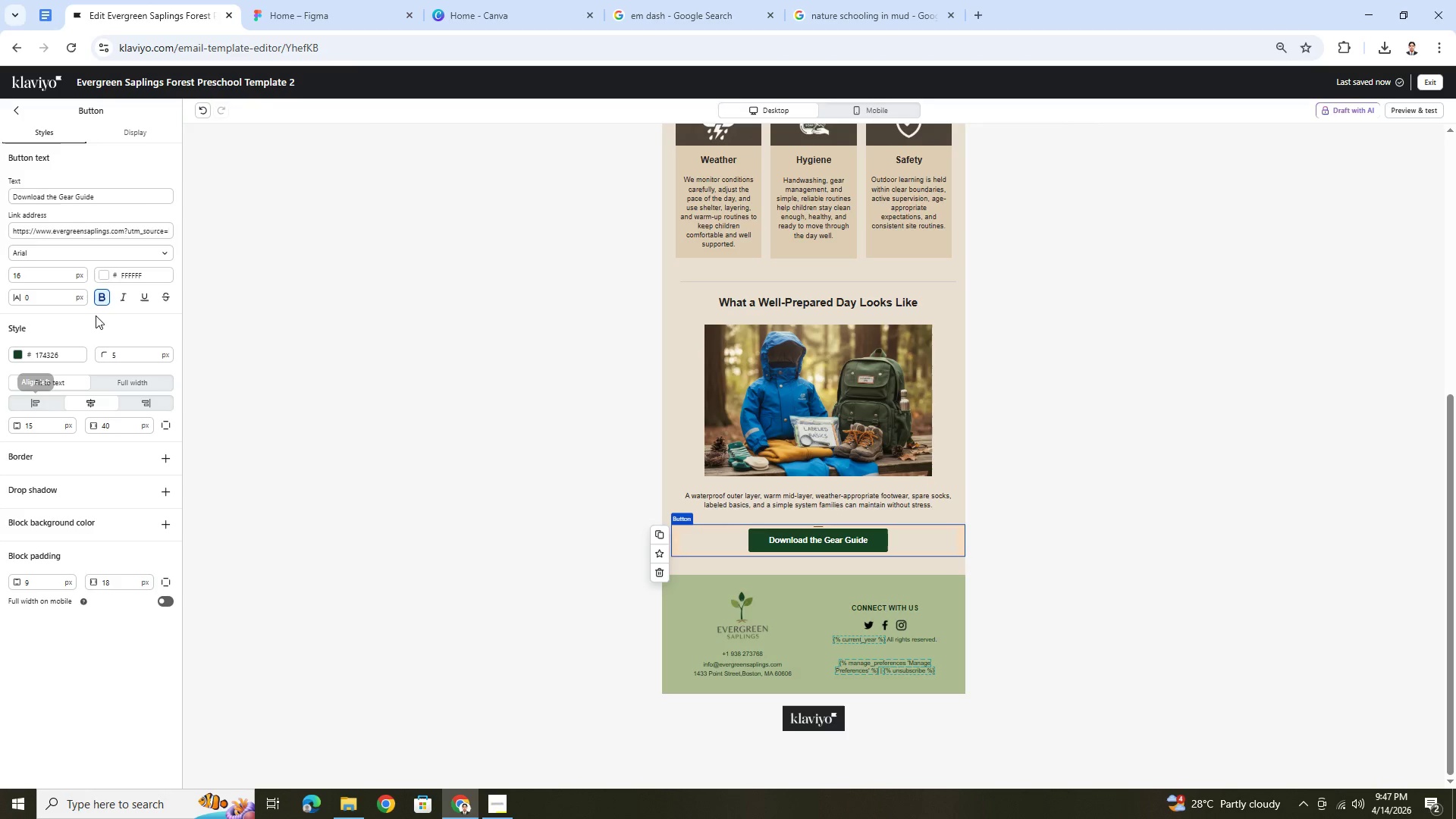 
left_click_drag(start_coordinate=[124, 229], to_coordinate=[170, 233])
 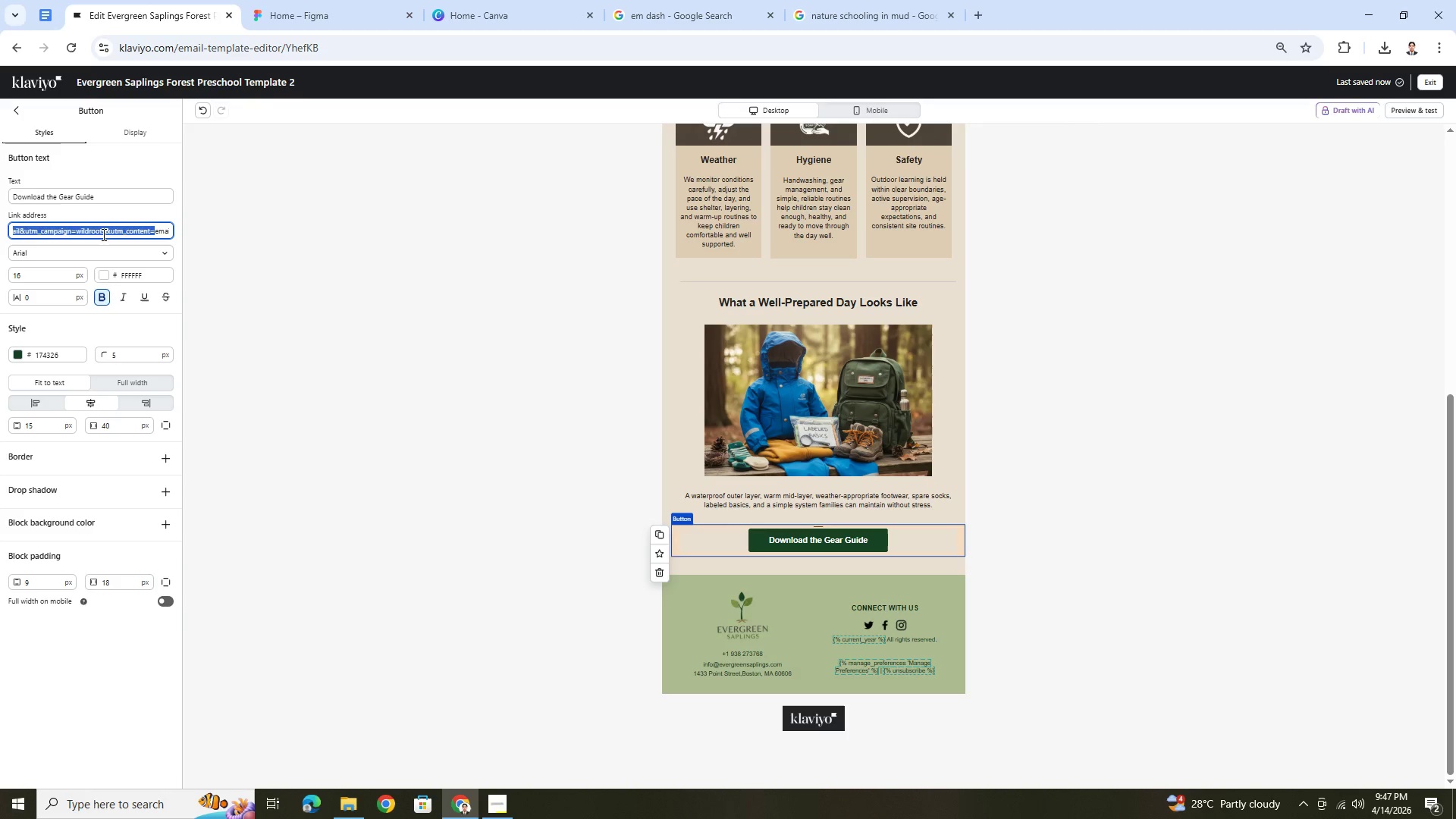 
left_click([102, 234])
 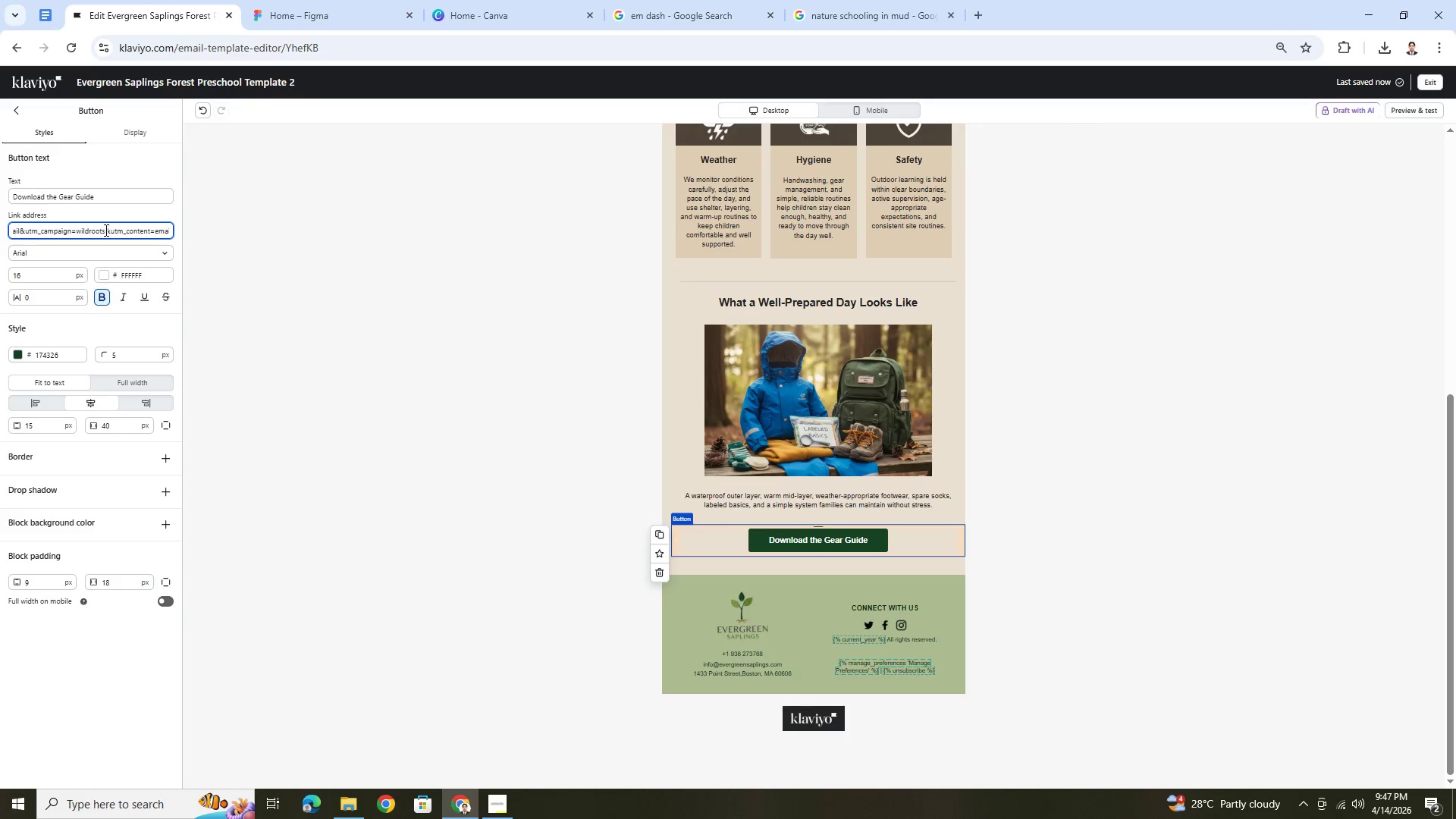 
left_click_drag(start_coordinate=[105, 230], to_coordinate=[77, 235])
 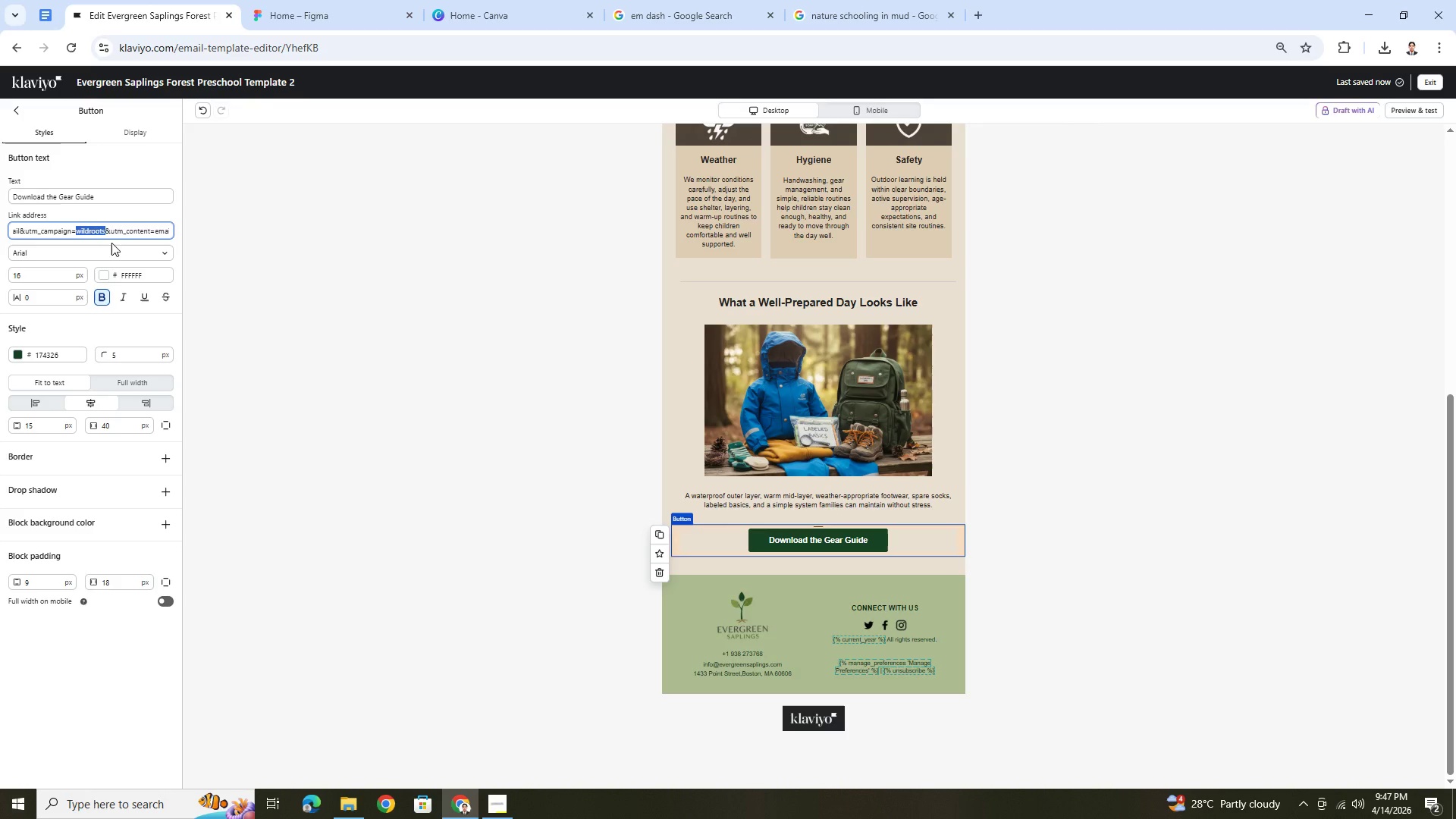 
type(newsletter)
 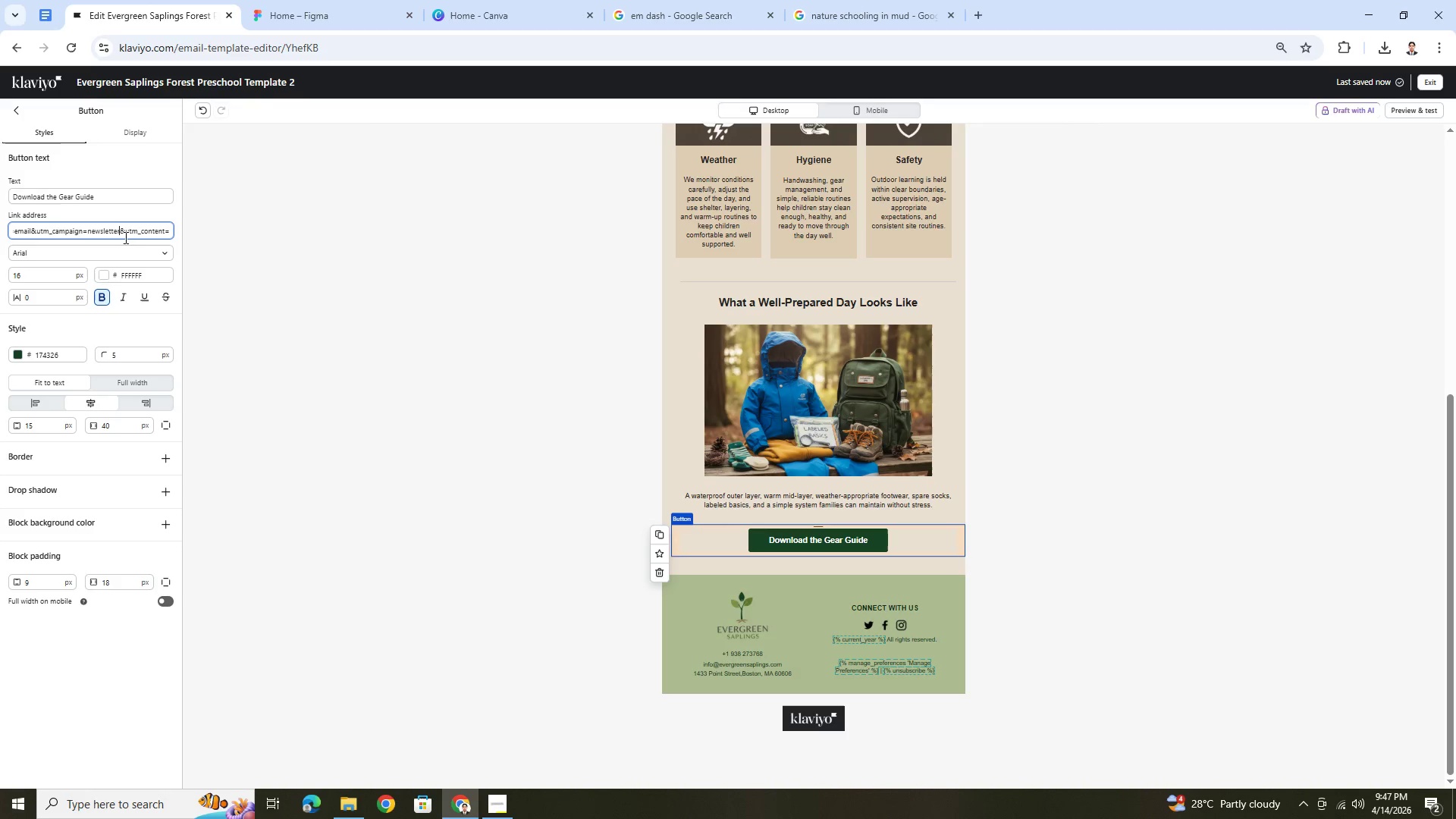 
left_click_drag(start_coordinate=[135, 230], to_coordinate=[170, 229])
 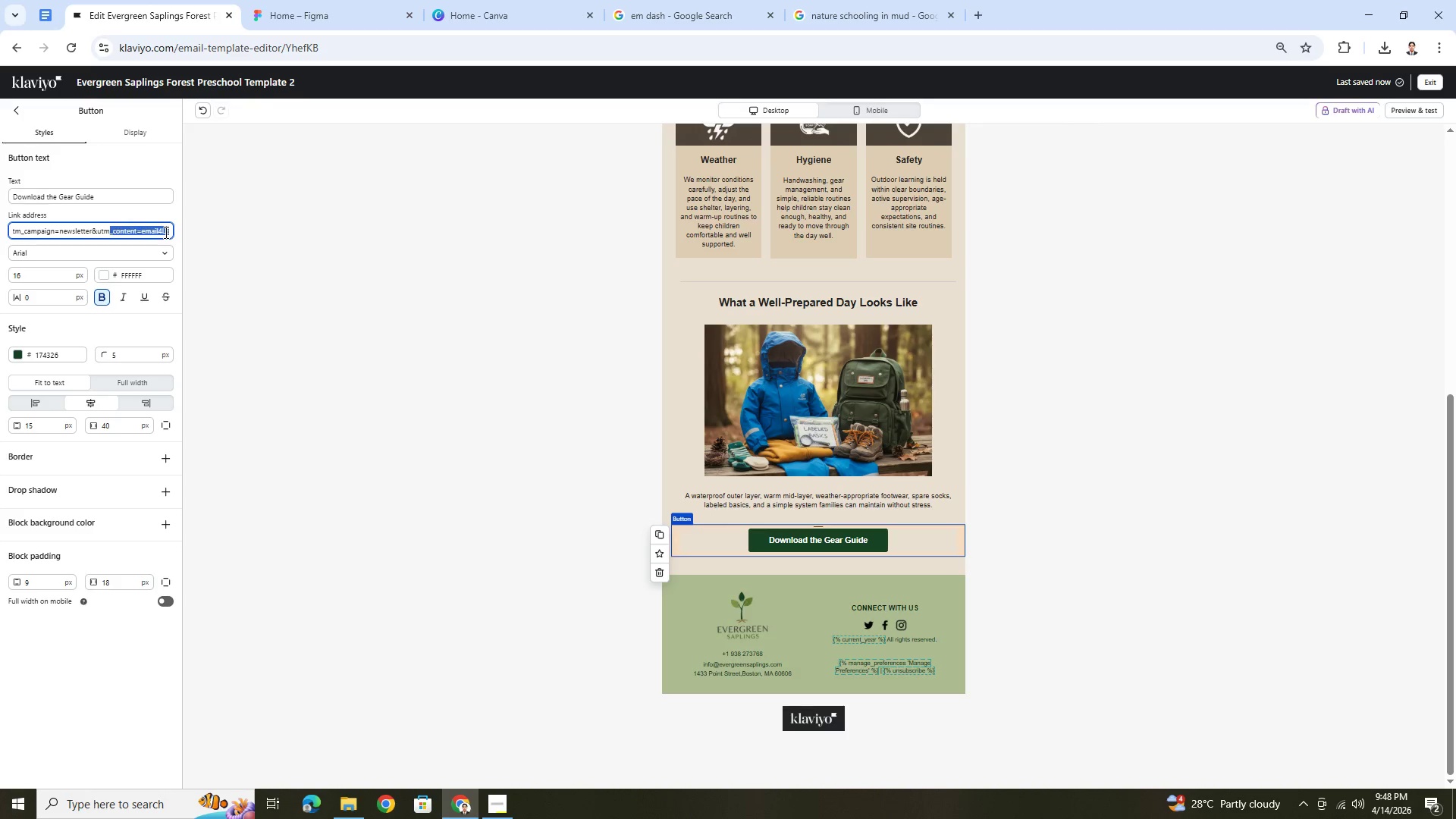 
left_click([165, 232])
 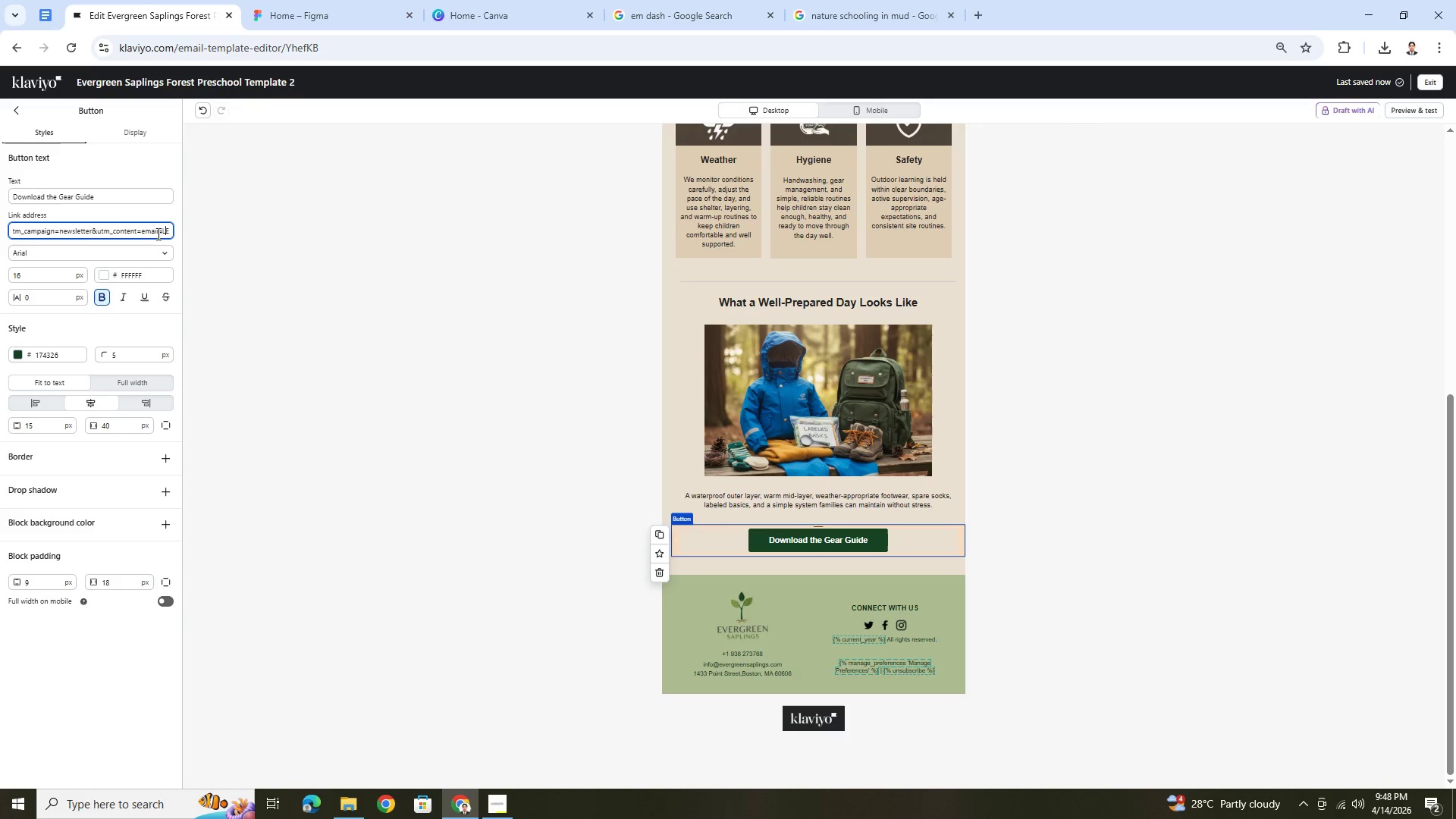 
left_click_drag(start_coordinate=[157, 234], to_coordinate=[188, 234])
 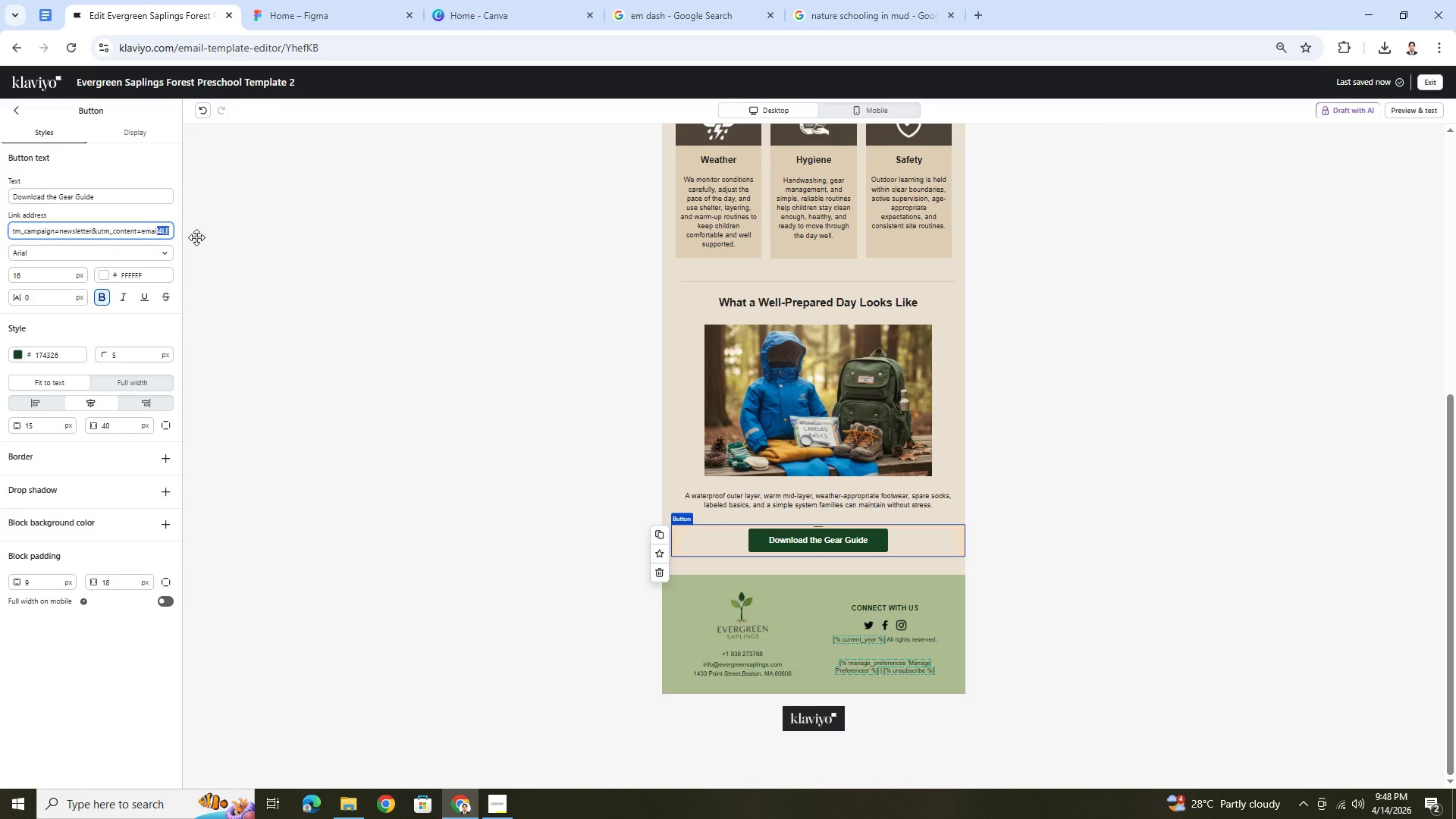 
key(2)
 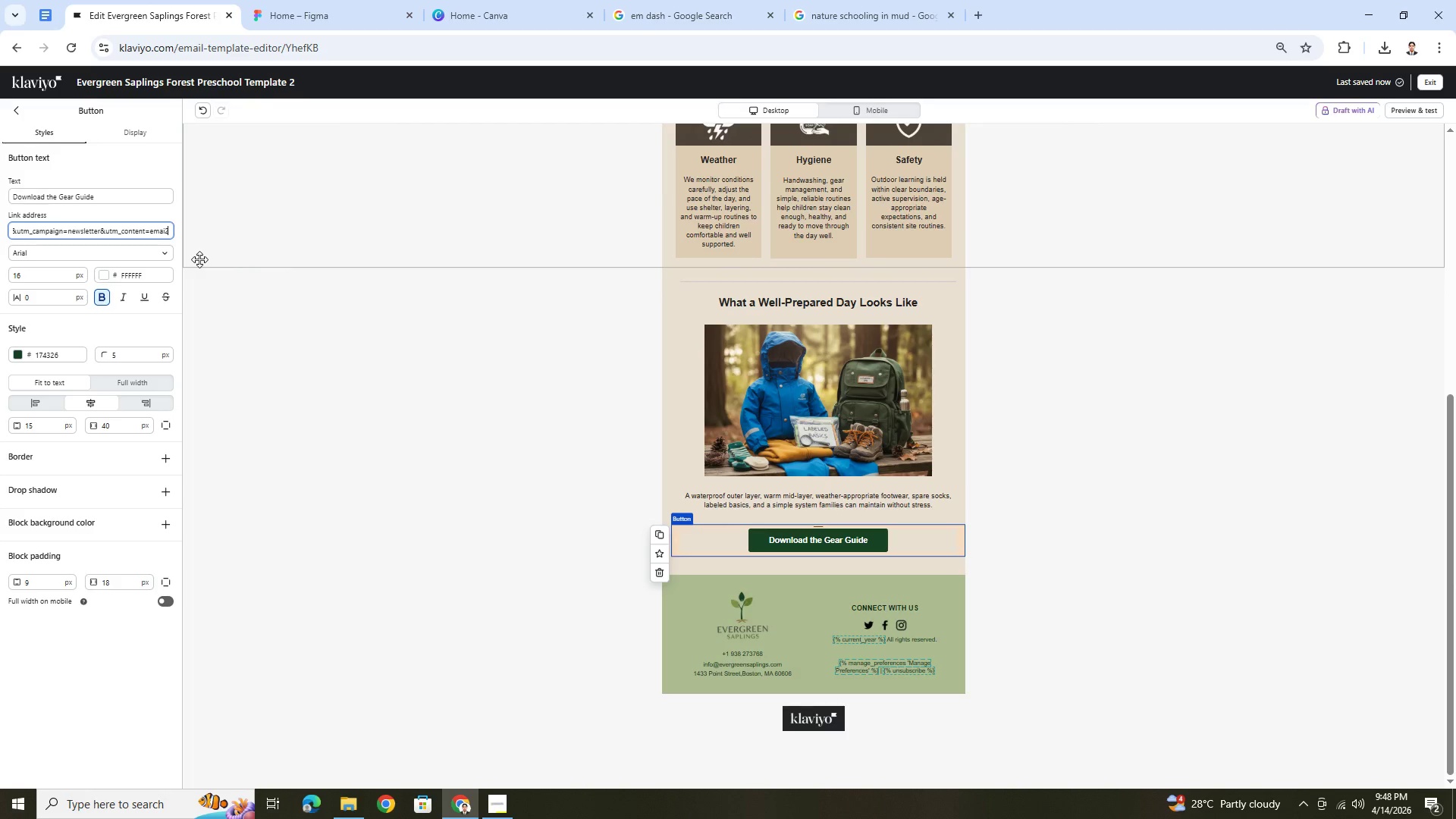 
key(ArrowLeft)
 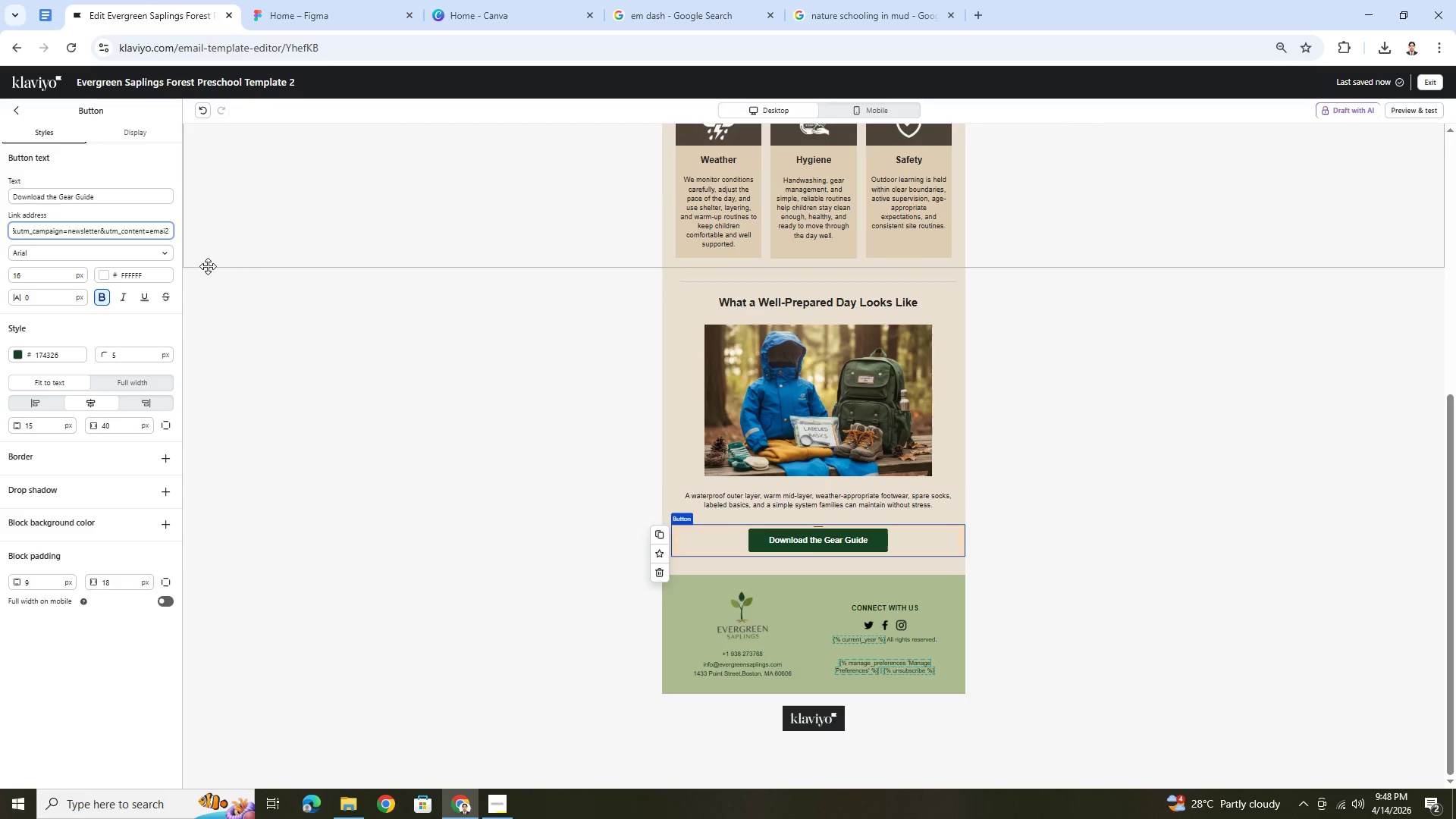 
key(L)
 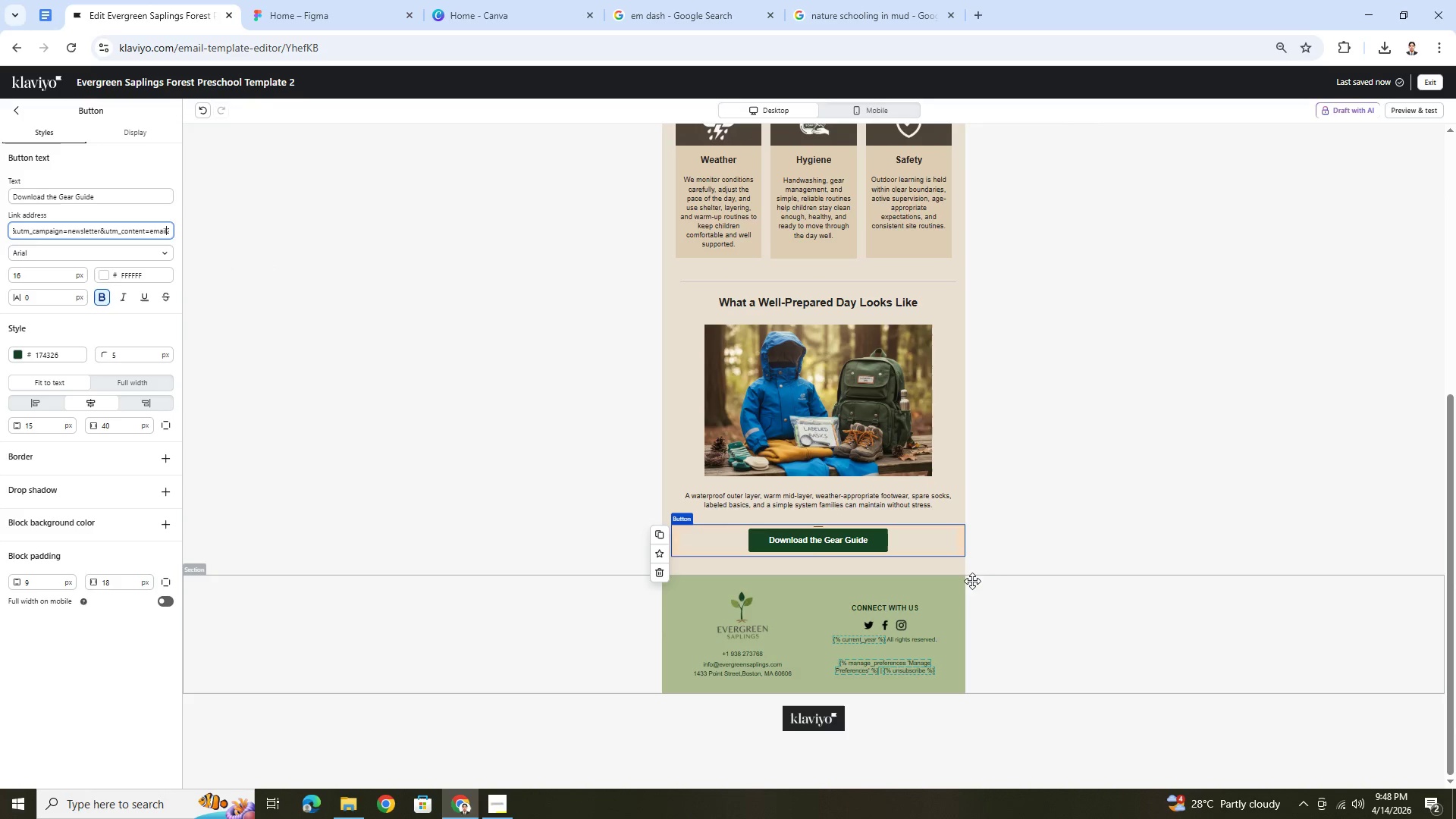 
left_click([986, 580])
 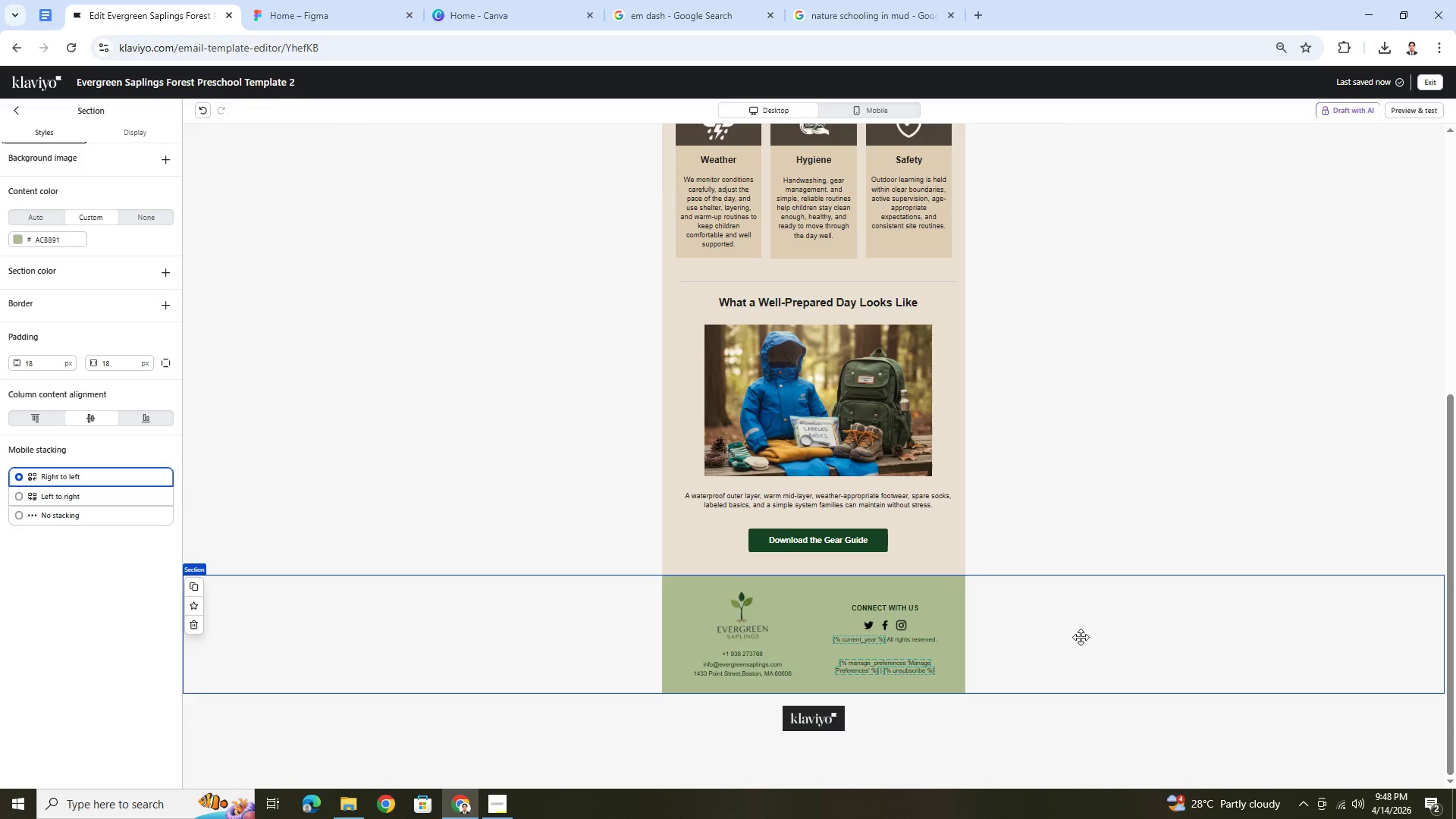 
left_click([1035, 544])
 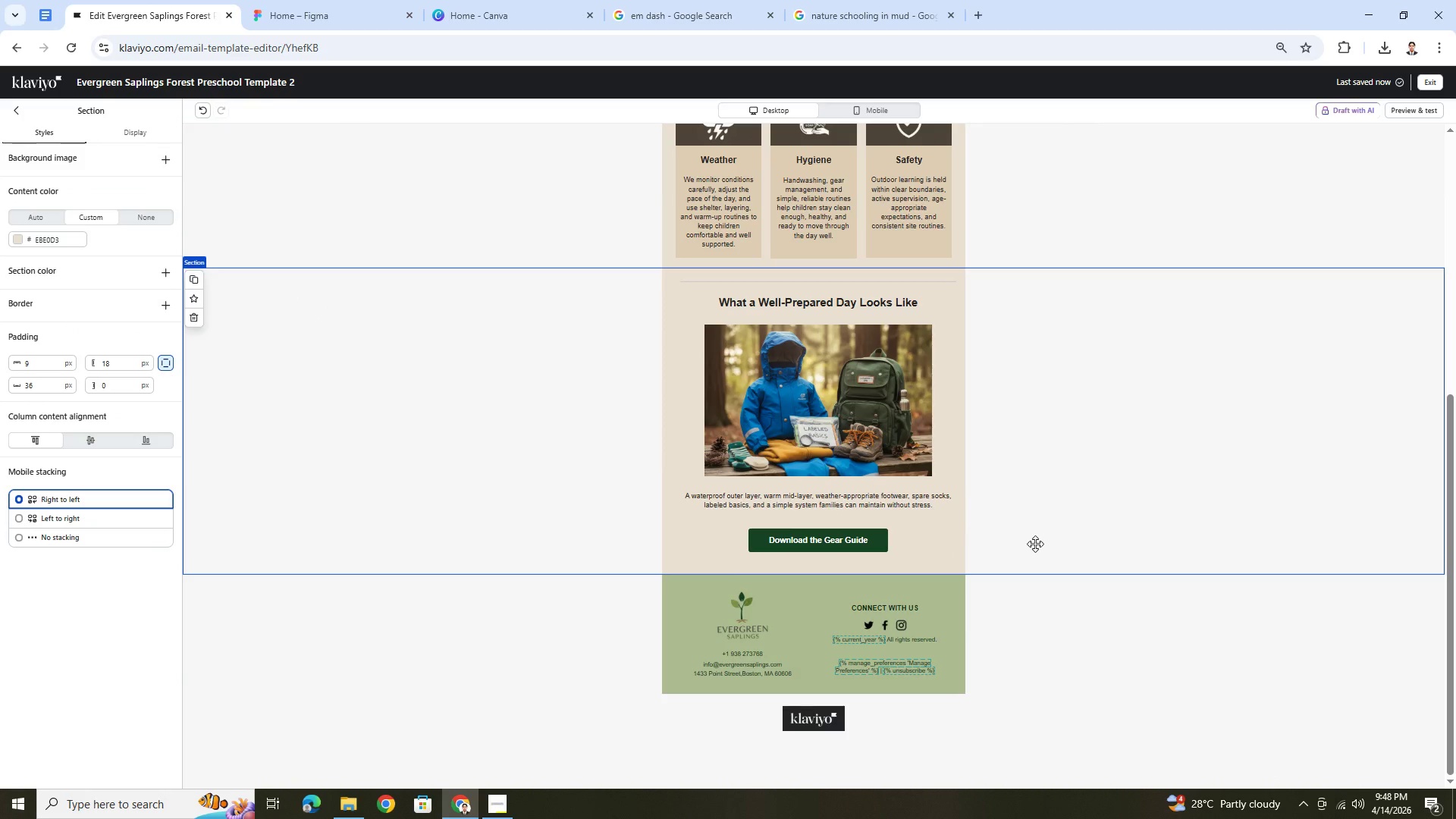 
wait(42.26)
 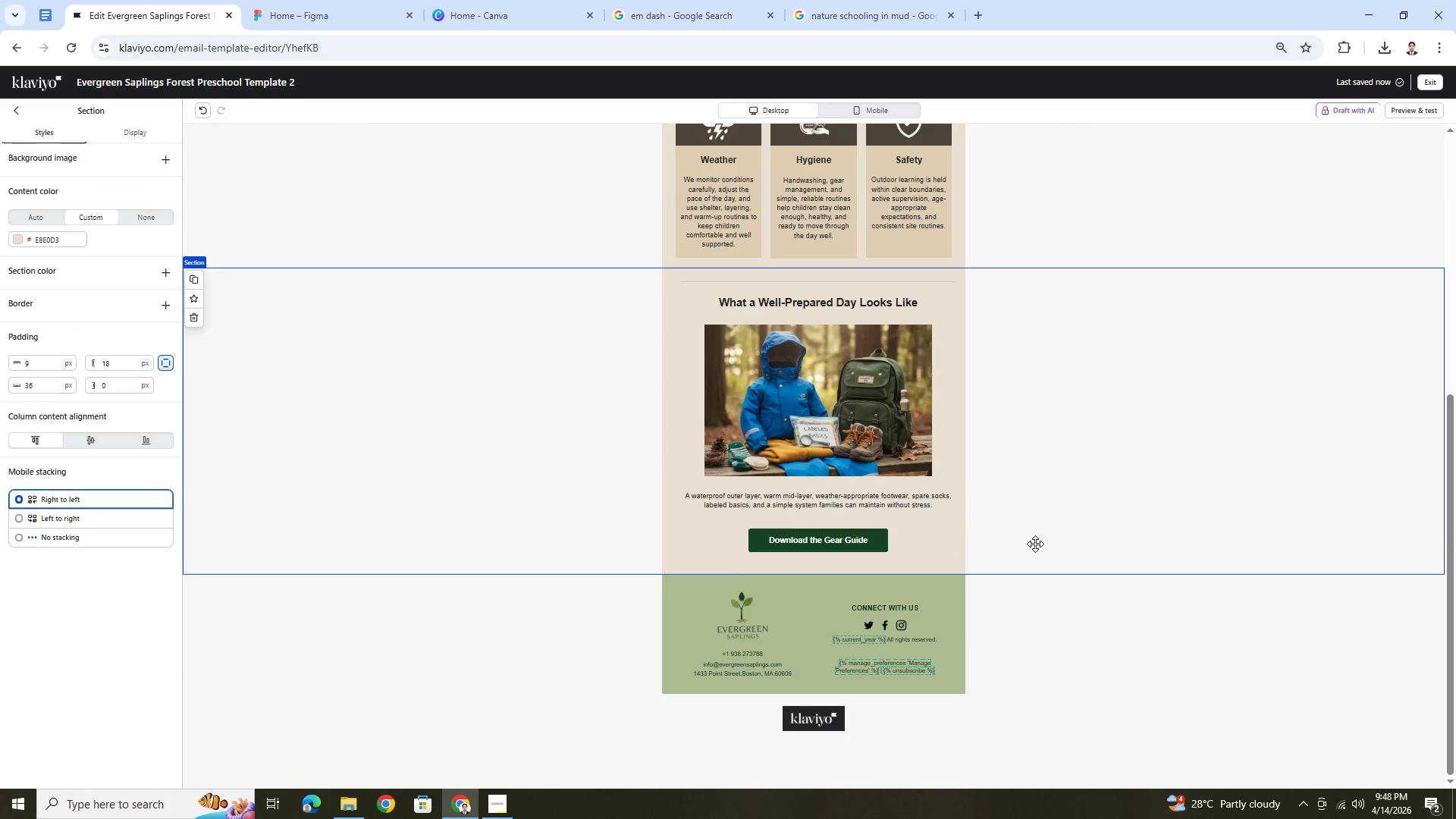 
scroll: coordinate [1043, 533], scroll_direction: down, amount: 2.0
 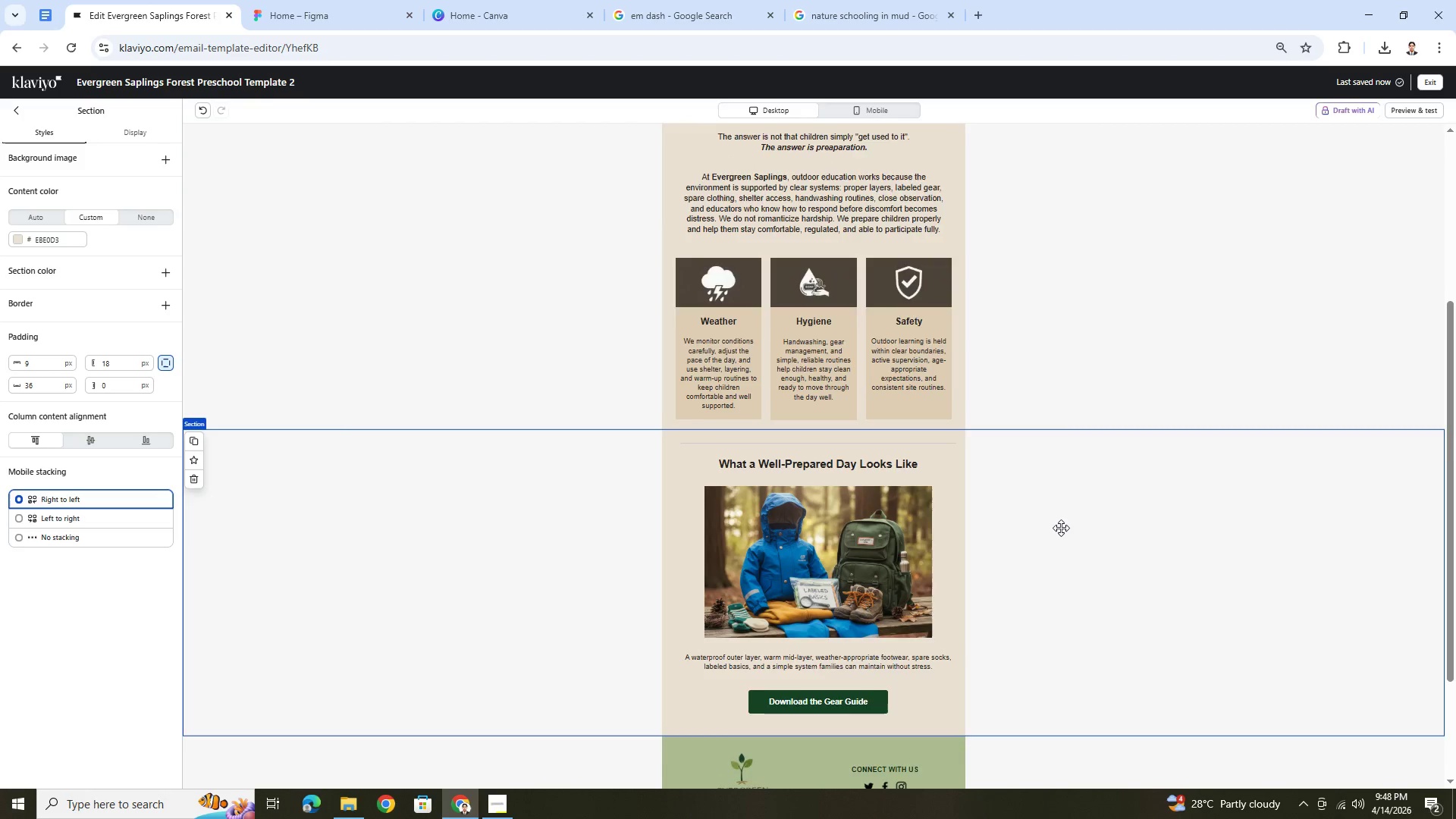 
scroll: coordinate [1084, 570], scroll_direction: up, amount: 4.0
 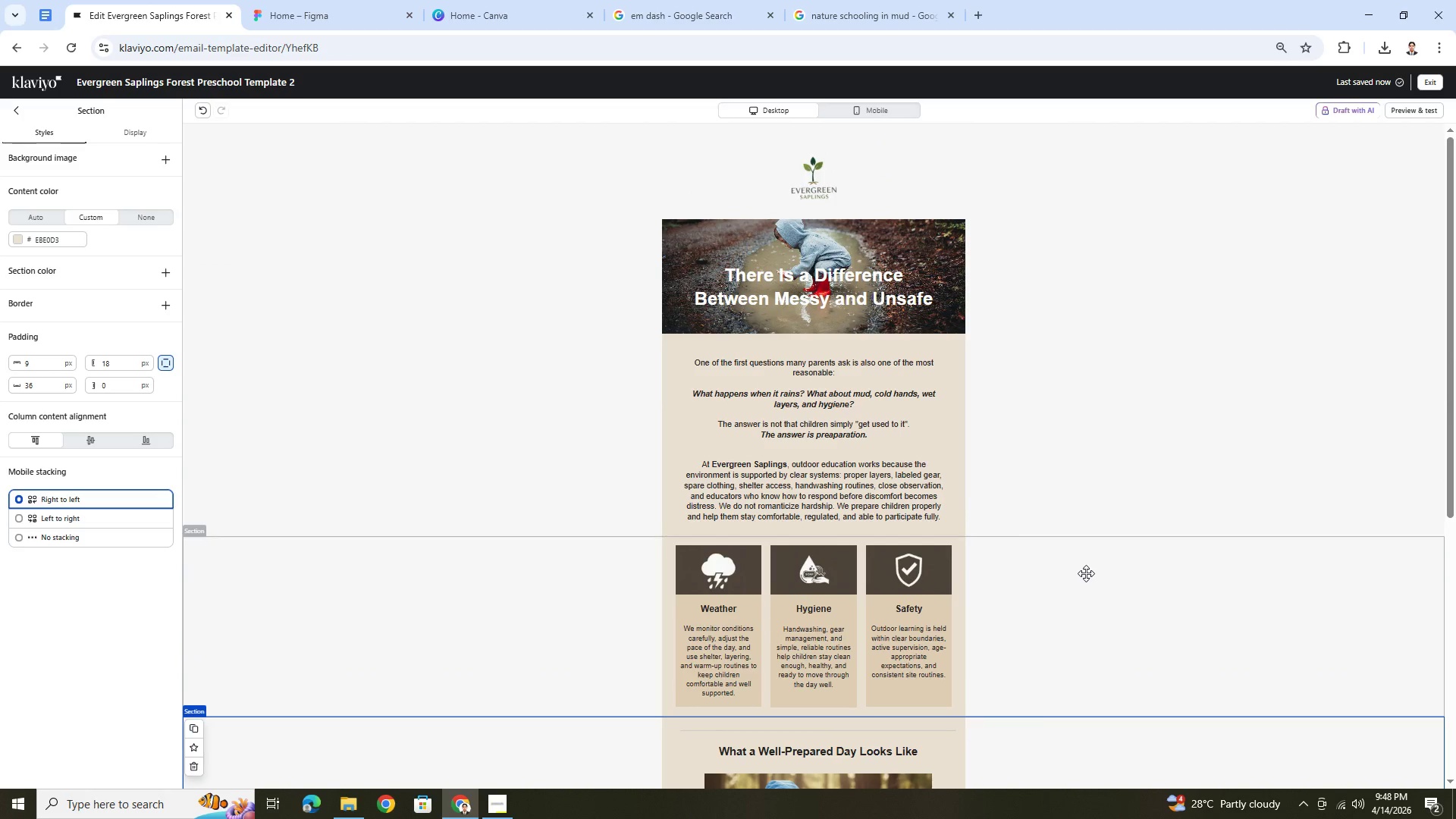 
scroll: coordinate [1088, 576], scroll_direction: down, amount: 3.0
 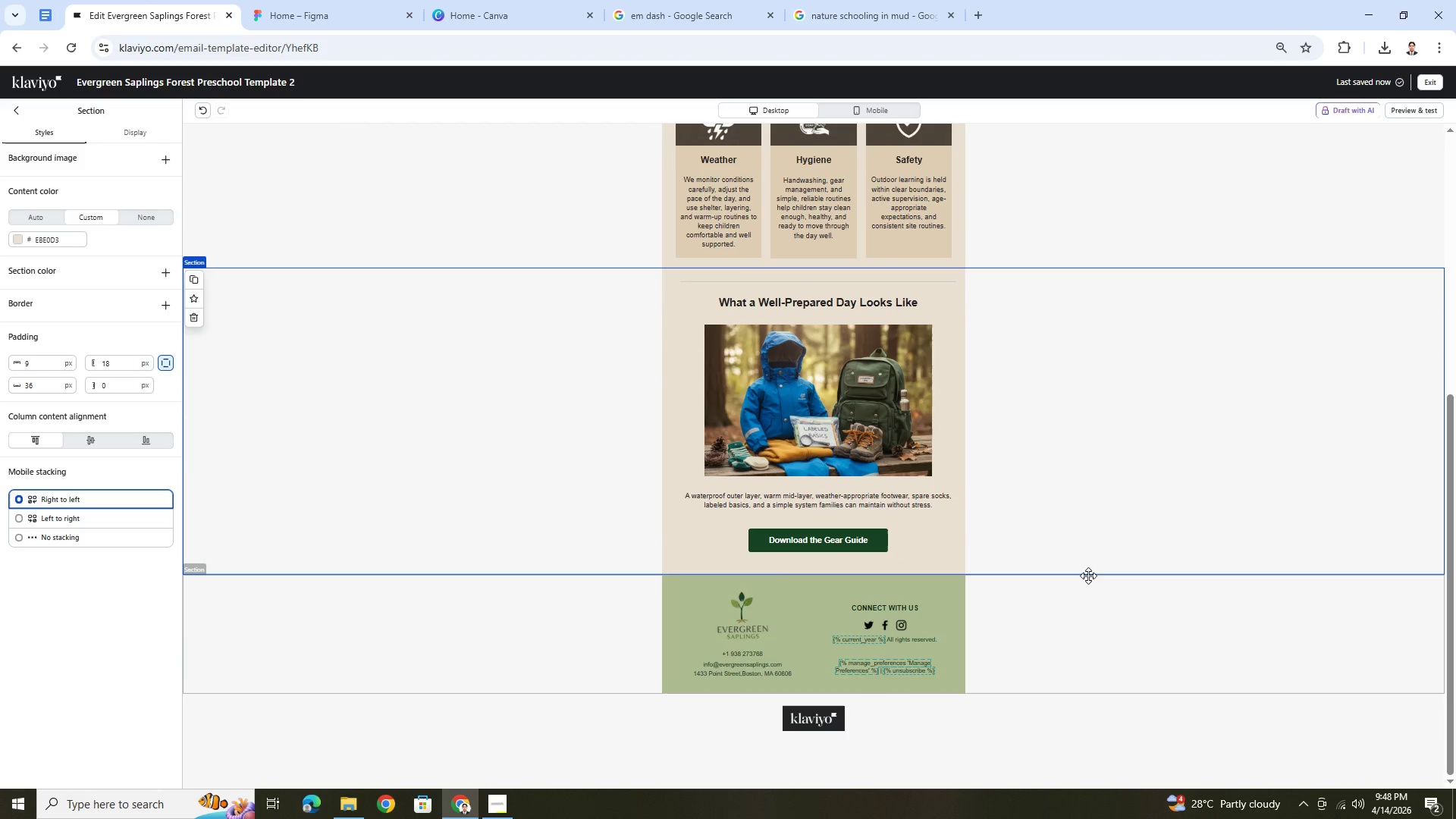 
scroll: coordinate [1088, 576], scroll_direction: up, amount: 2.0
 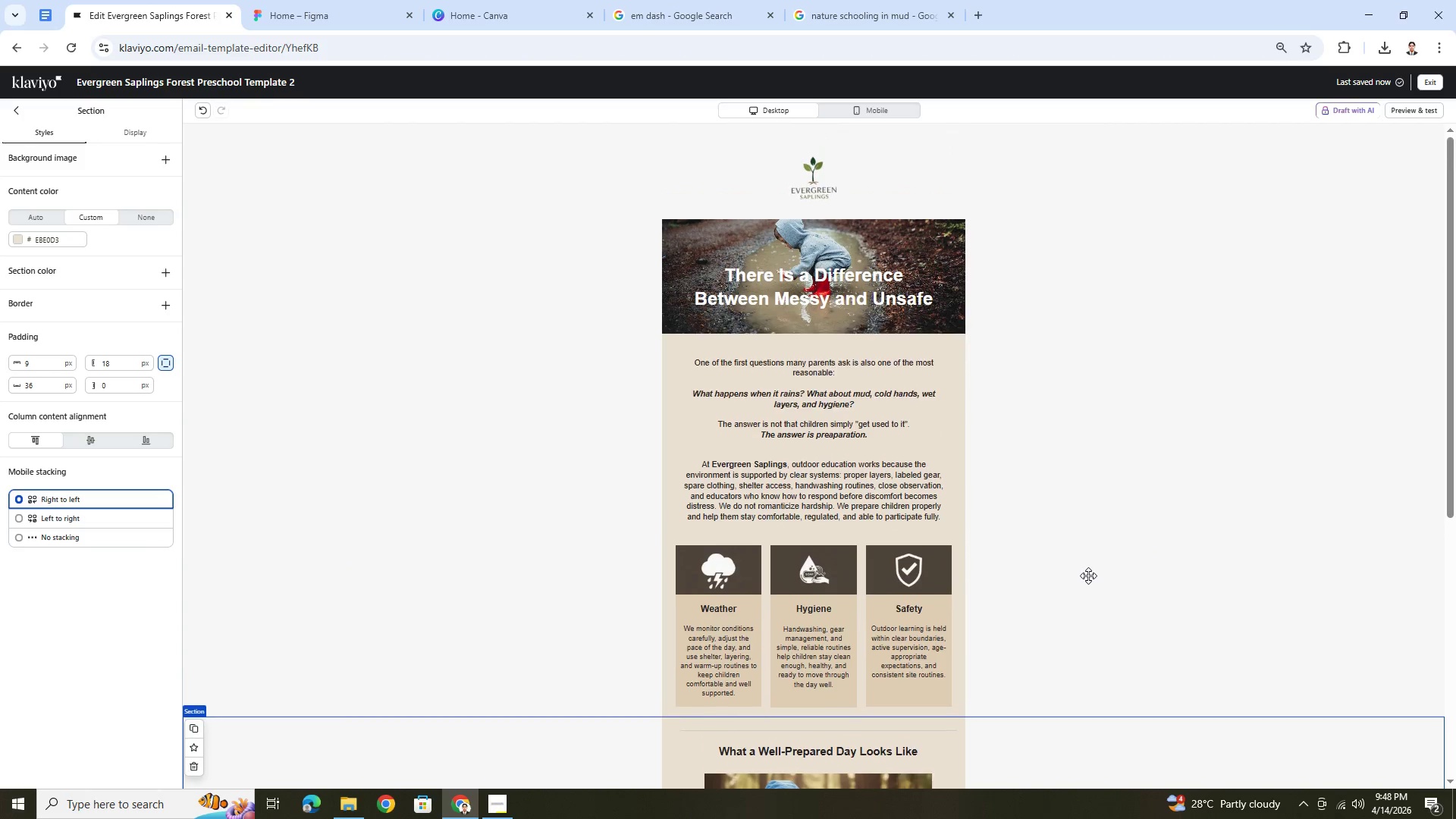 
scroll: coordinate [1088, 576], scroll_direction: down, amount: 3.0
 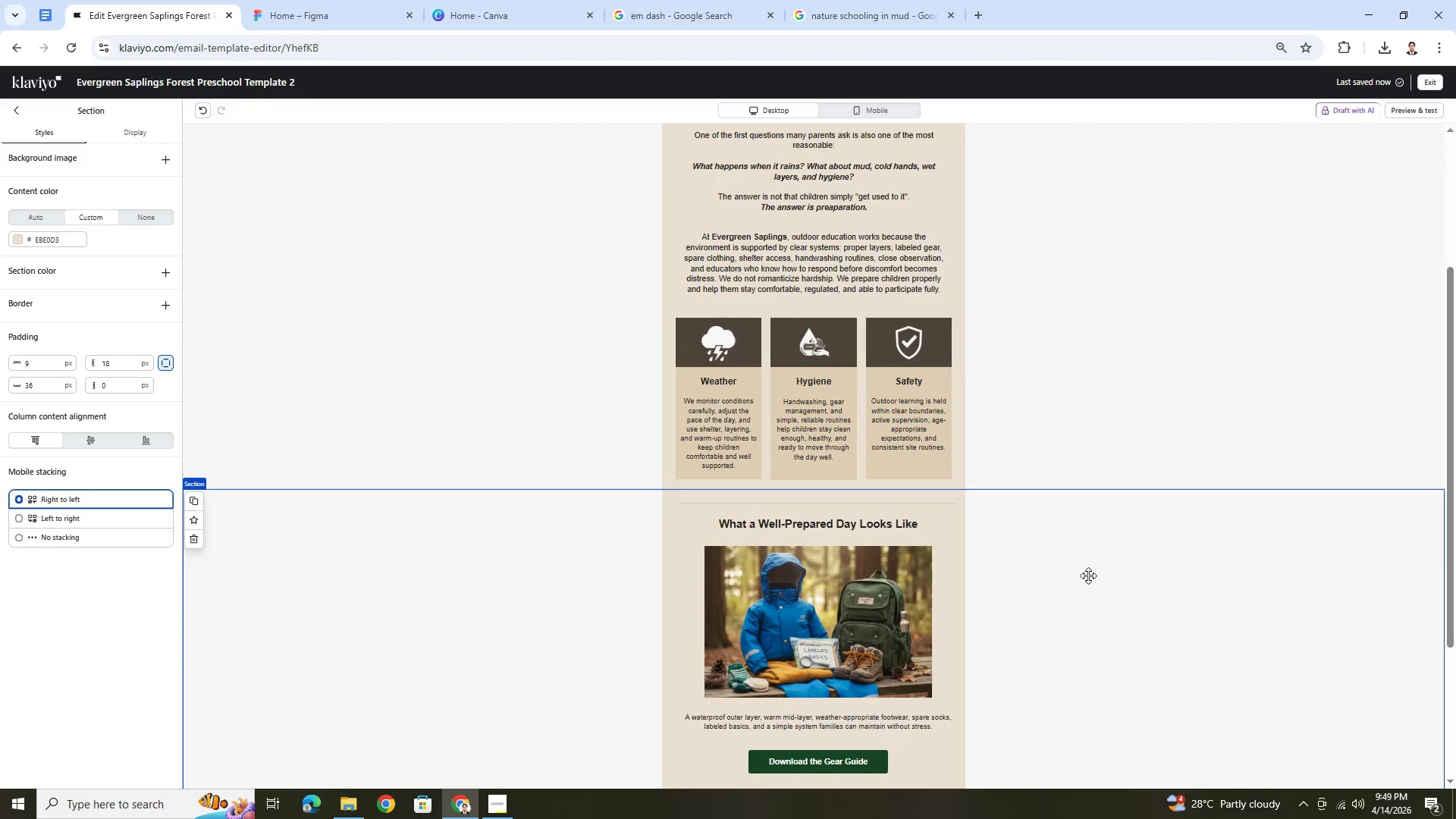 
scroll: coordinate [1088, 576], scroll_direction: up, amount: 1.0
 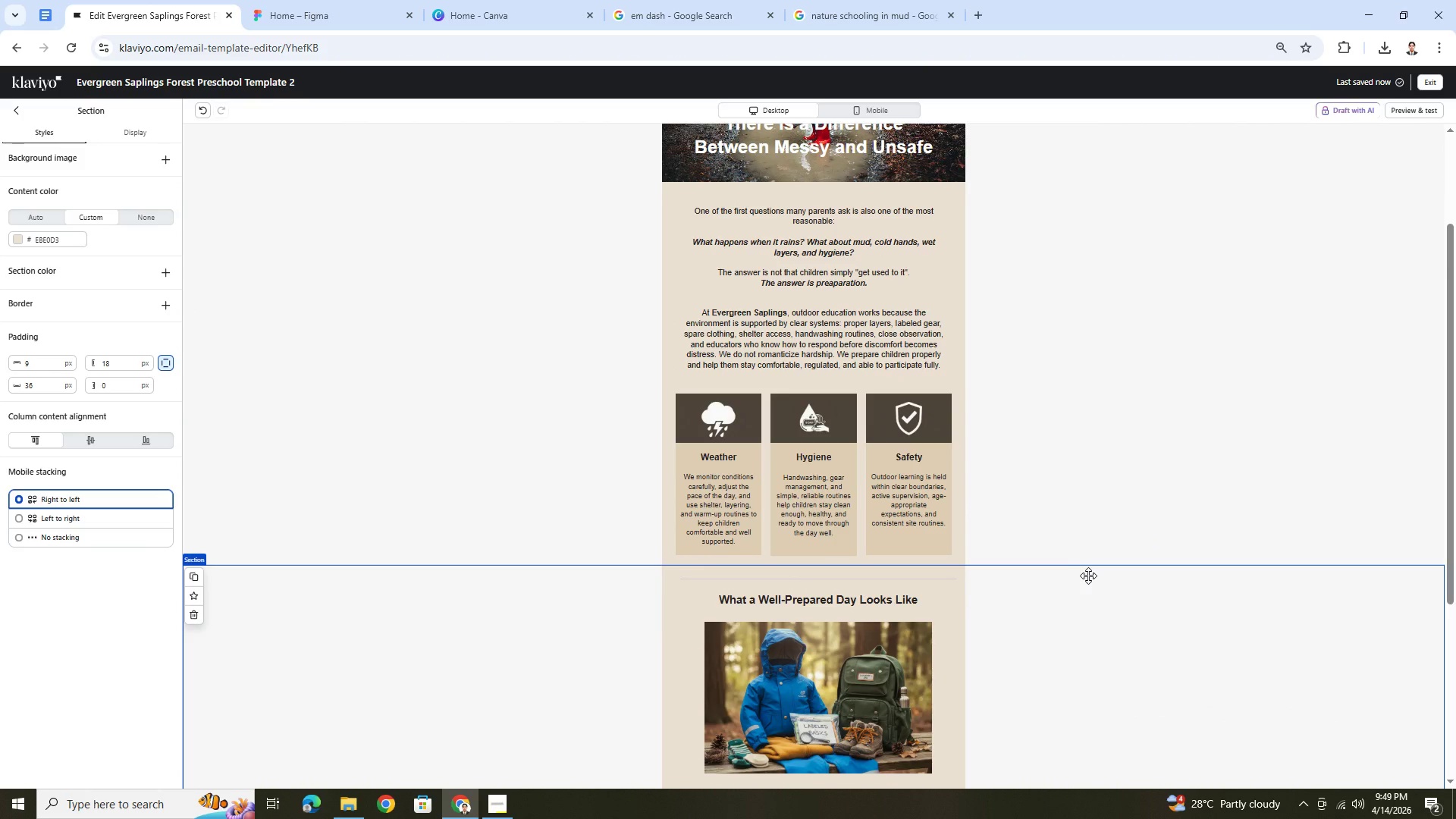 
wait(5.5)
 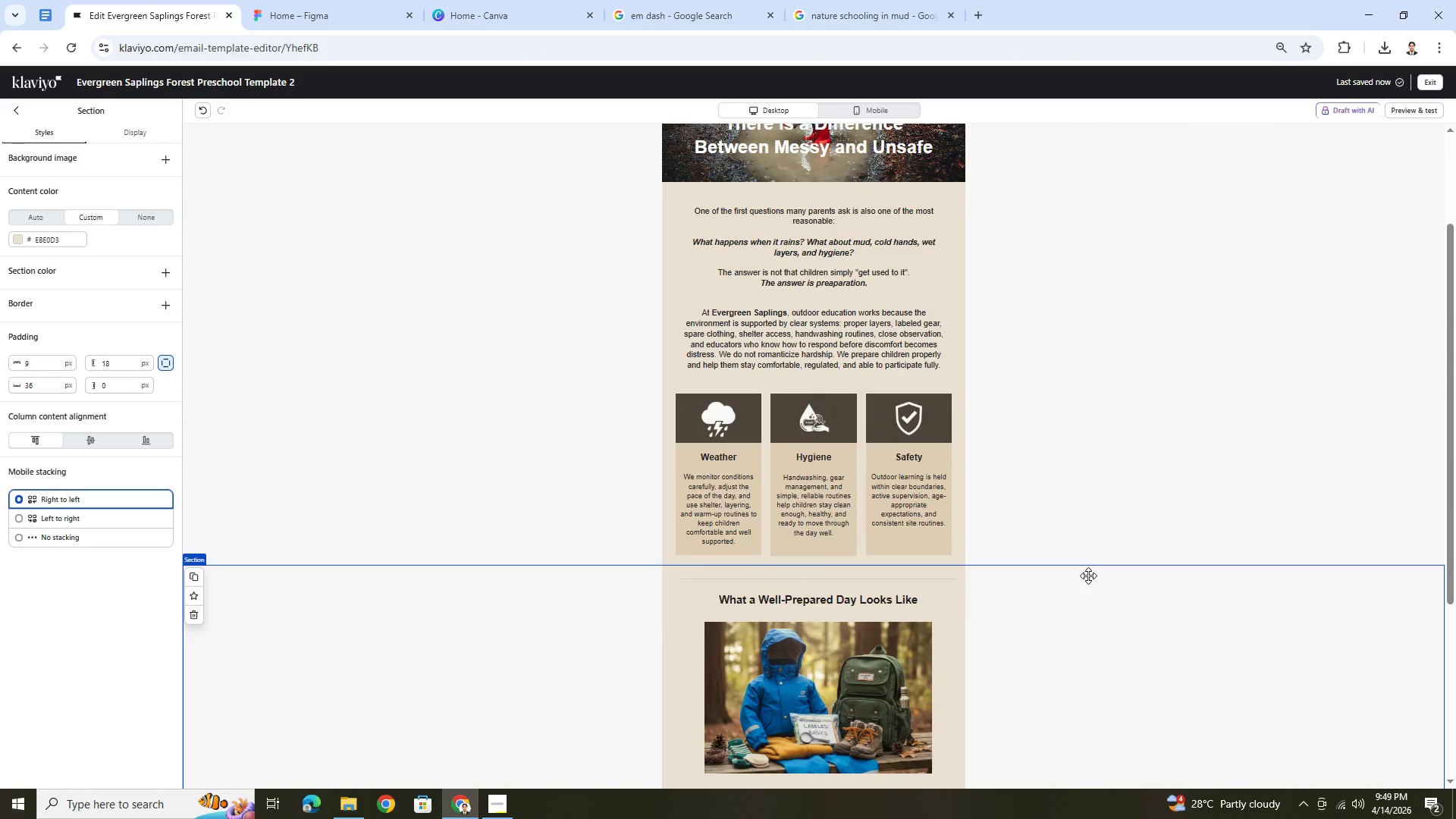 
scroll: coordinate [1150, 554], scroll_direction: down, amount: 1.0
 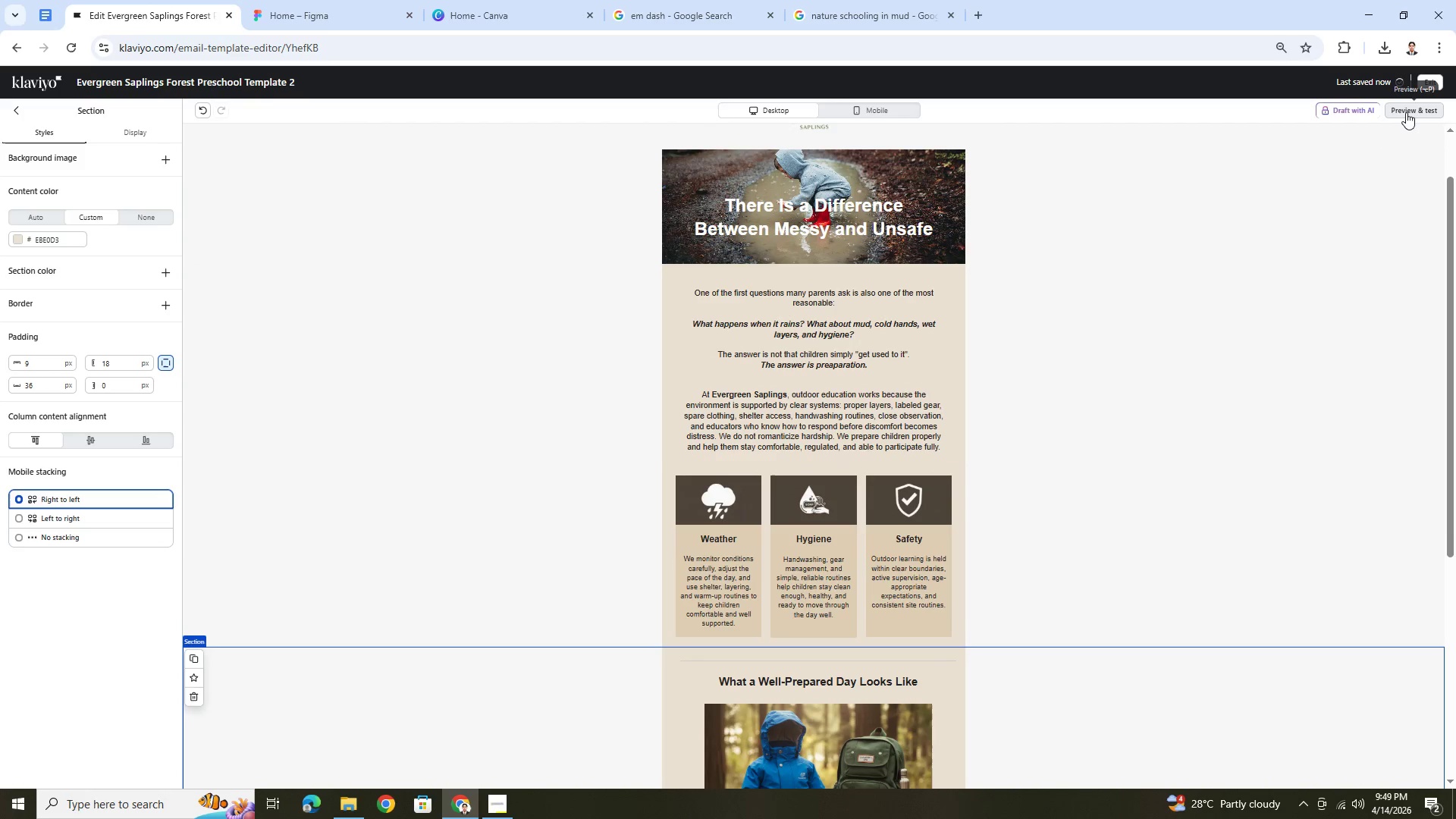 
left_click([1406, 112])
 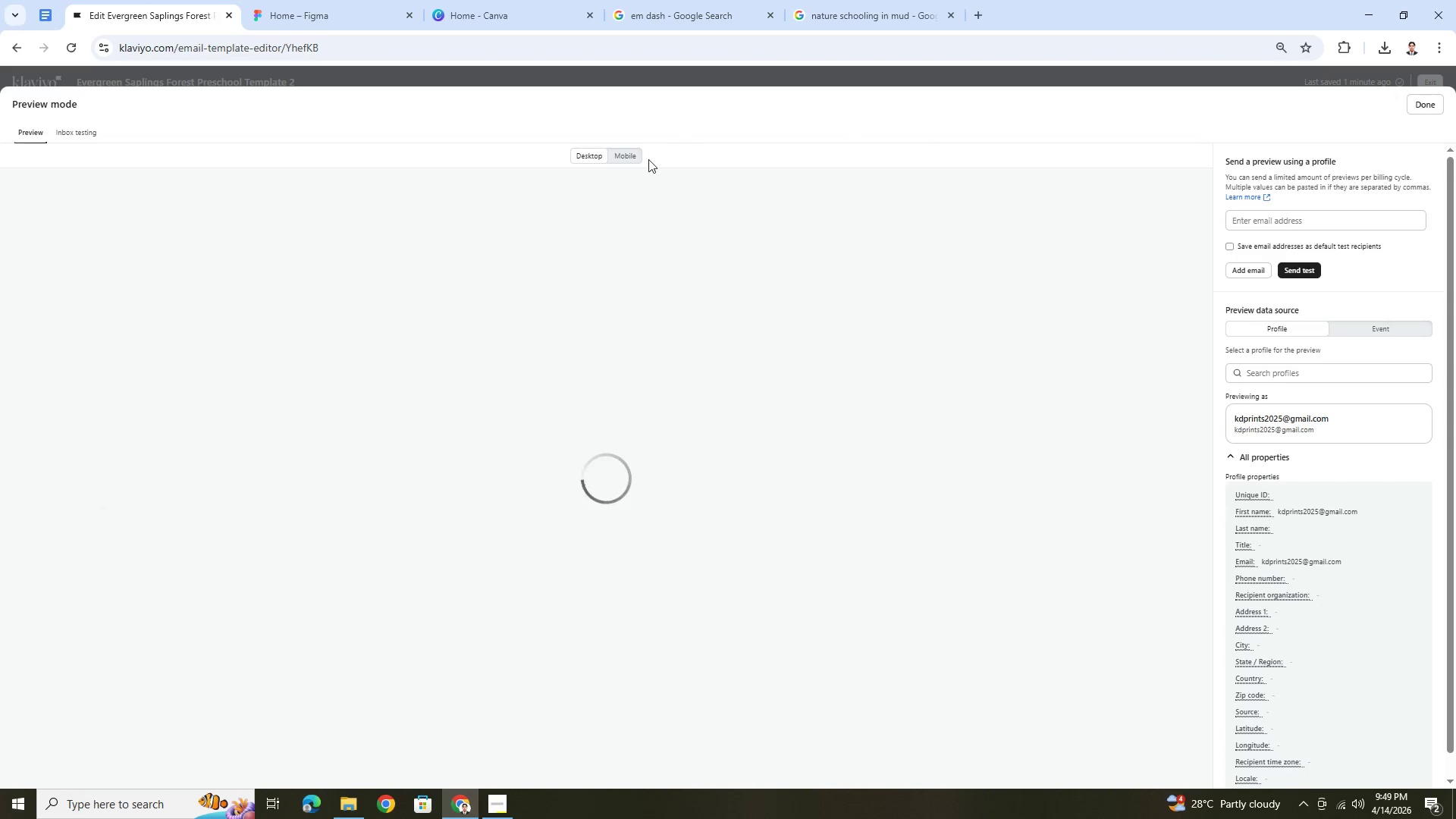 
left_click([634, 158])
 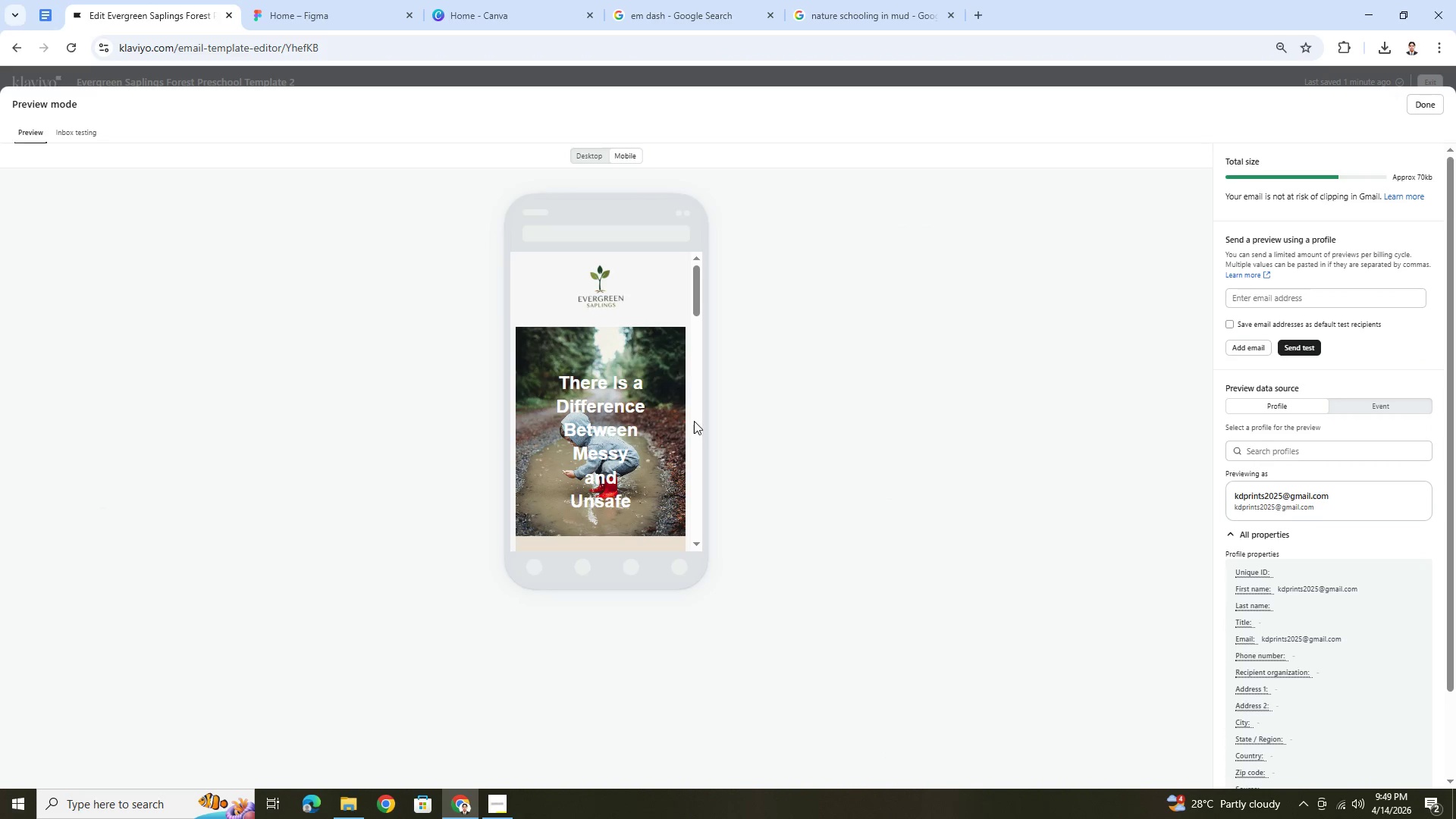 
scroll: coordinate [700, 431], scroll_direction: down, amount: 4.0
 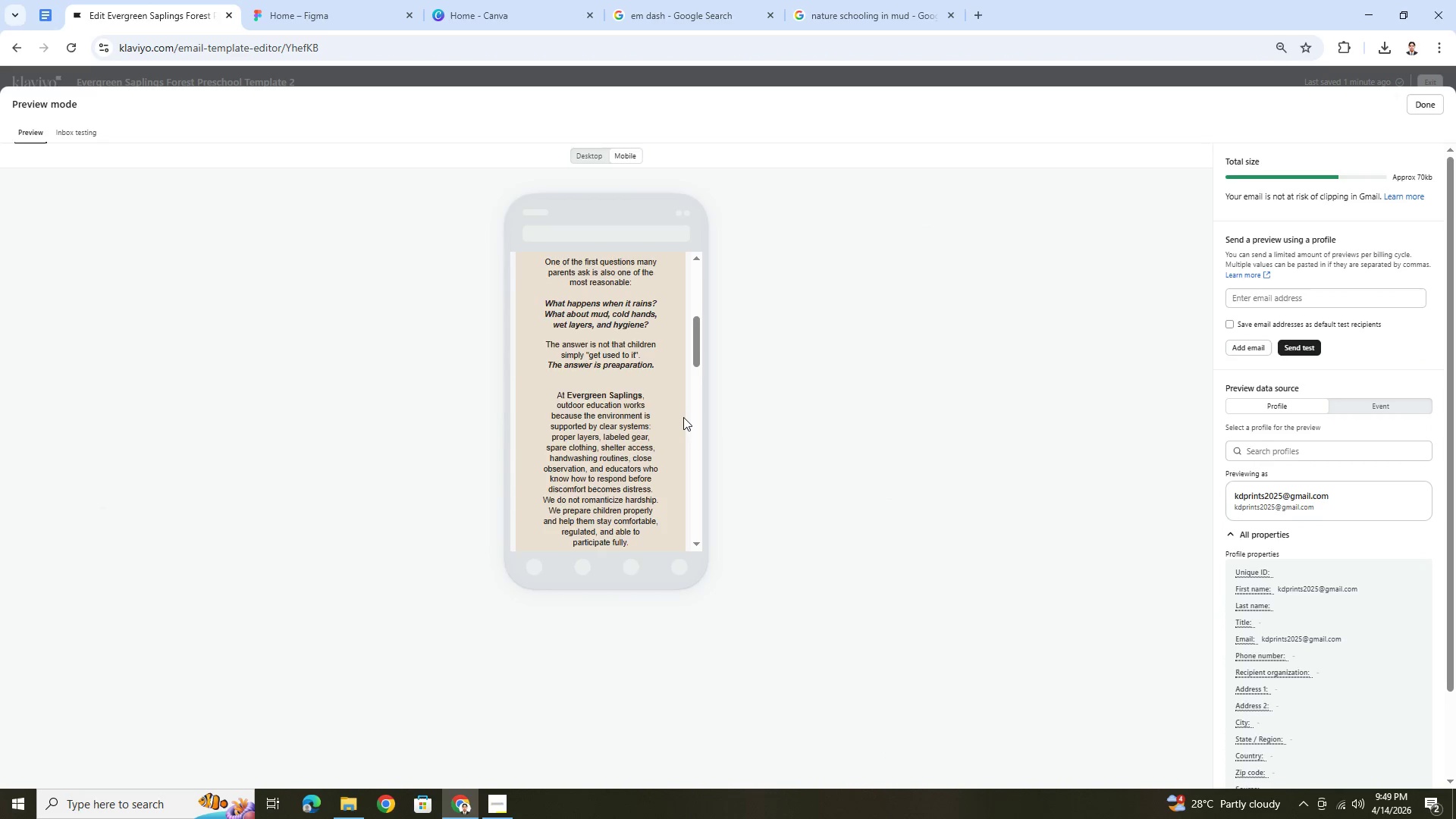 
scroll: coordinate [683, 417], scroll_direction: up, amount: 3.0
 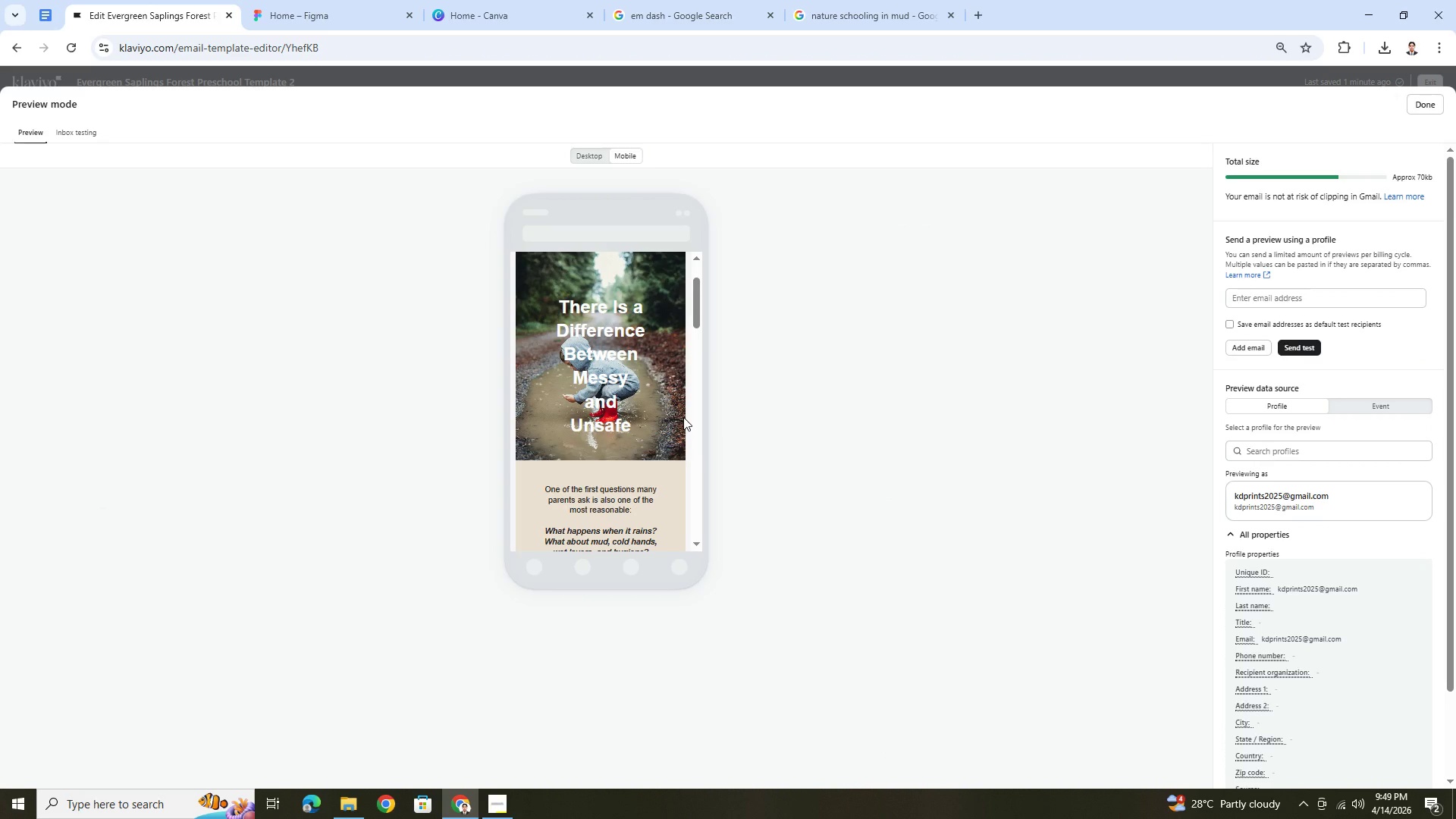 
scroll: coordinate [683, 417], scroll_direction: down, amount: 14.0
 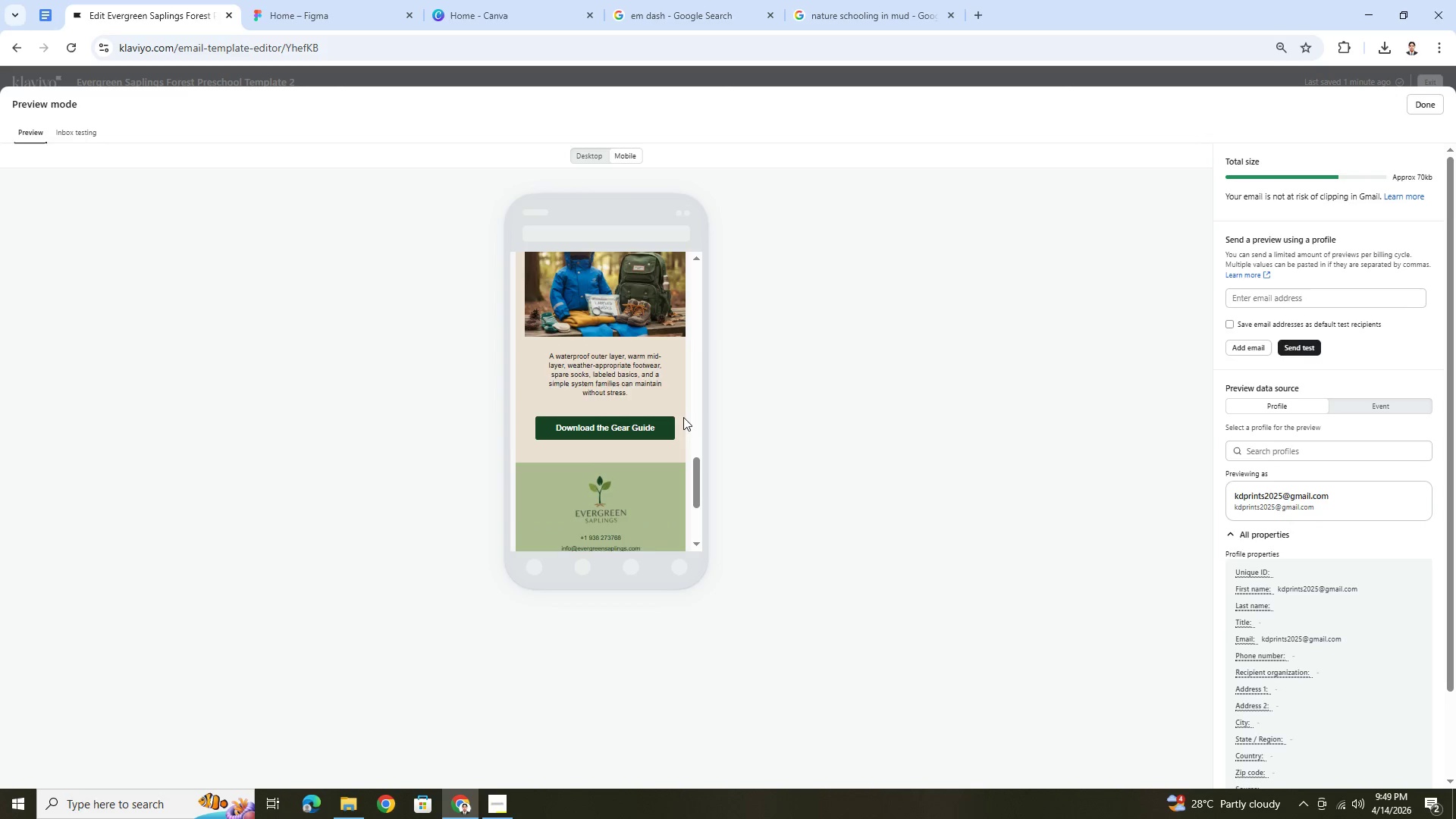 
scroll: coordinate [683, 417], scroll_direction: up, amount: 2.0
 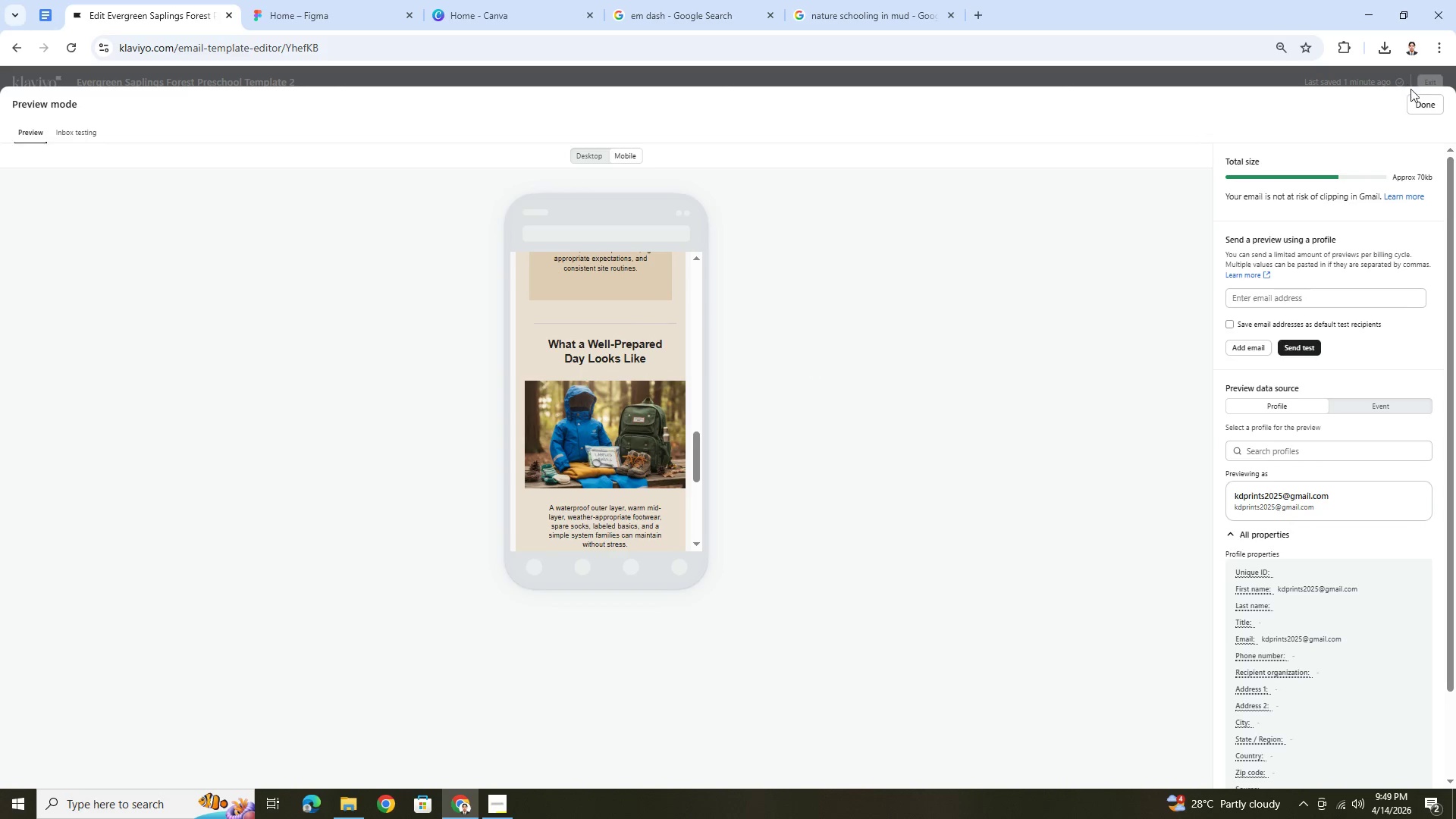 
left_click([1419, 98])
 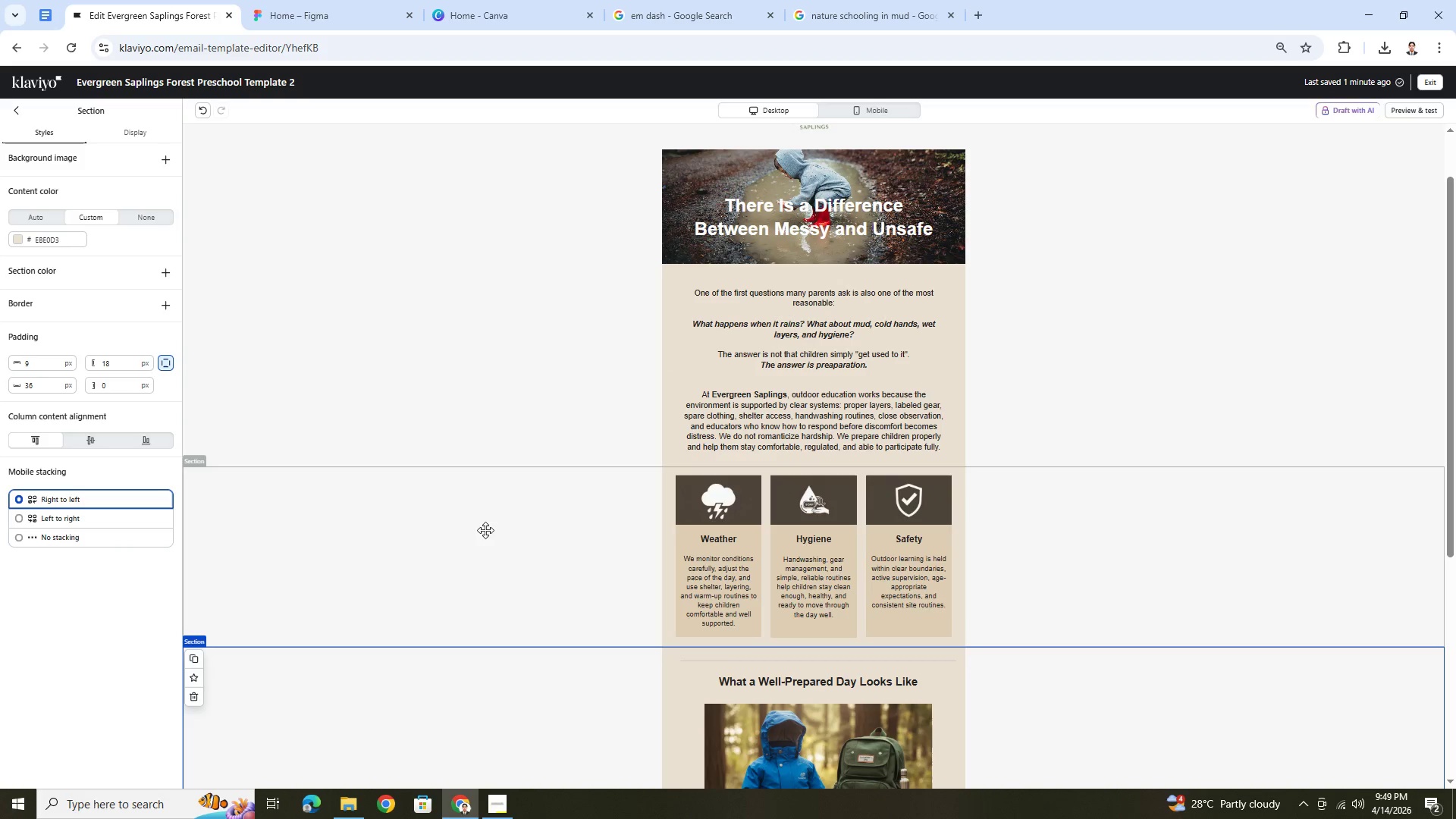 
left_click([479, 534])
 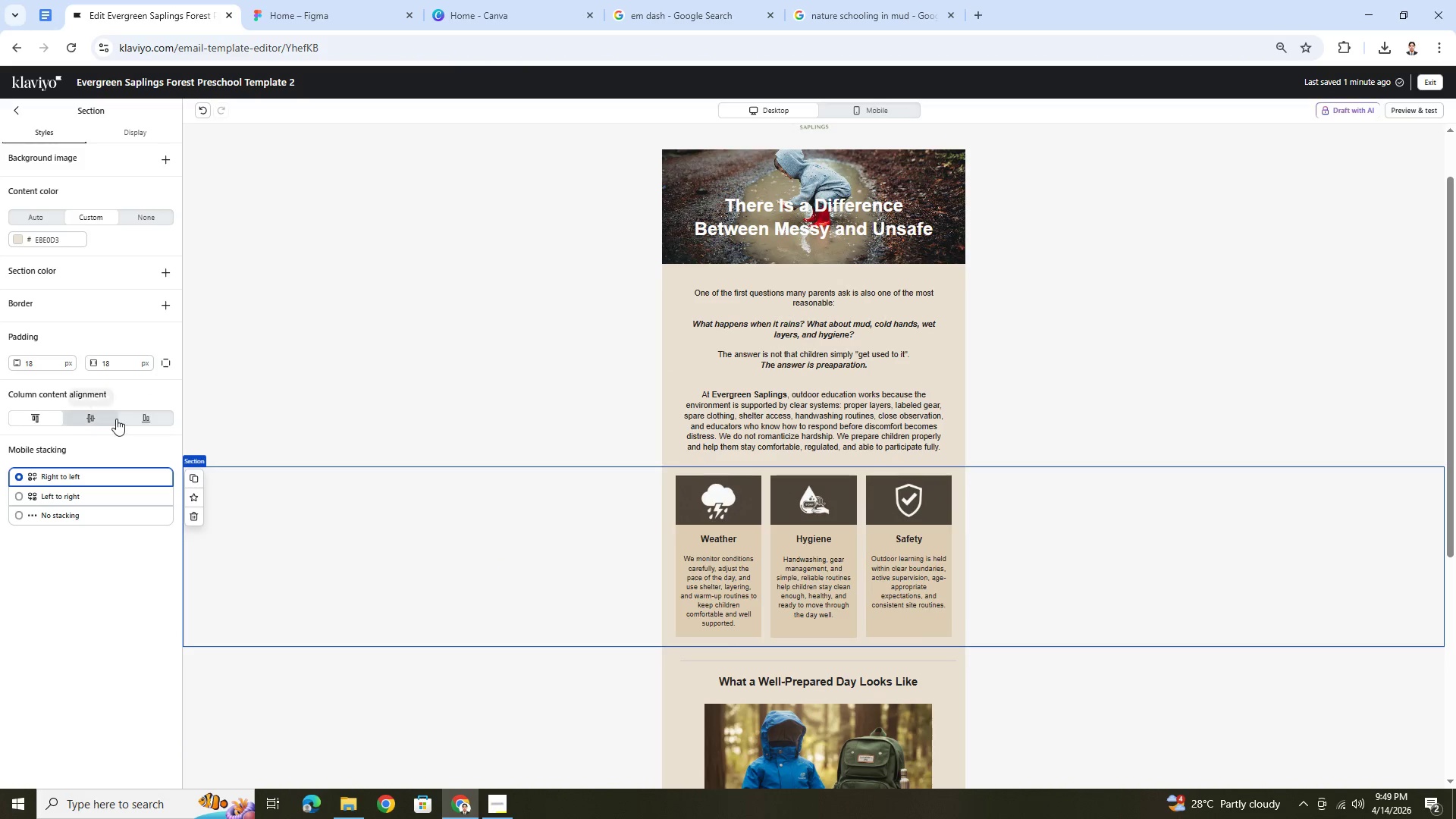 
left_click([196, 479])
 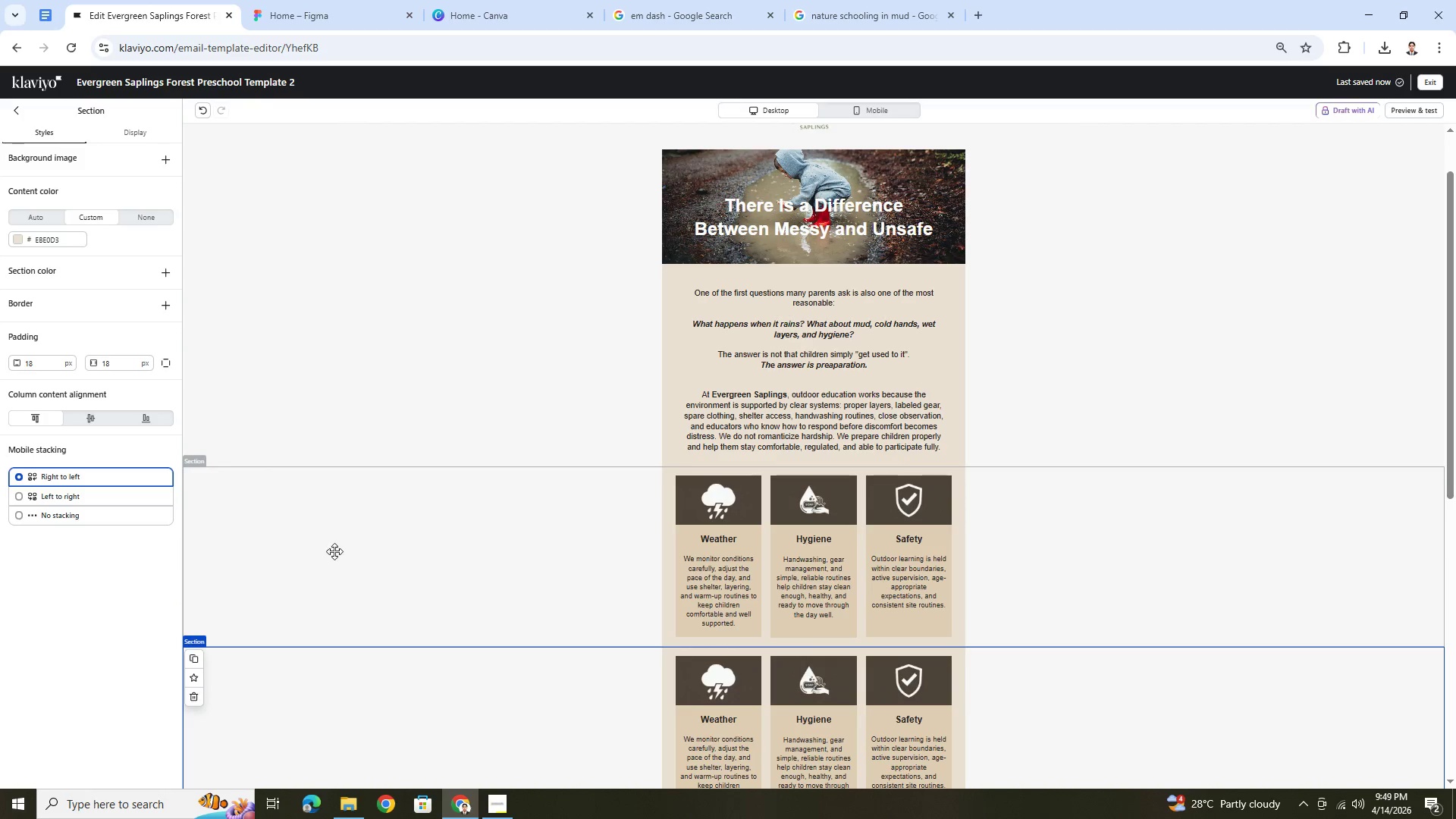 
left_click([126, 135])
 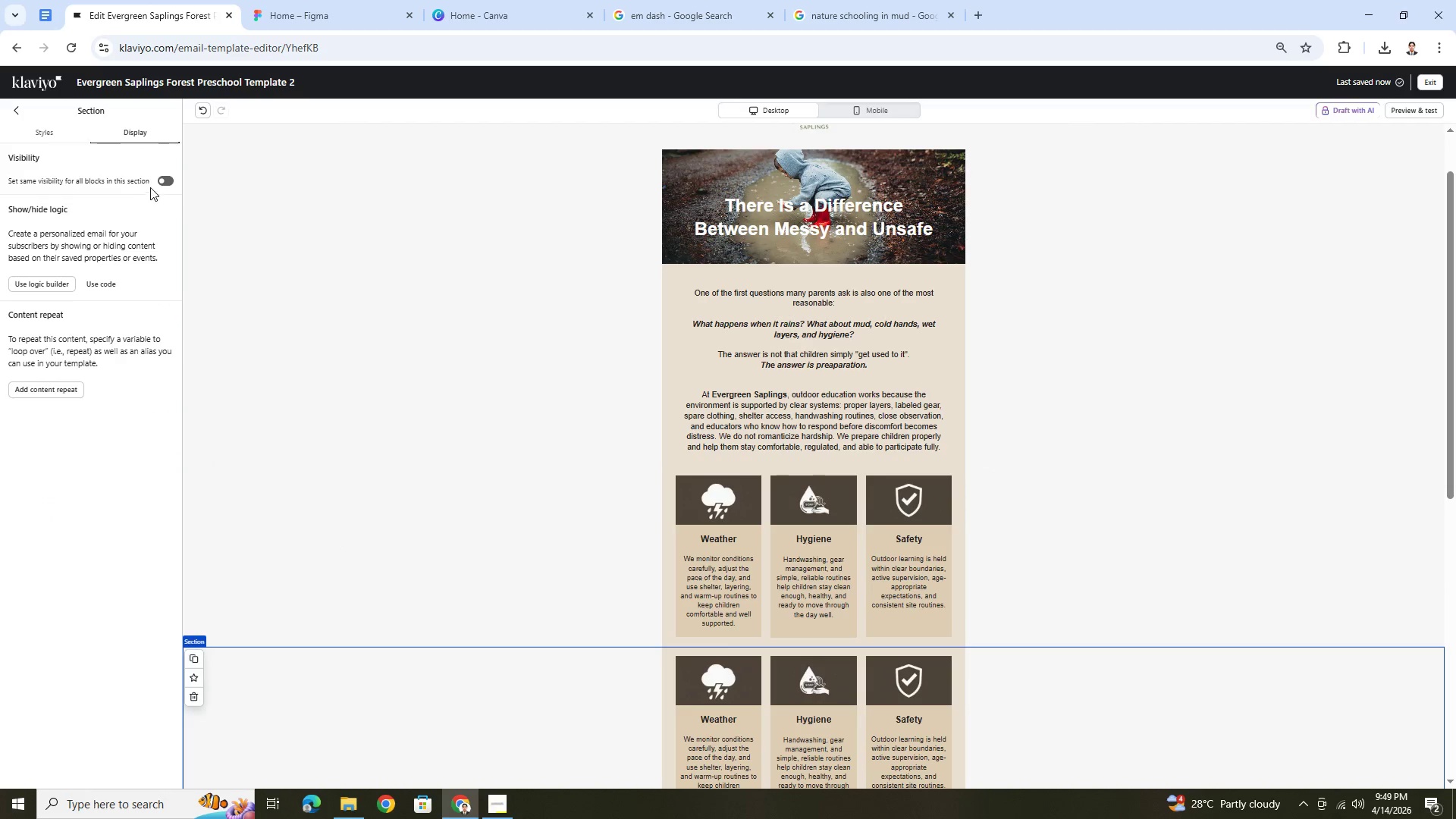 
left_click([173, 174])
 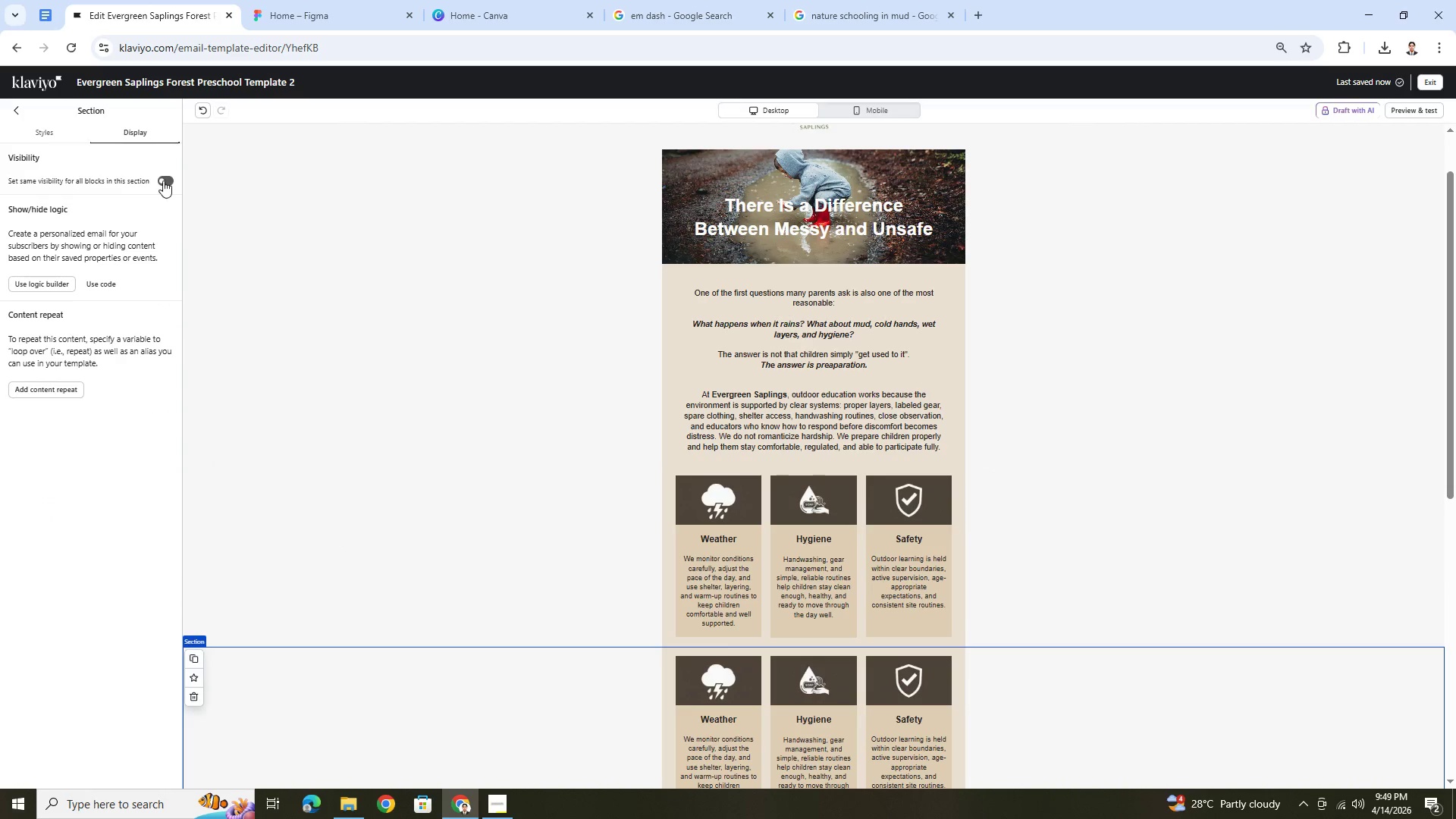 
left_click([163, 180])
 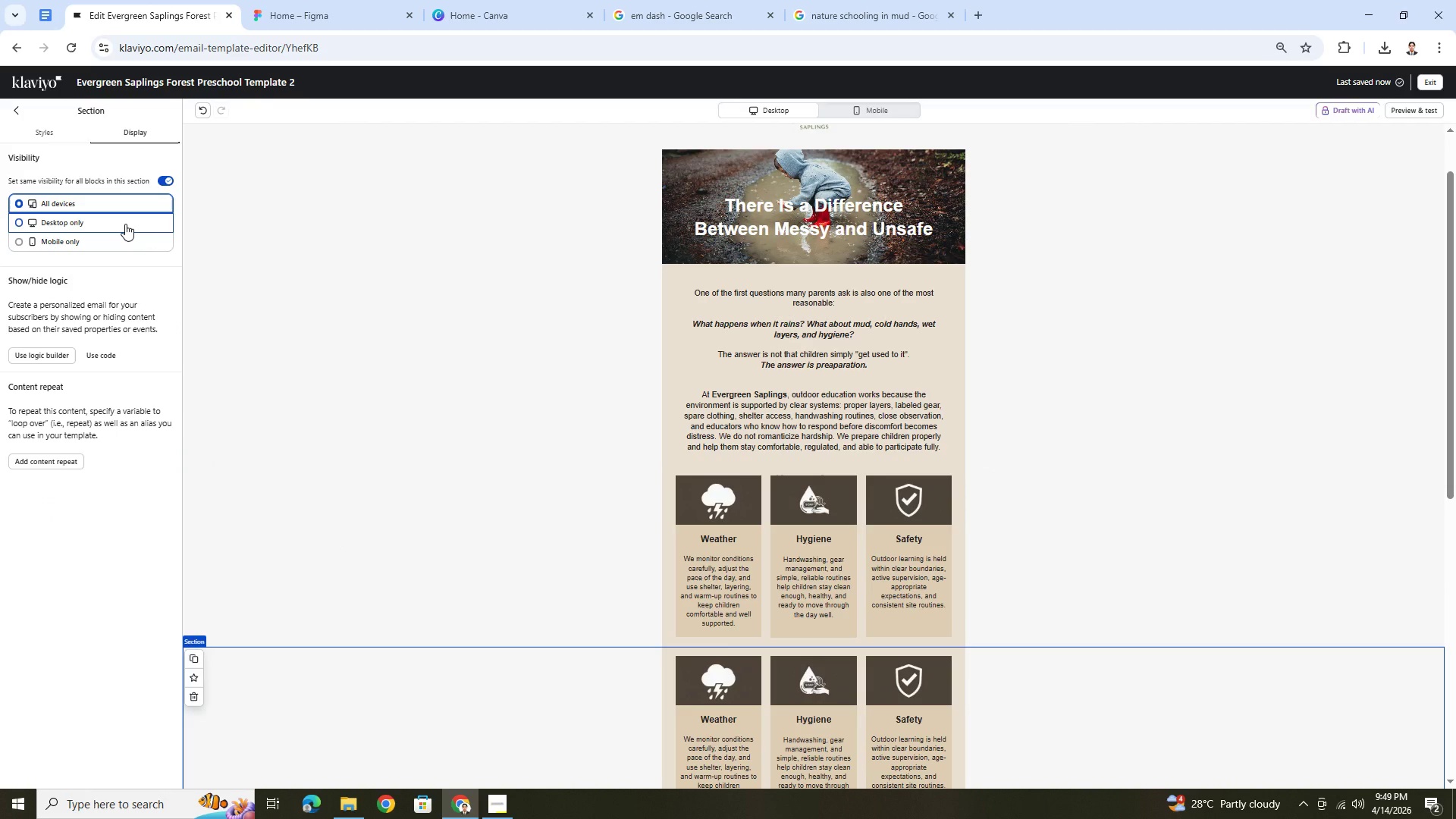 
left_click([125, 224])
 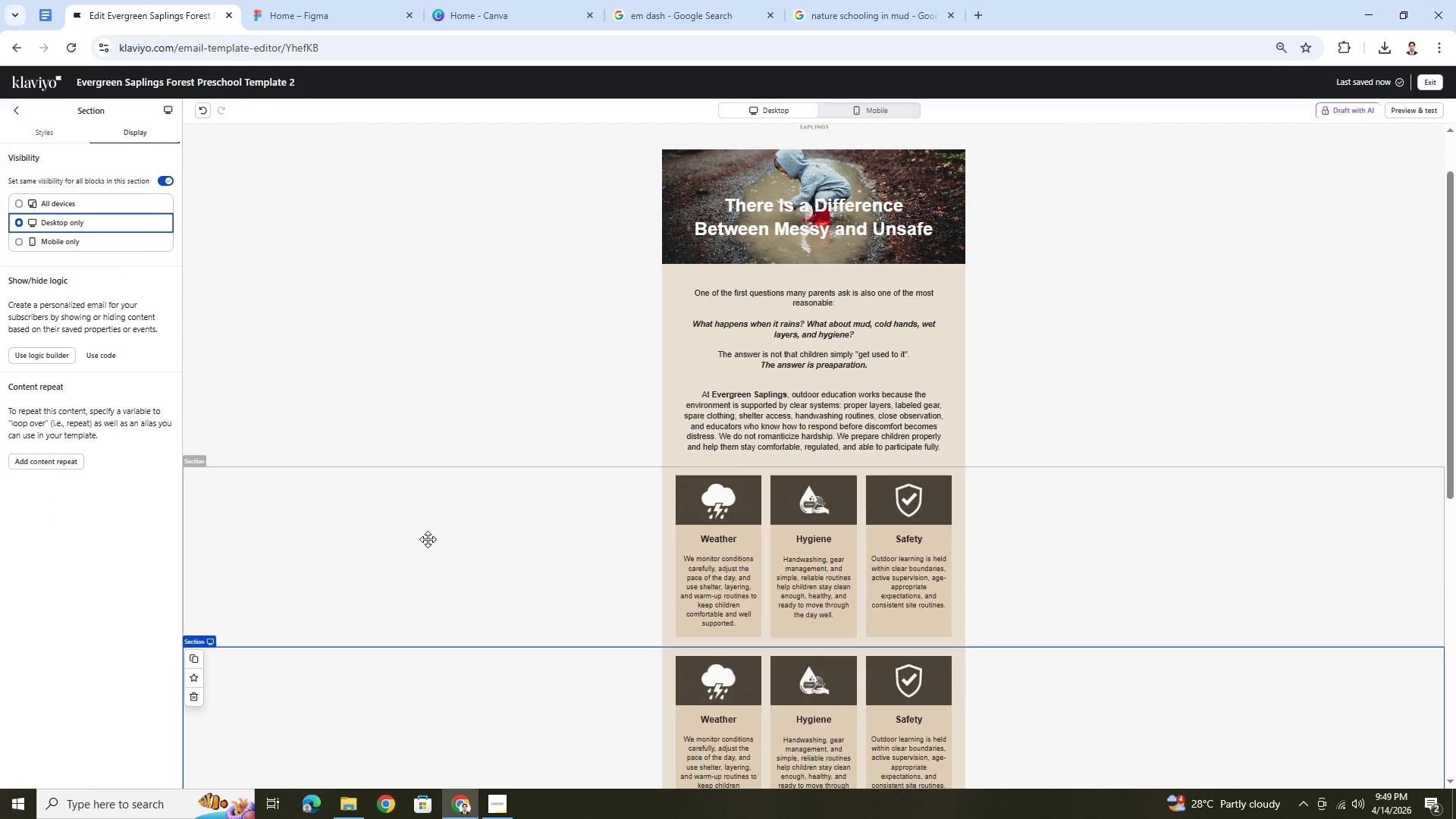 
left_click([388, 664])
 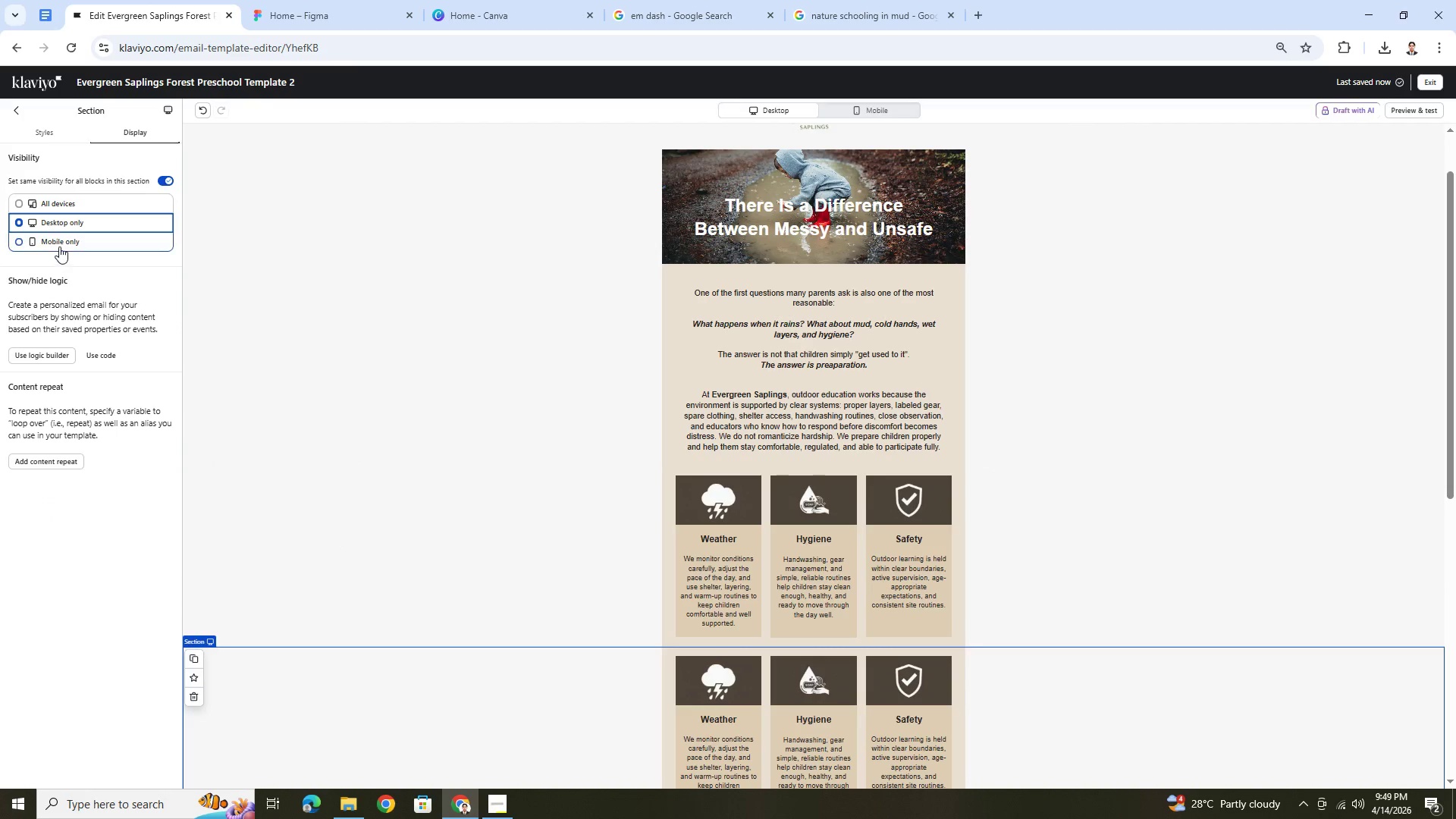 
left_click([61, 243])
 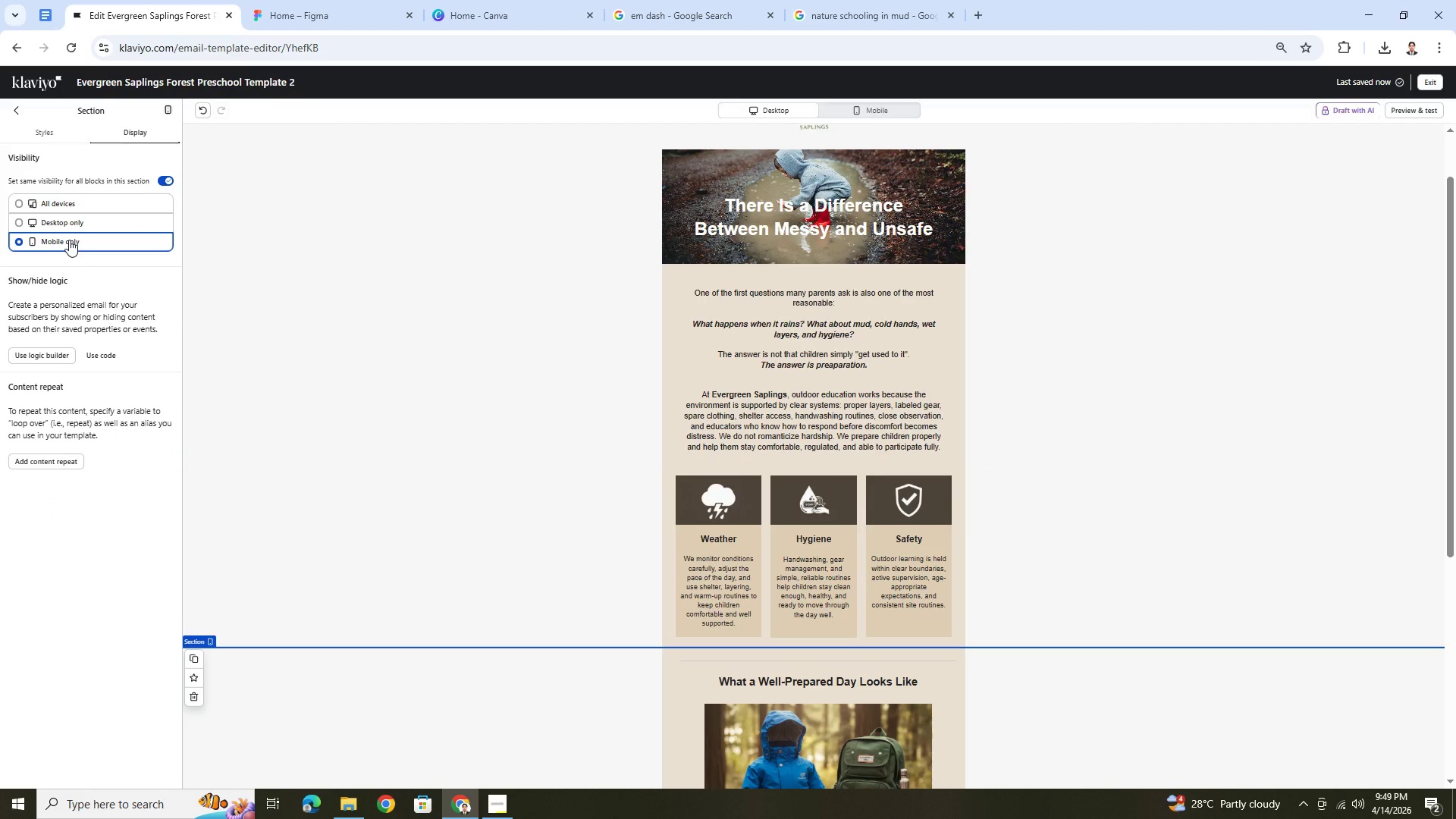 
wait(17.28)
 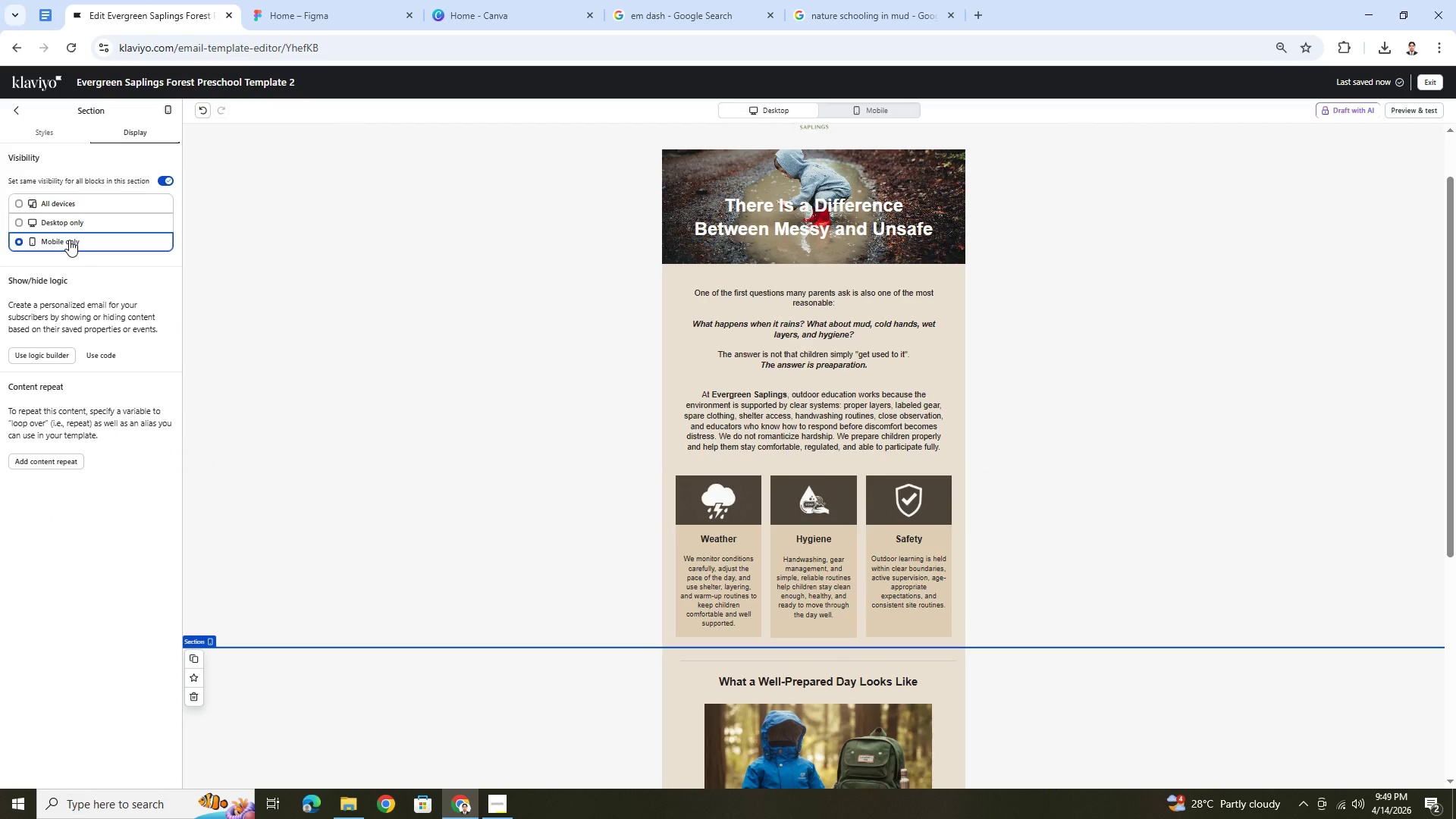 
left_click([989, 547])
 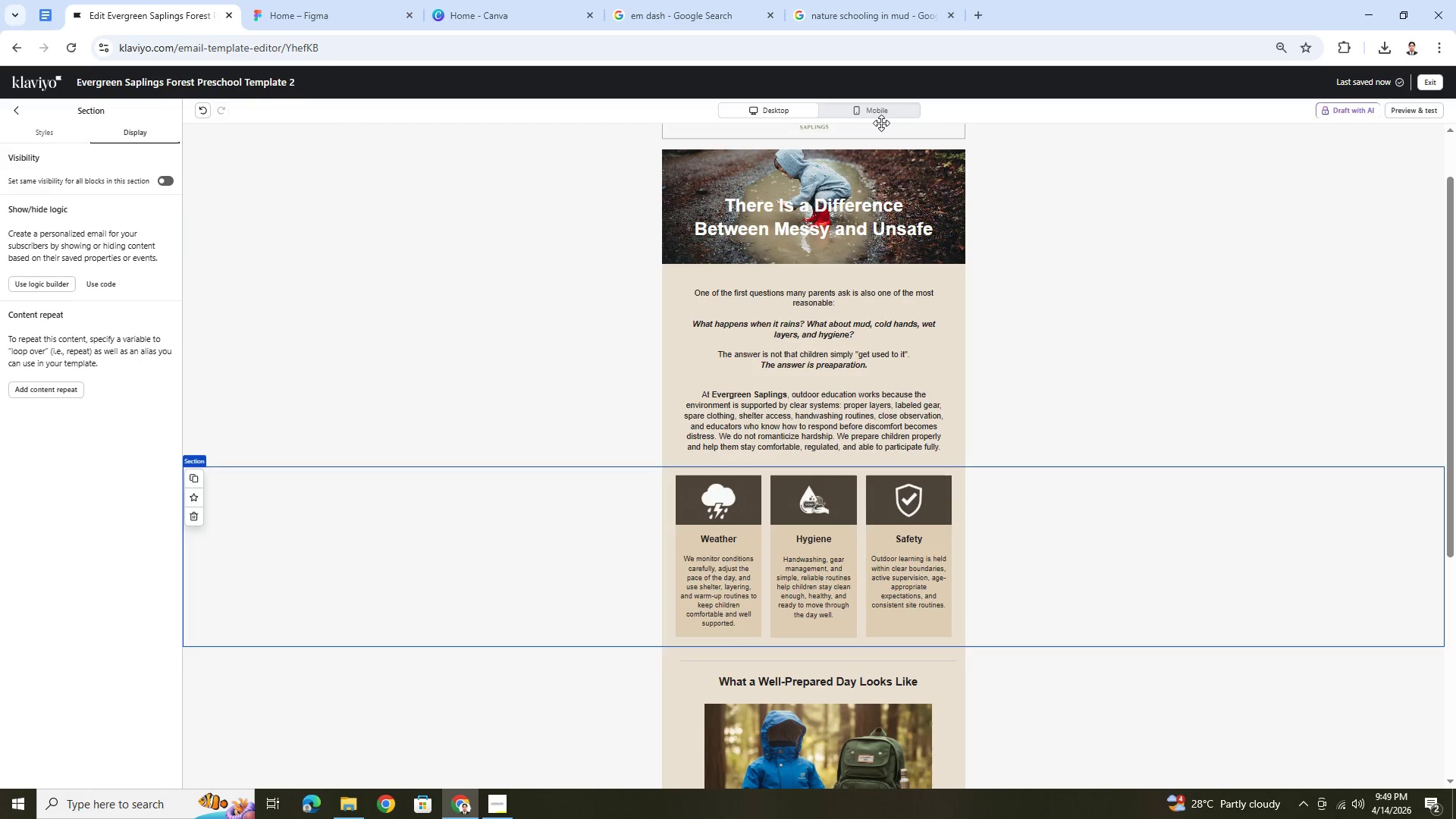 
left_click([874, 111])
 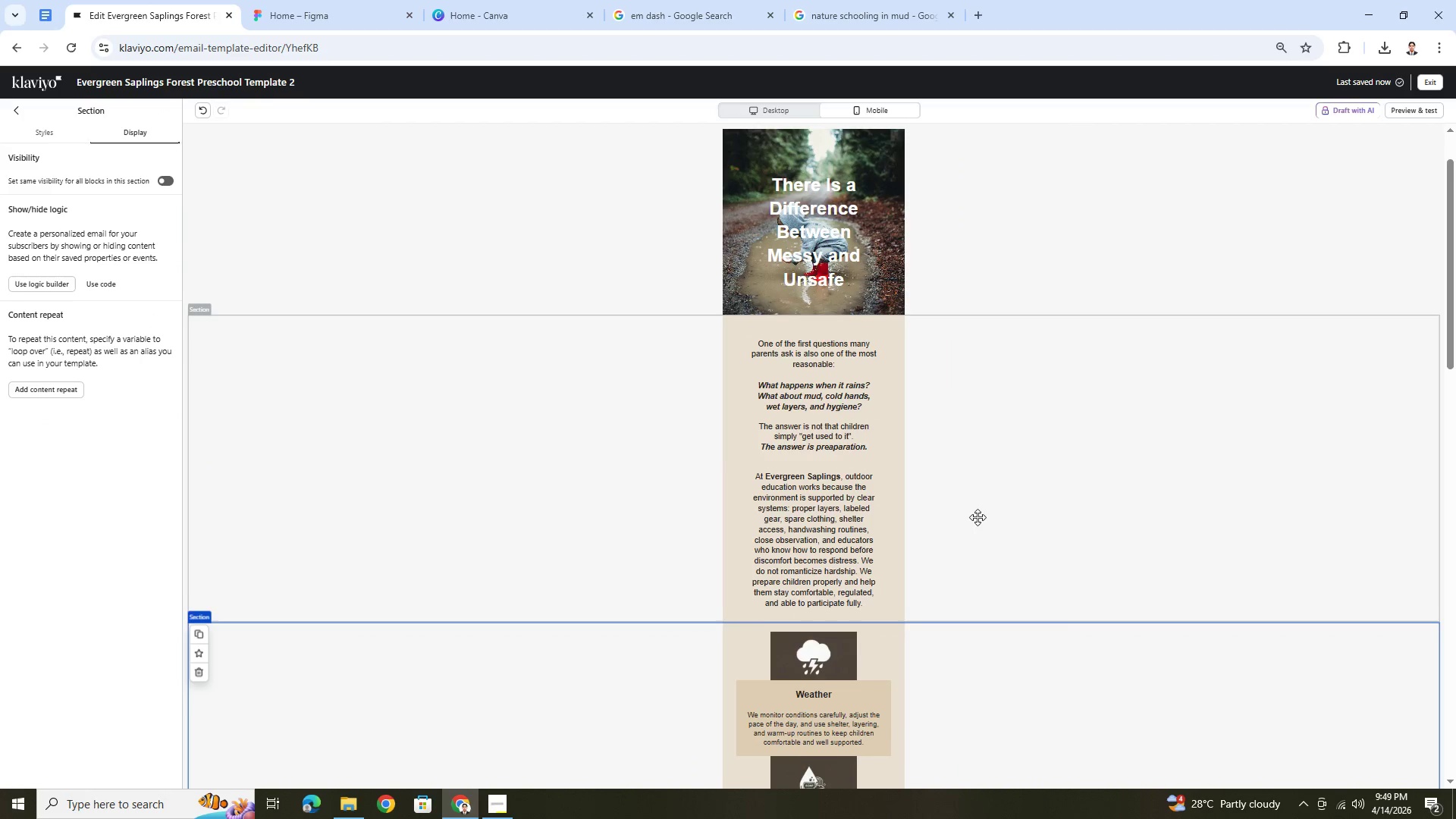 
scroll: coordinate [981, 519], scroll_direction: down, amount: 5.0
 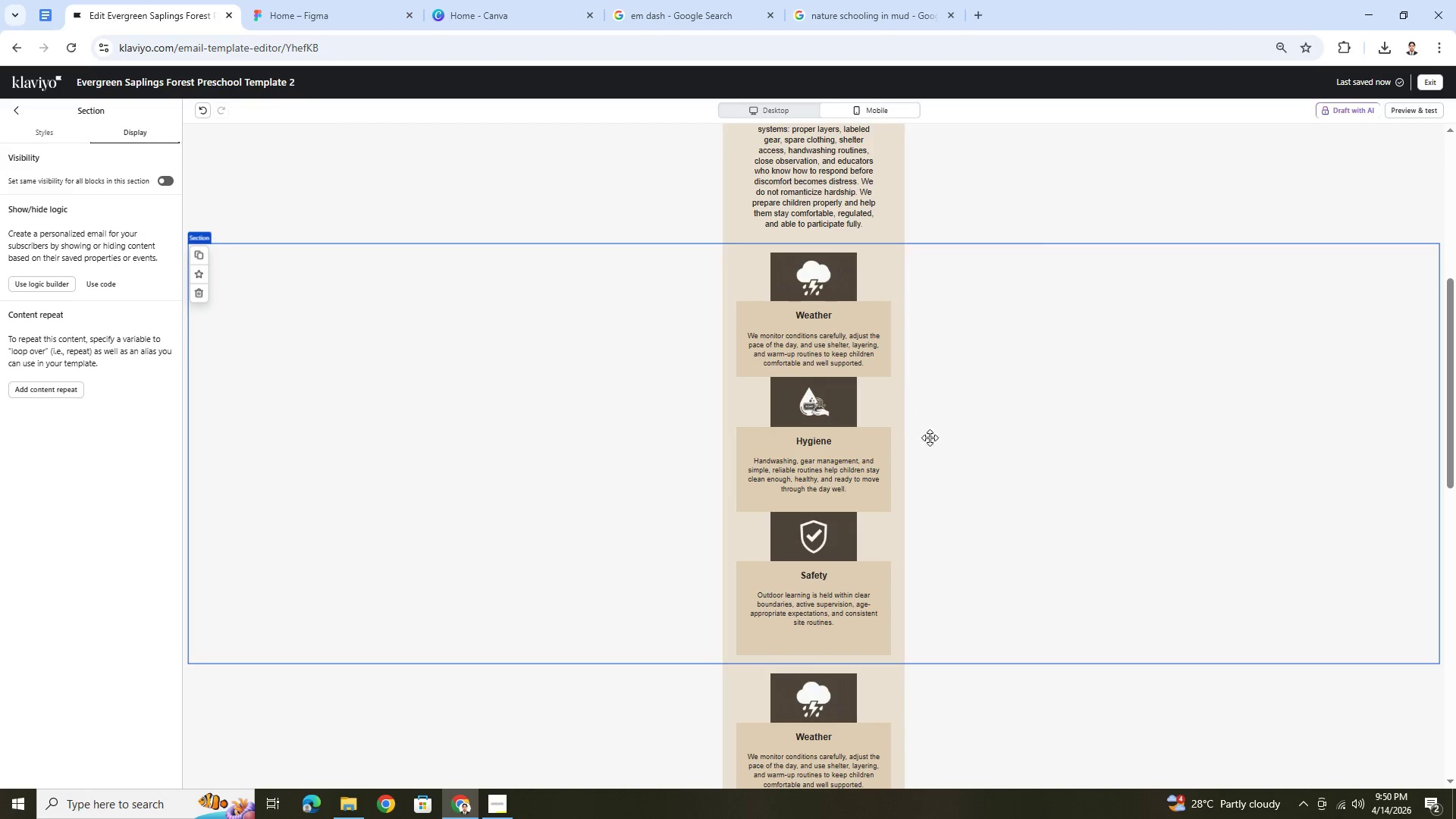 
wait(5.5)
 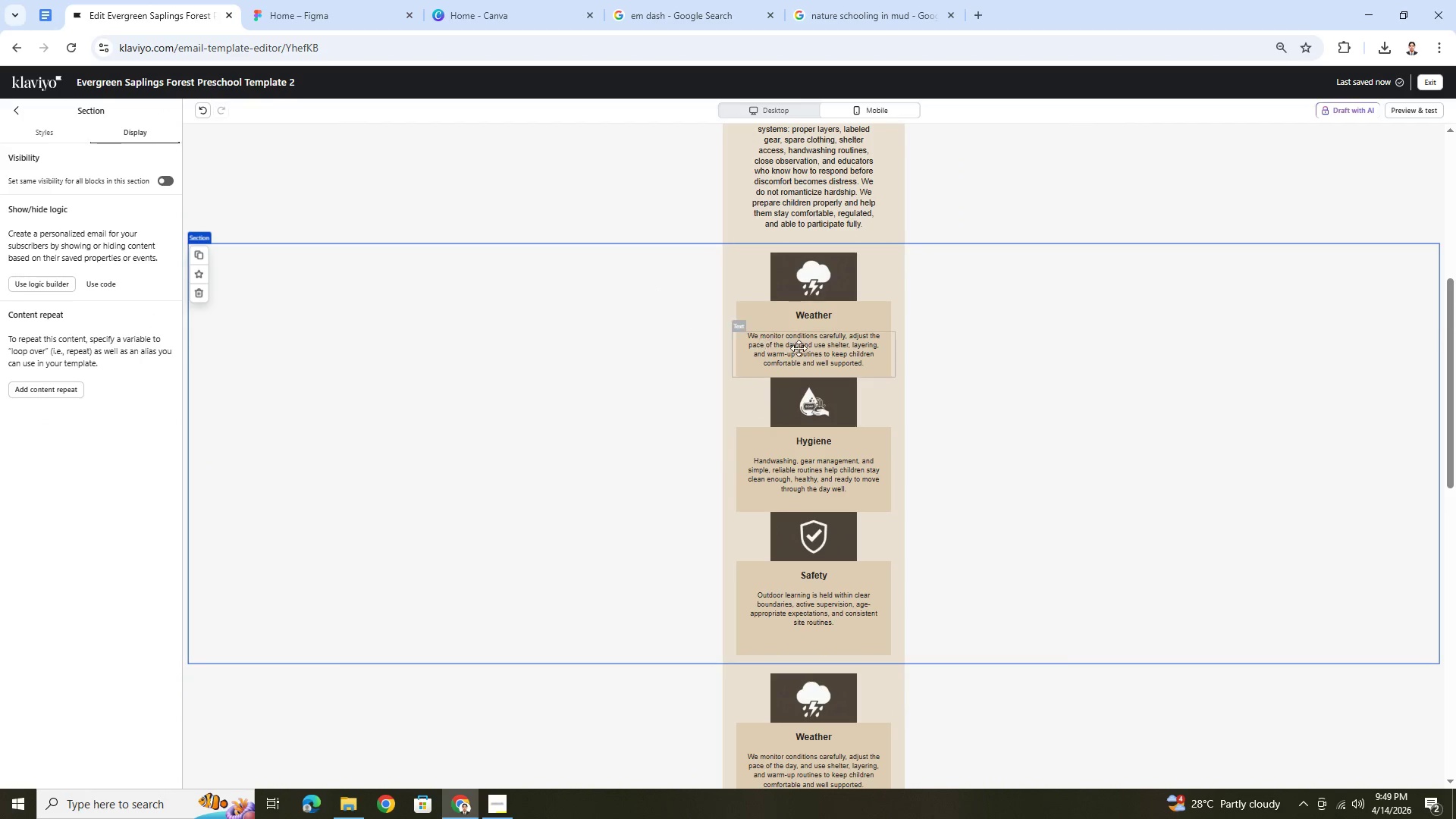 
scroll: coordinate [937, 539], scroll_direction: down, amount: 3.0
 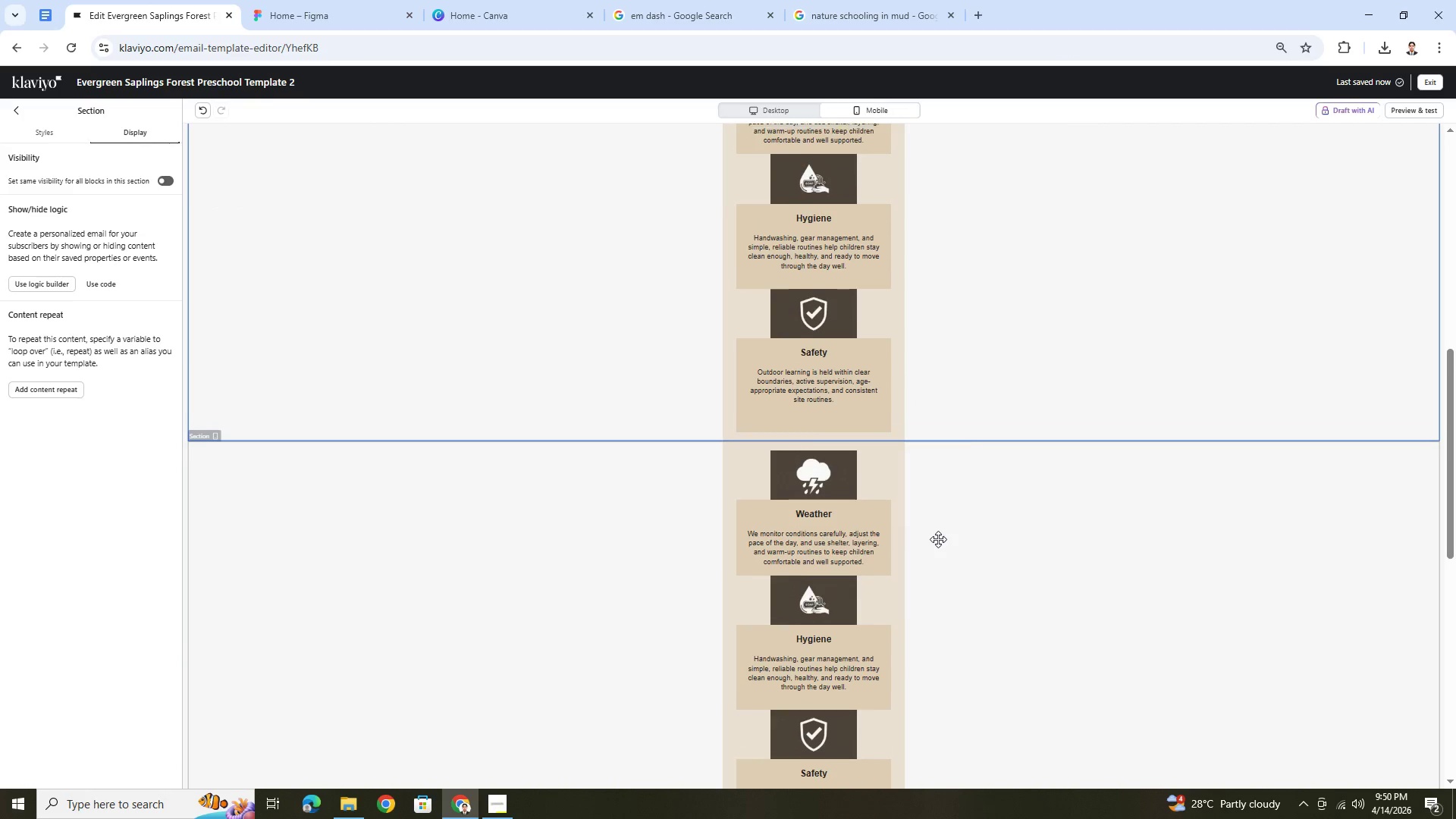 
scroll: coordinate [938, 539], scroll_direction: up, amount: 3.0
 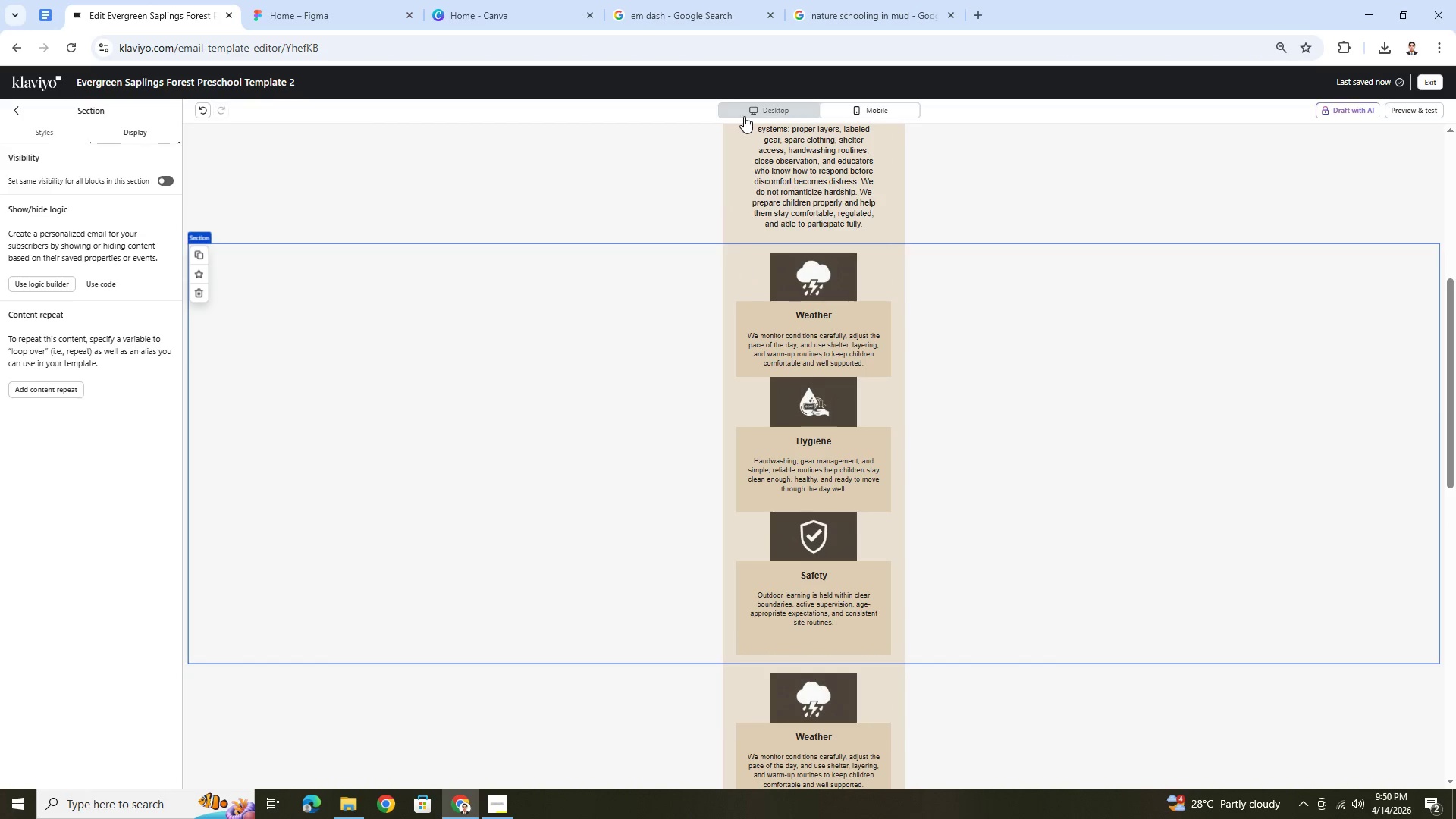 
left_click([746, 113])
 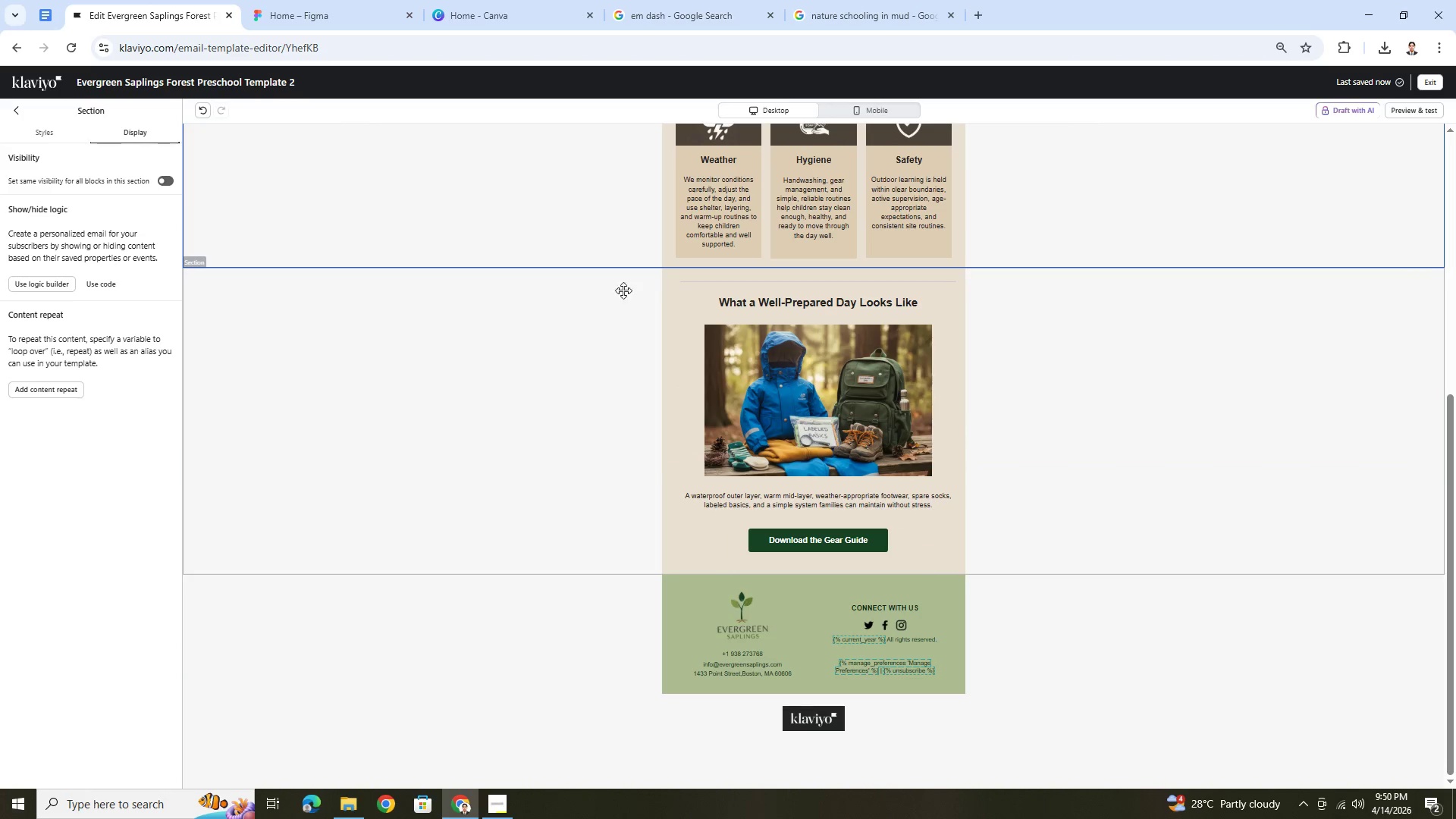 
scroll: coordinate [556, 331], scroll_direction: up, amount: 3.0
 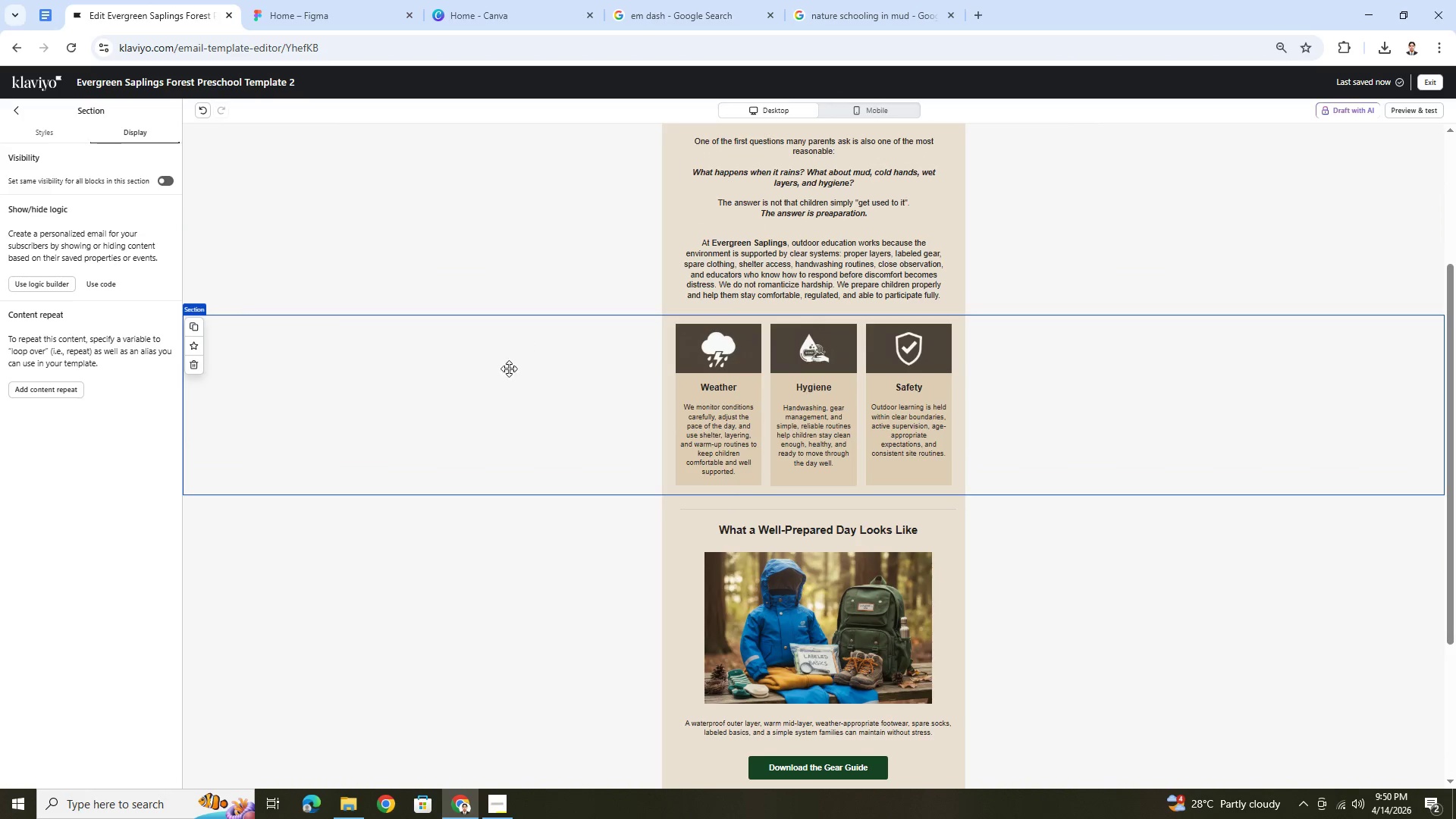 
left_click([503, 396])
 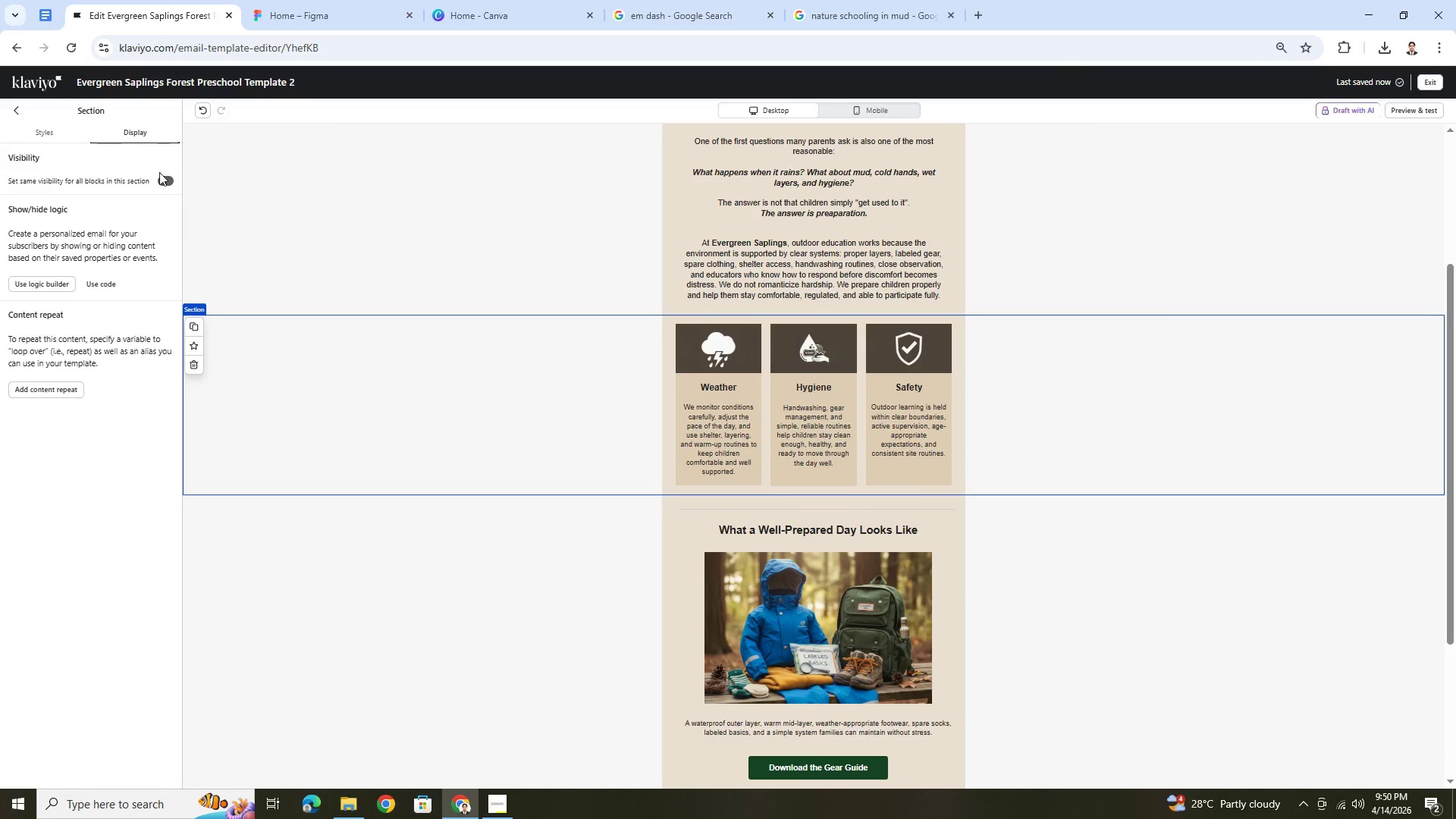 
left_click([164, 177])
 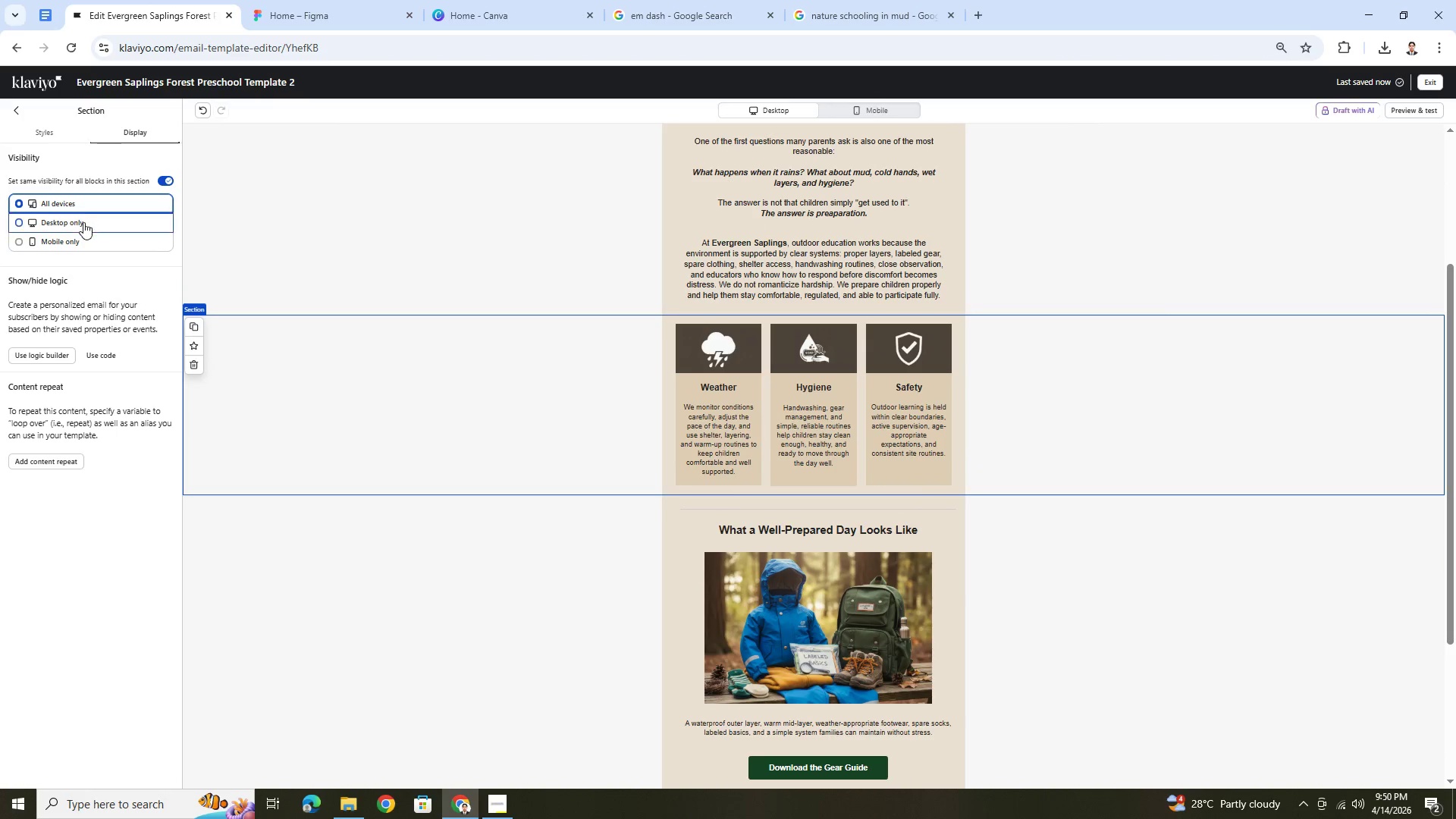 
left_click([83, 222])
 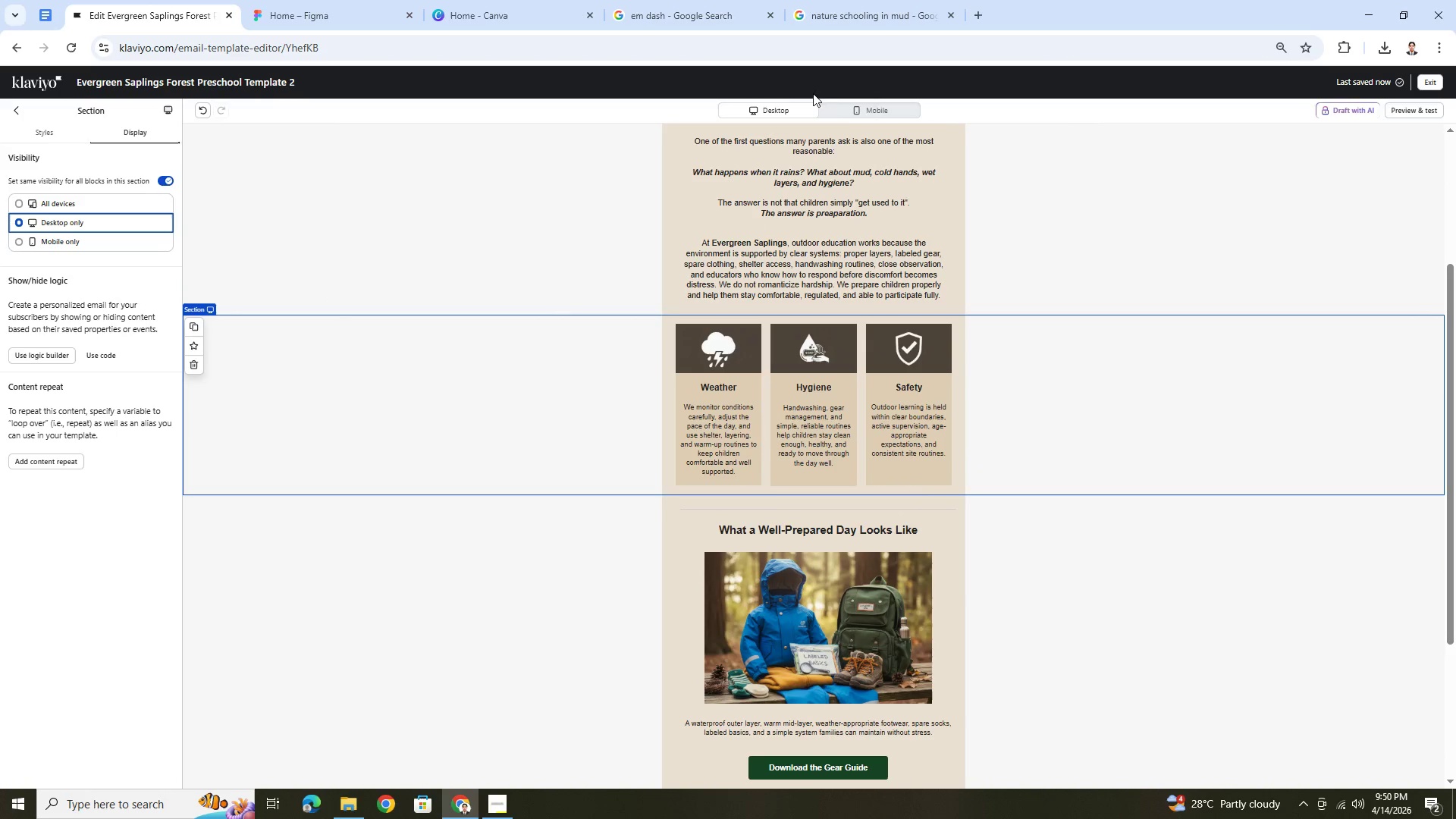 
left_click([849, 107])
 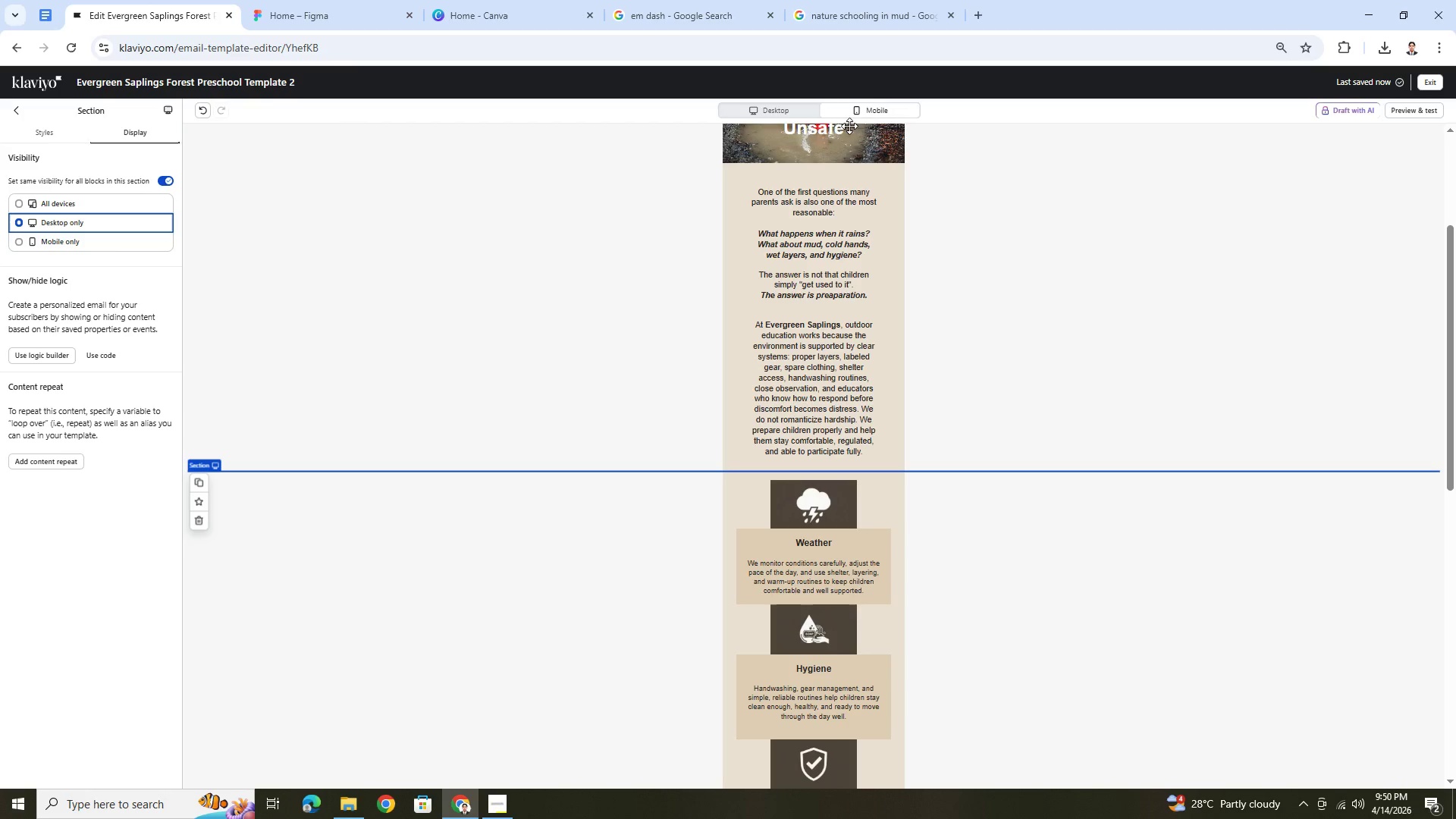 
scroll: coordinate [858, 345], scroll_direction: down, amount: 5.0
 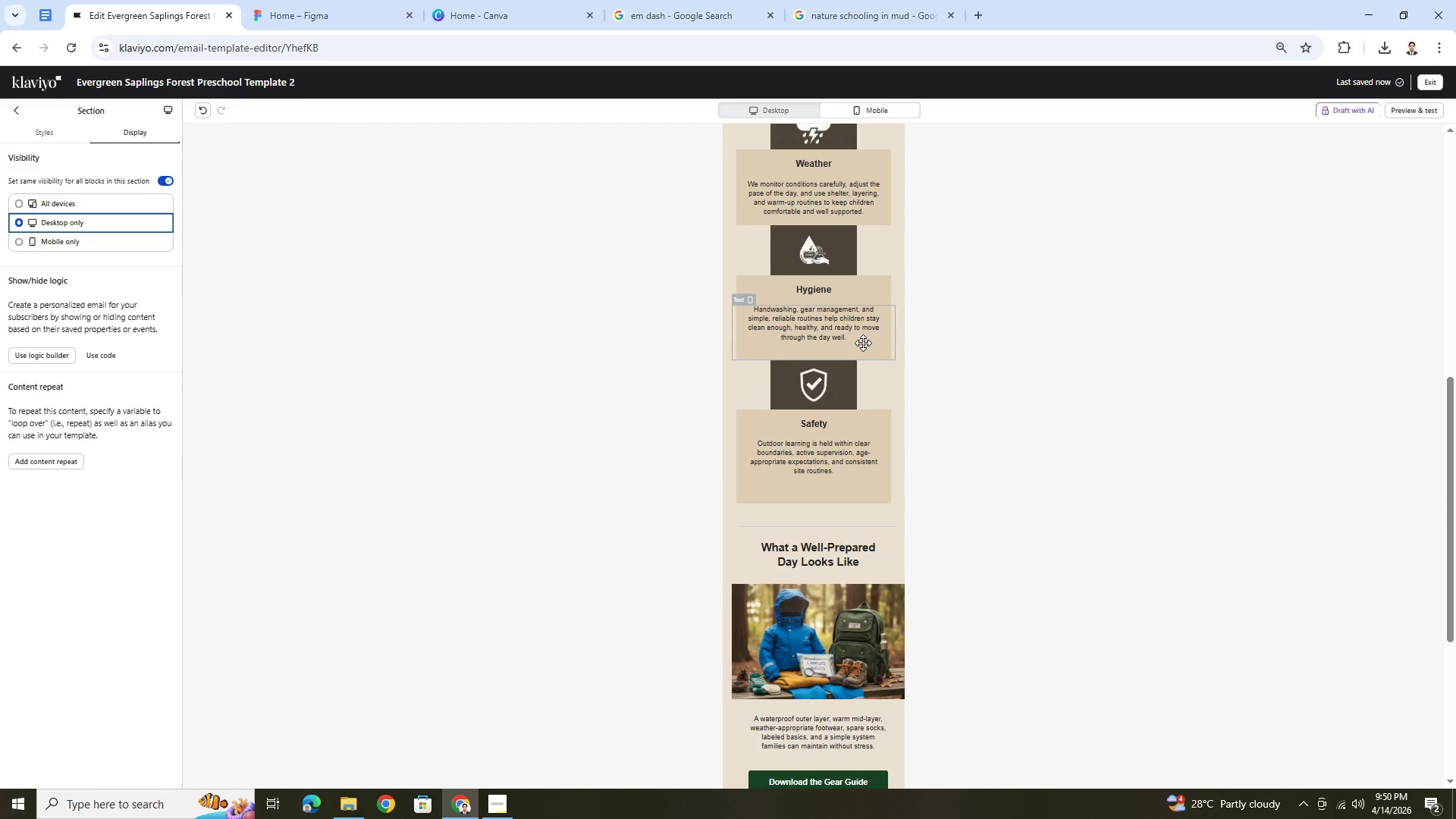 
scroll: coordinate [867, 333], scroll_direction: up, amount: 2.0
 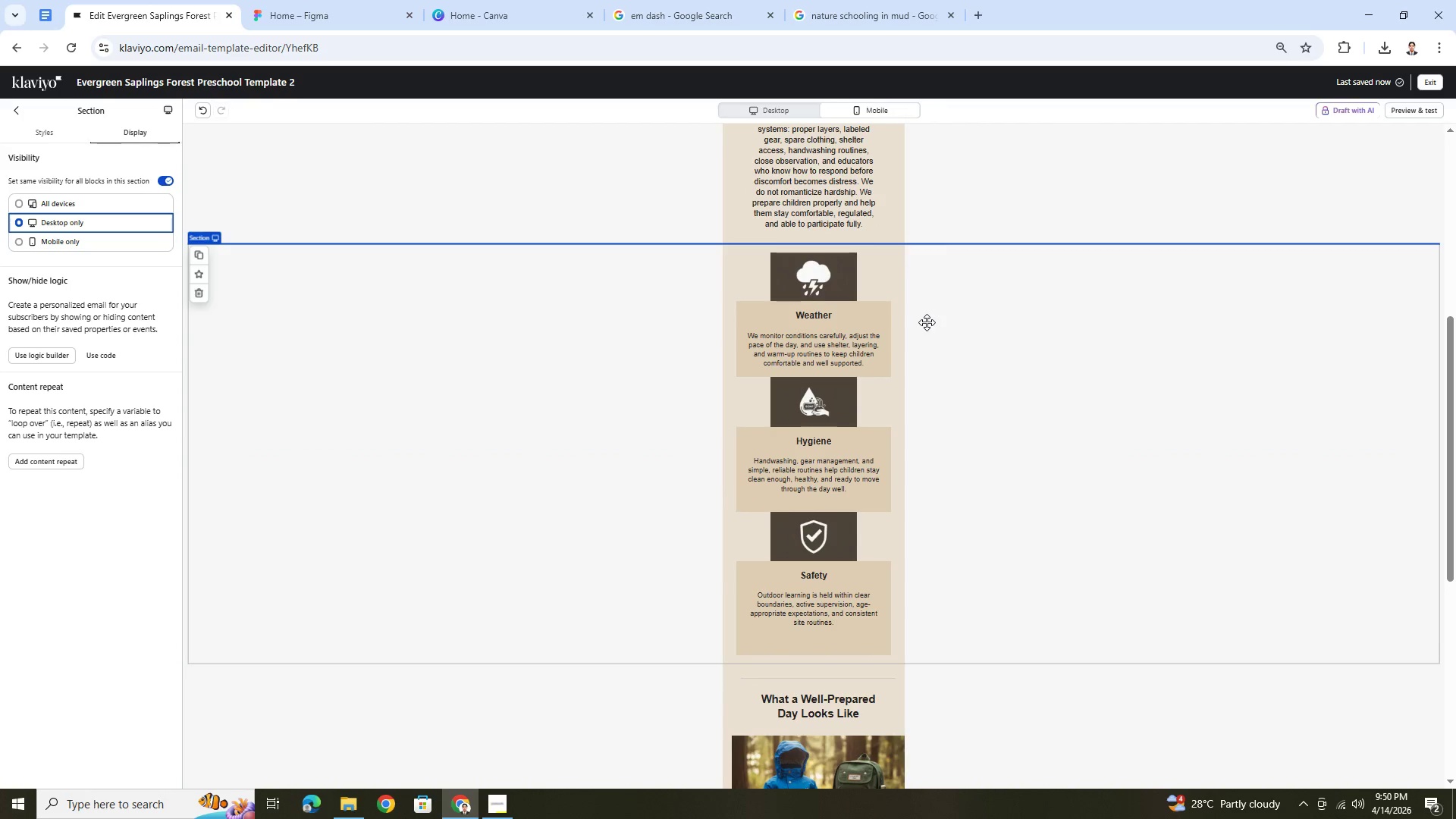 
hold_key(key=ControlLeft, duration=0.5)
scroll: coordinate [943, 323], scroll_direction: up, amount: 2.0
 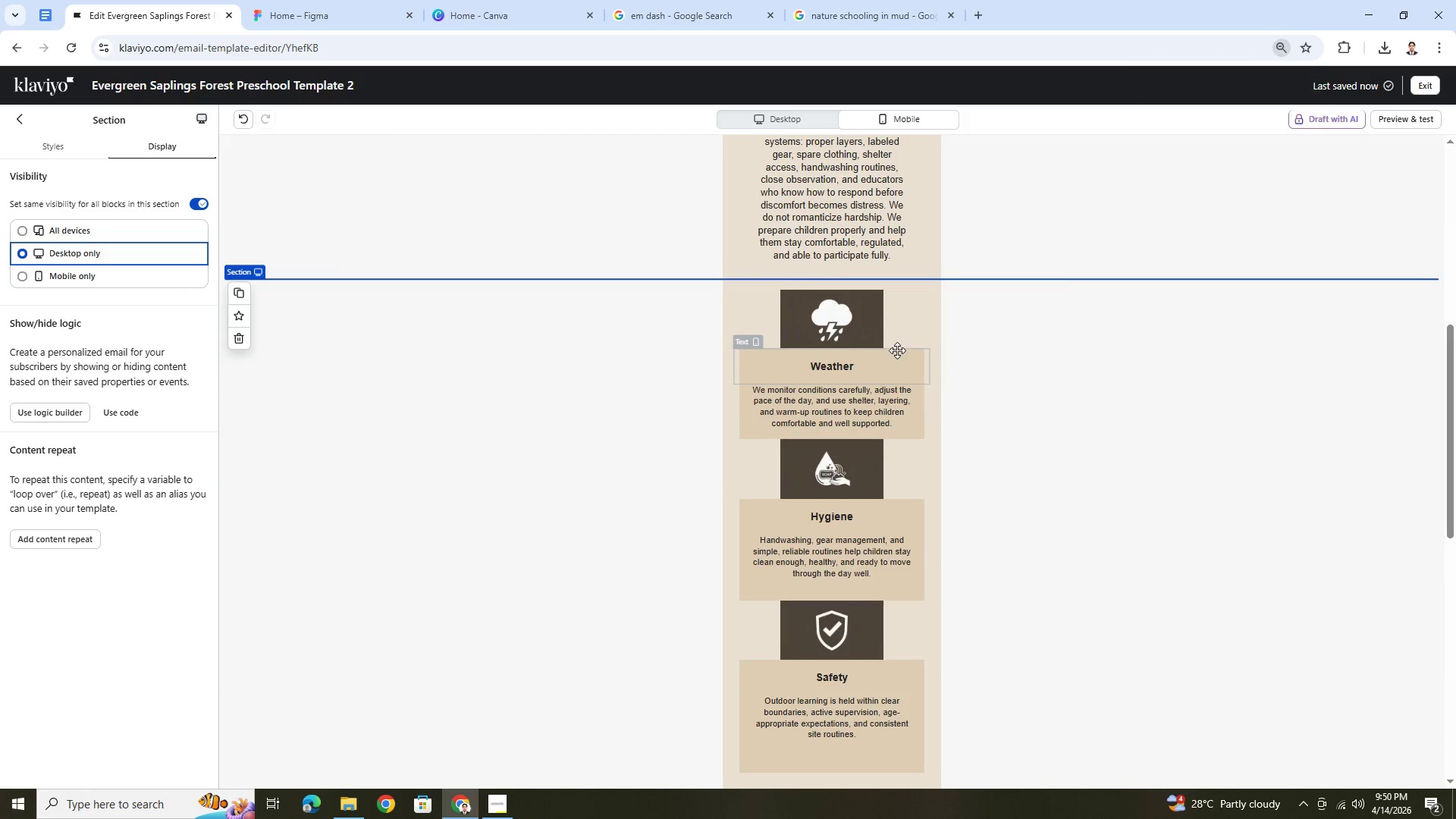 
left_click([885, 315])
 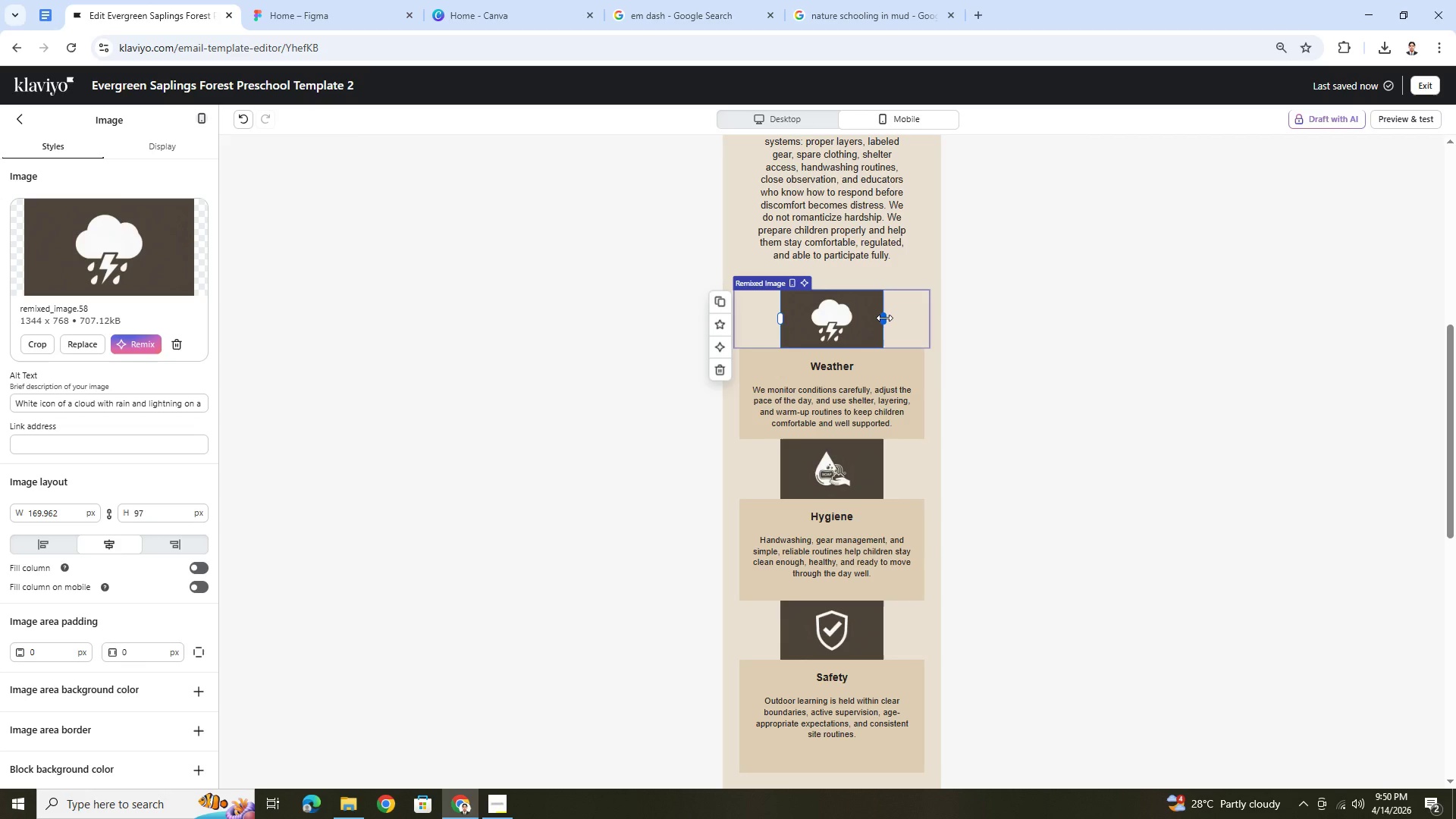 
left_click_drag(start_coordinate=[884, 318], to_coordinate=[938, 322])
 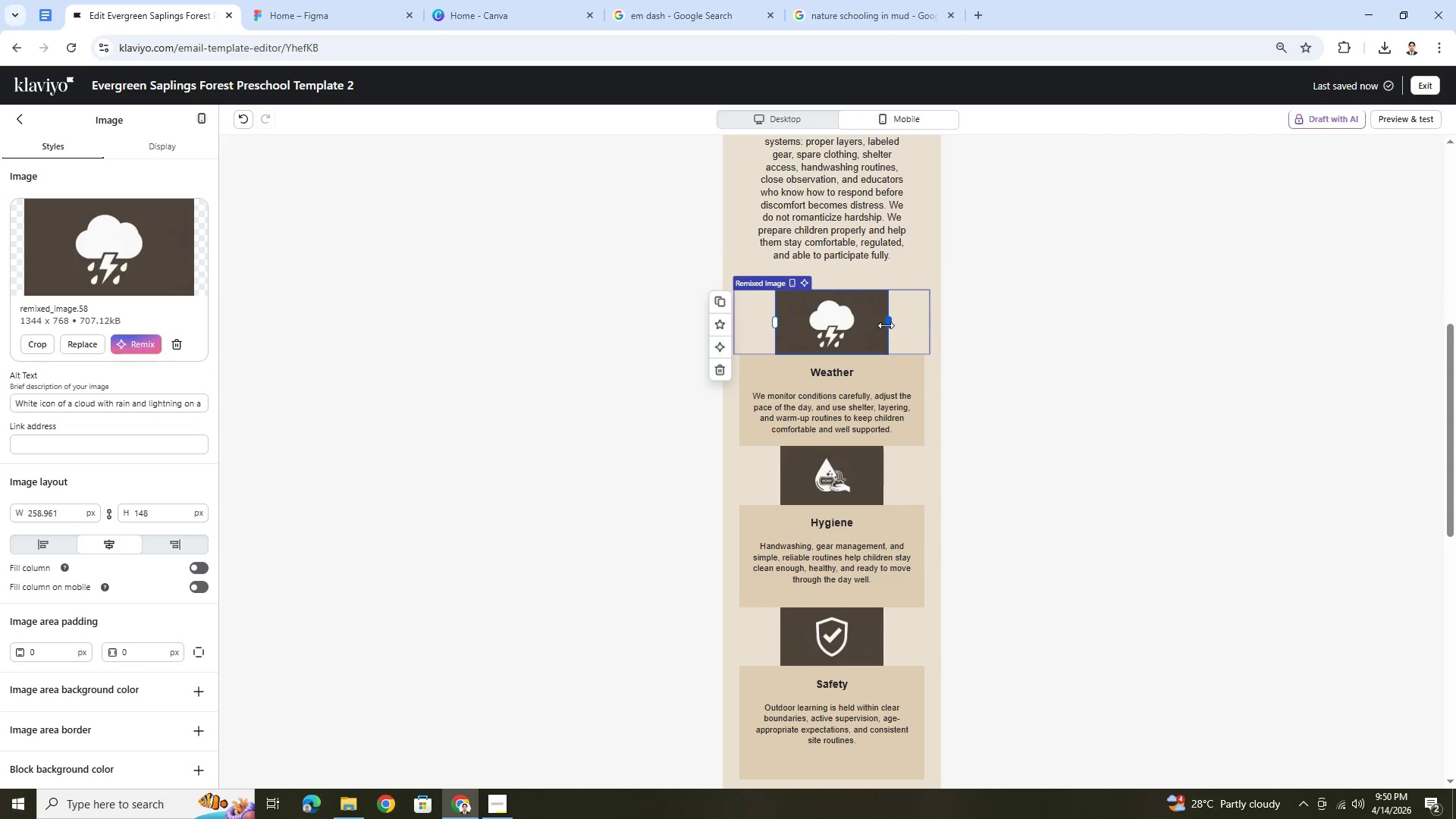 
left_click_drag(start_coordinate=[886, 325], to_coordinate=[934, 325])
 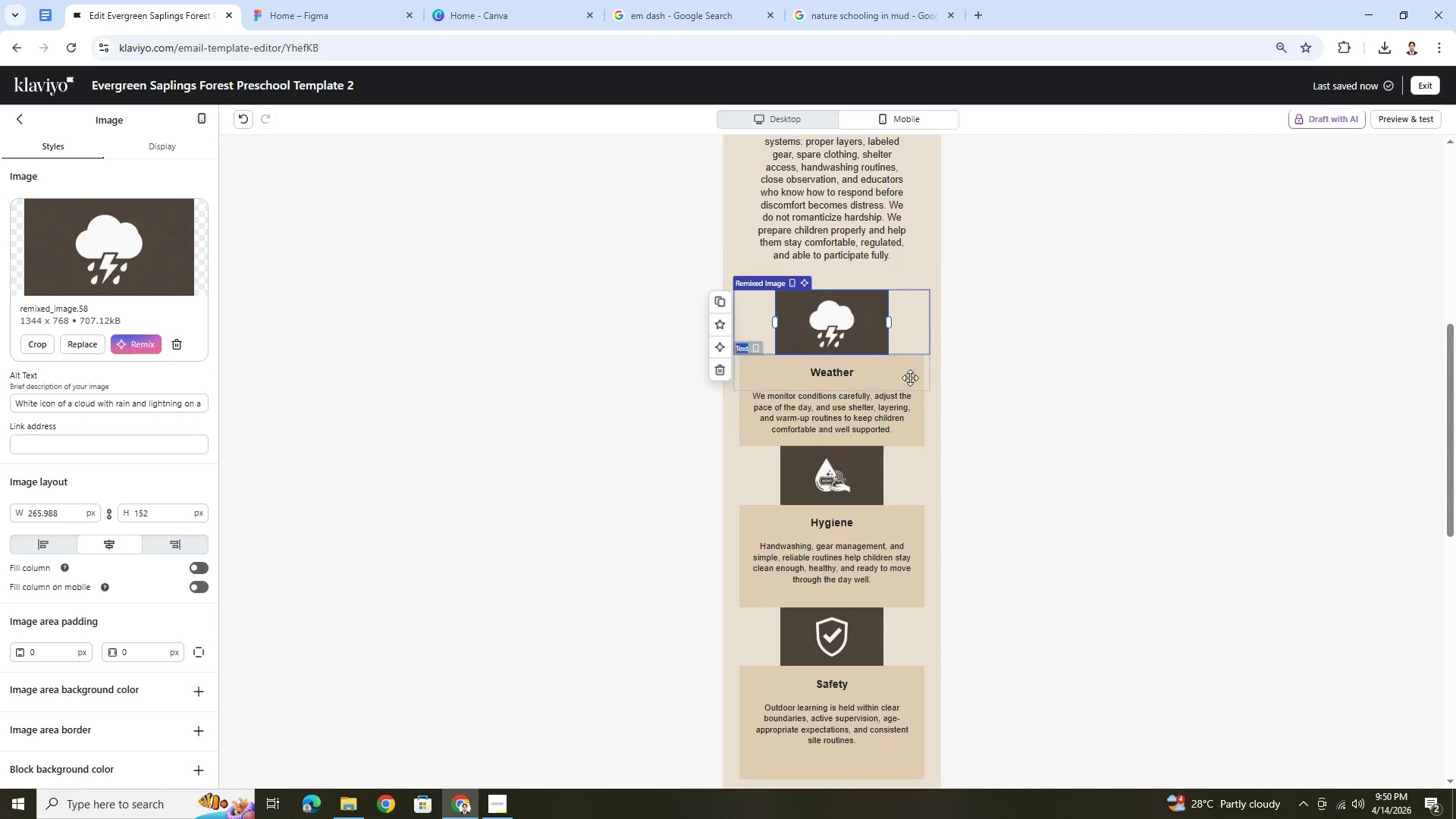 
left_click([910, 376])
 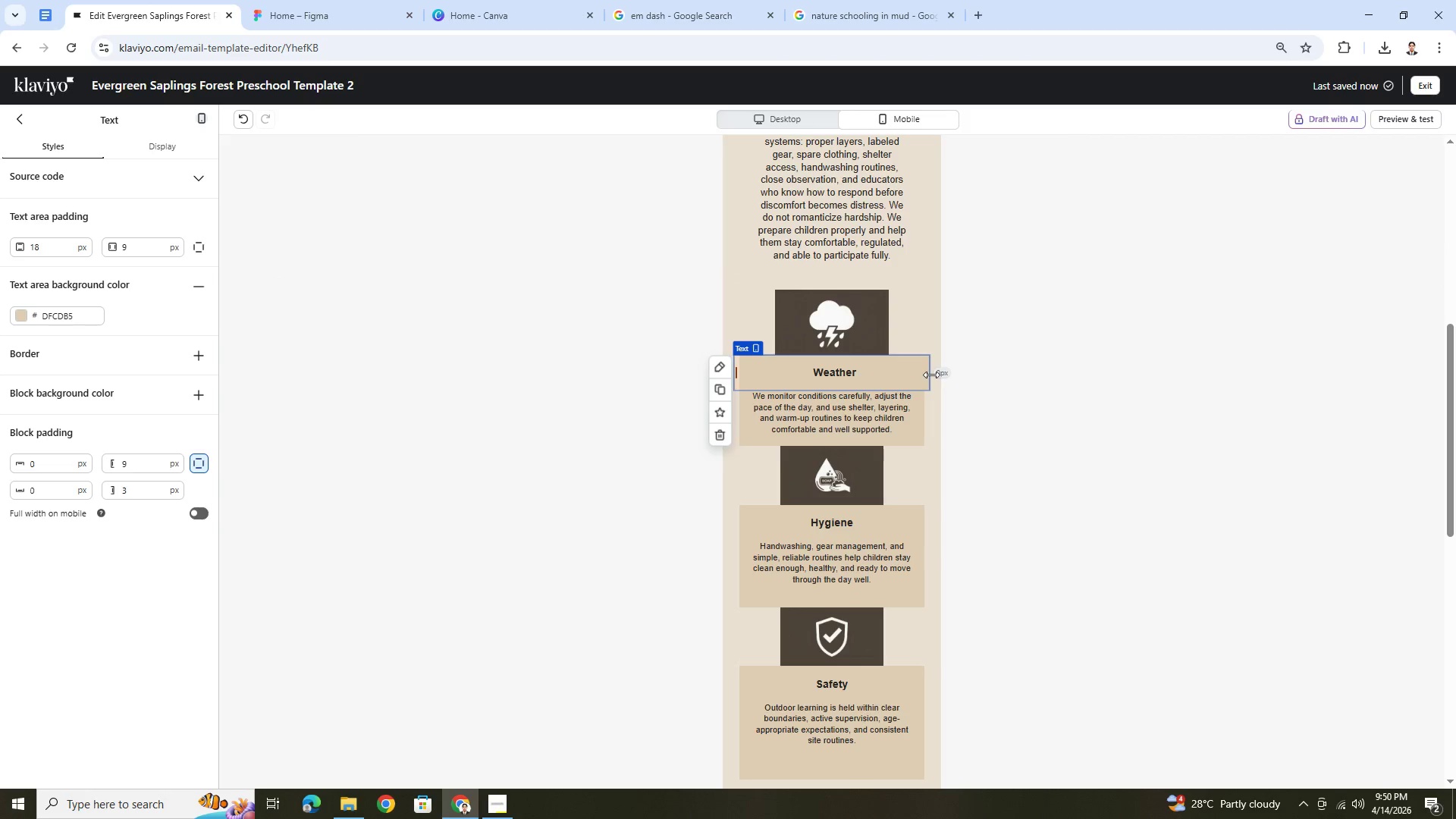 
wait(6.53)
 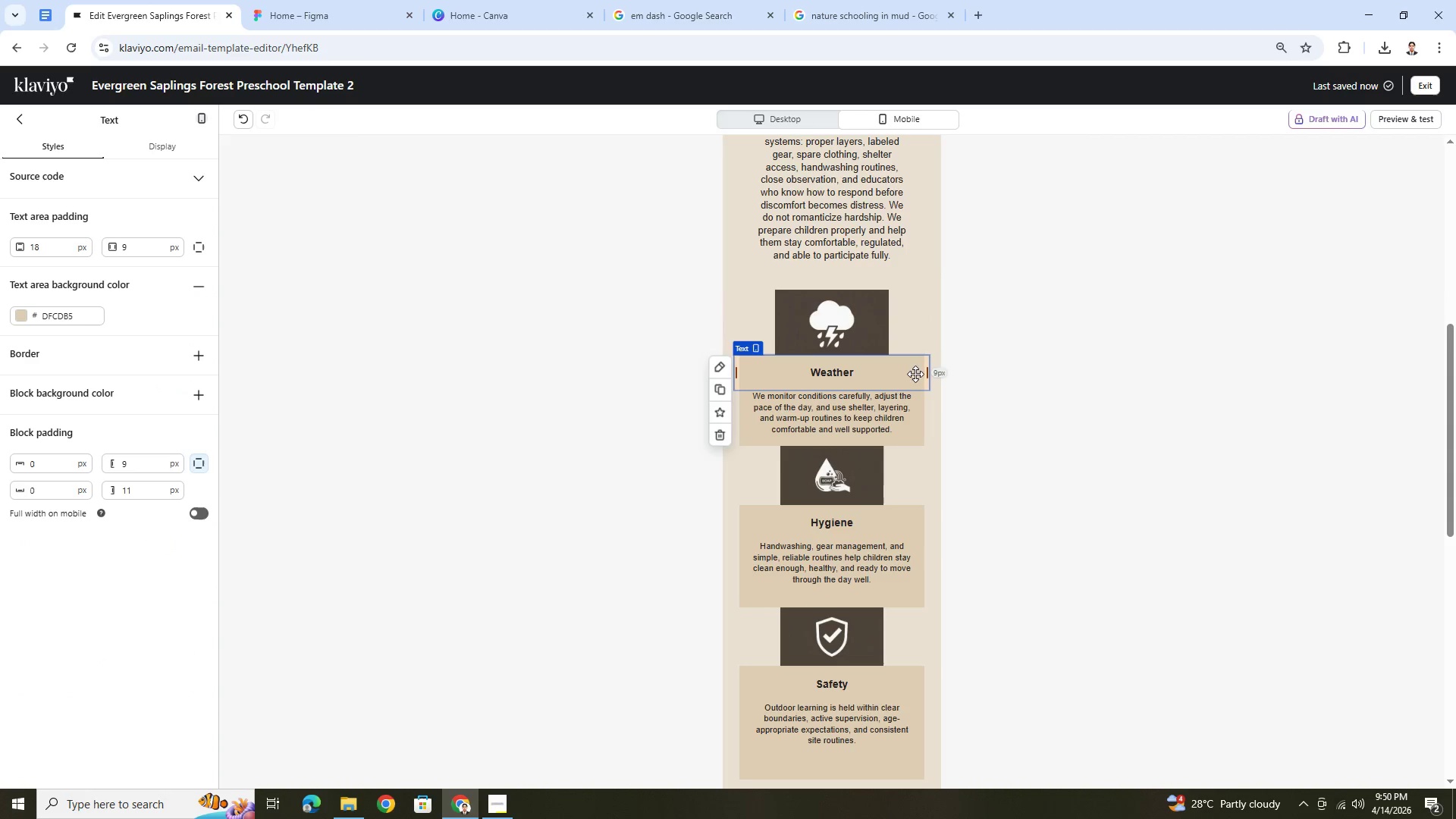 
left_click([237, 117])
 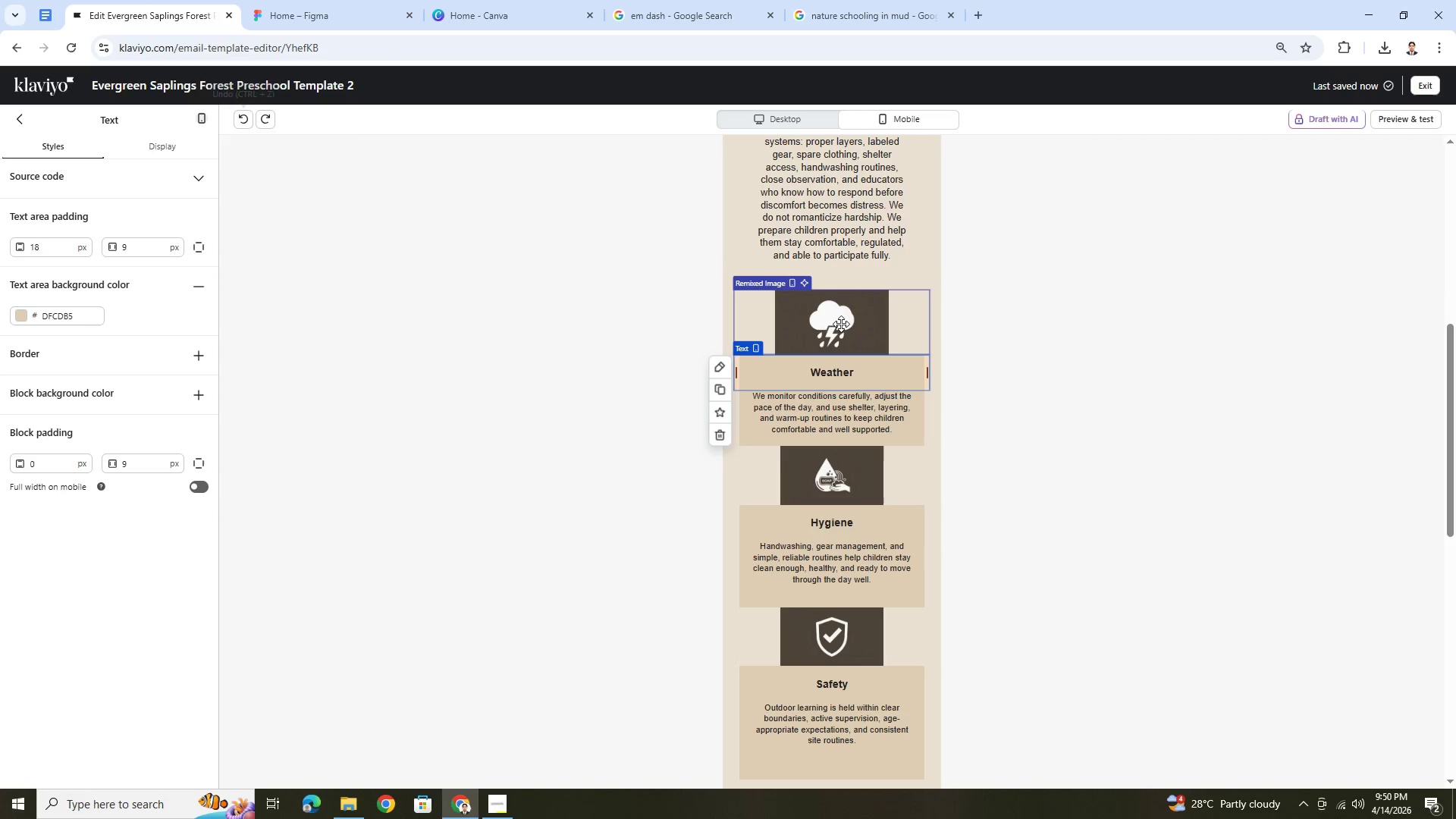 
left_click([841, 322])
 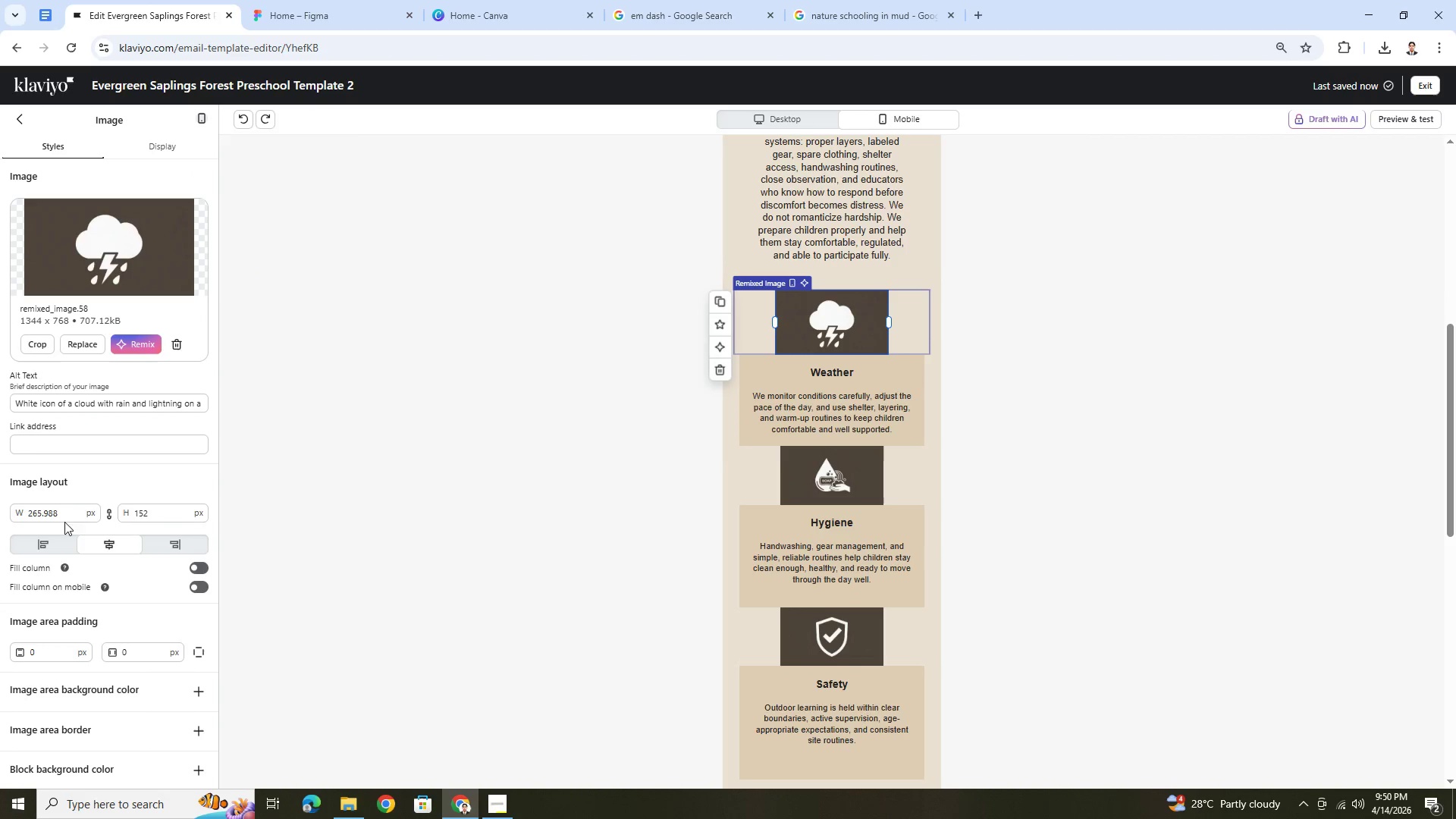 
double_click([70, 512])
 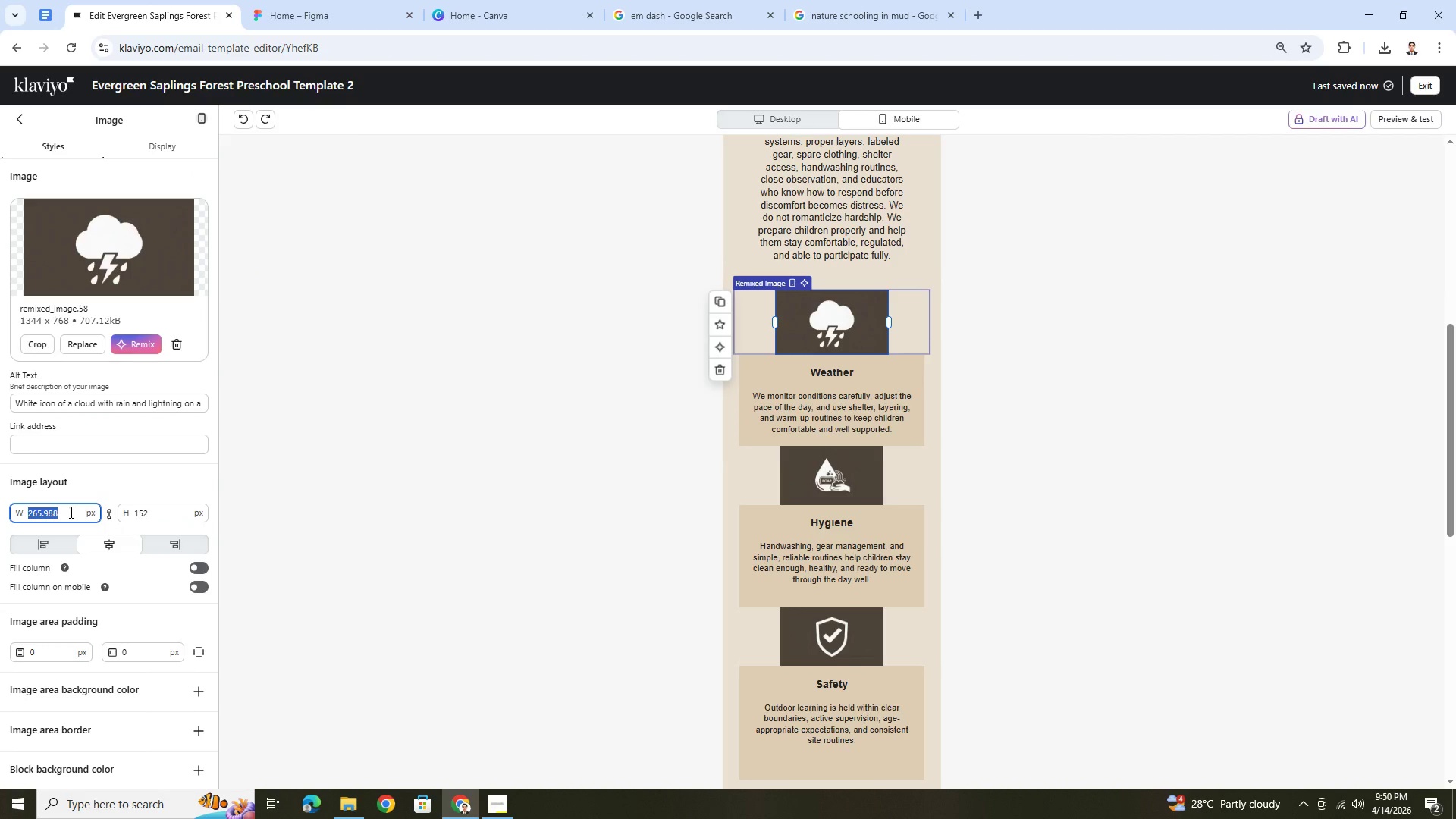 
key(Numpad0)
 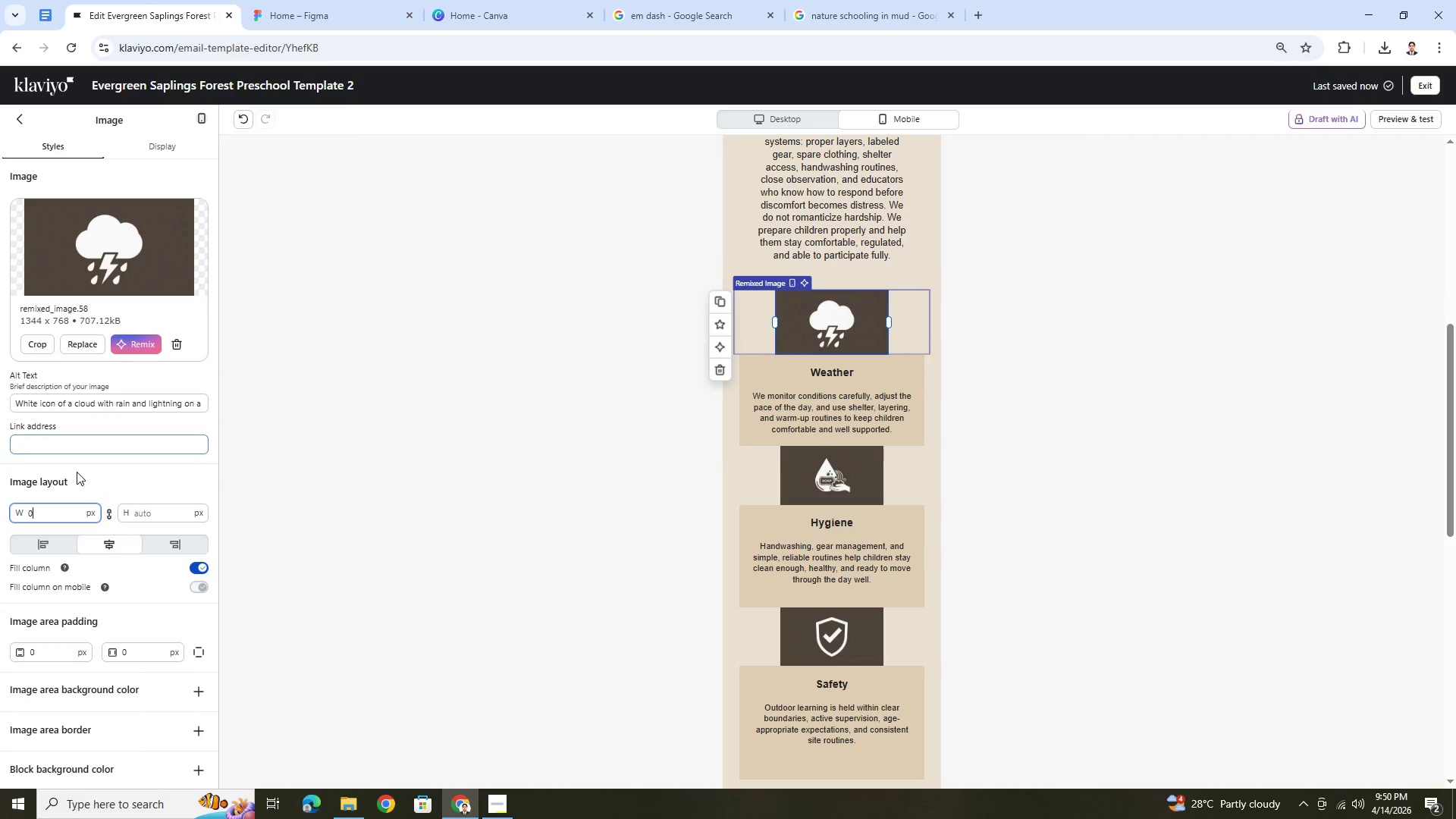 
left_click([142, 486])
 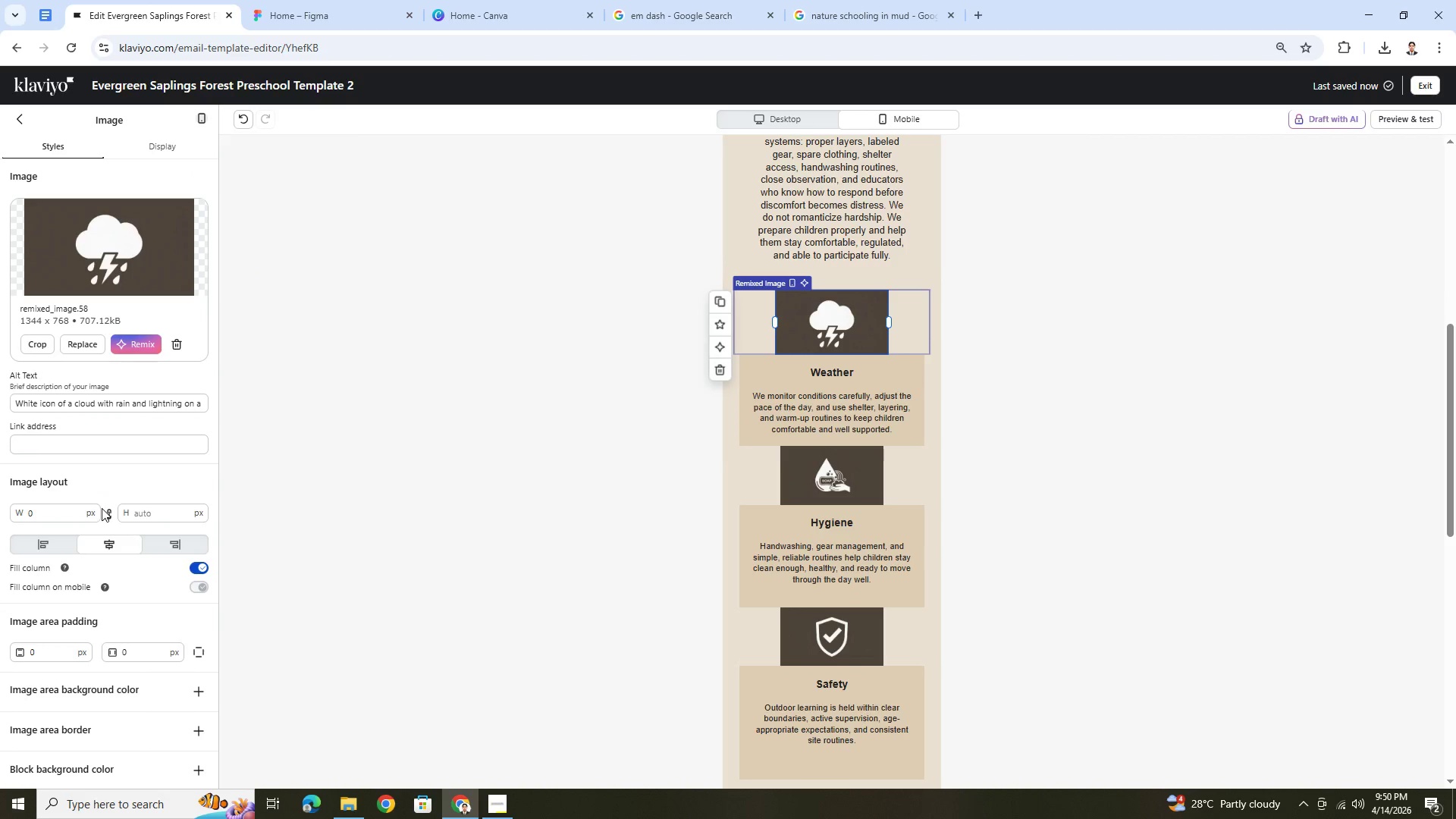 
left_click([77, 510])
 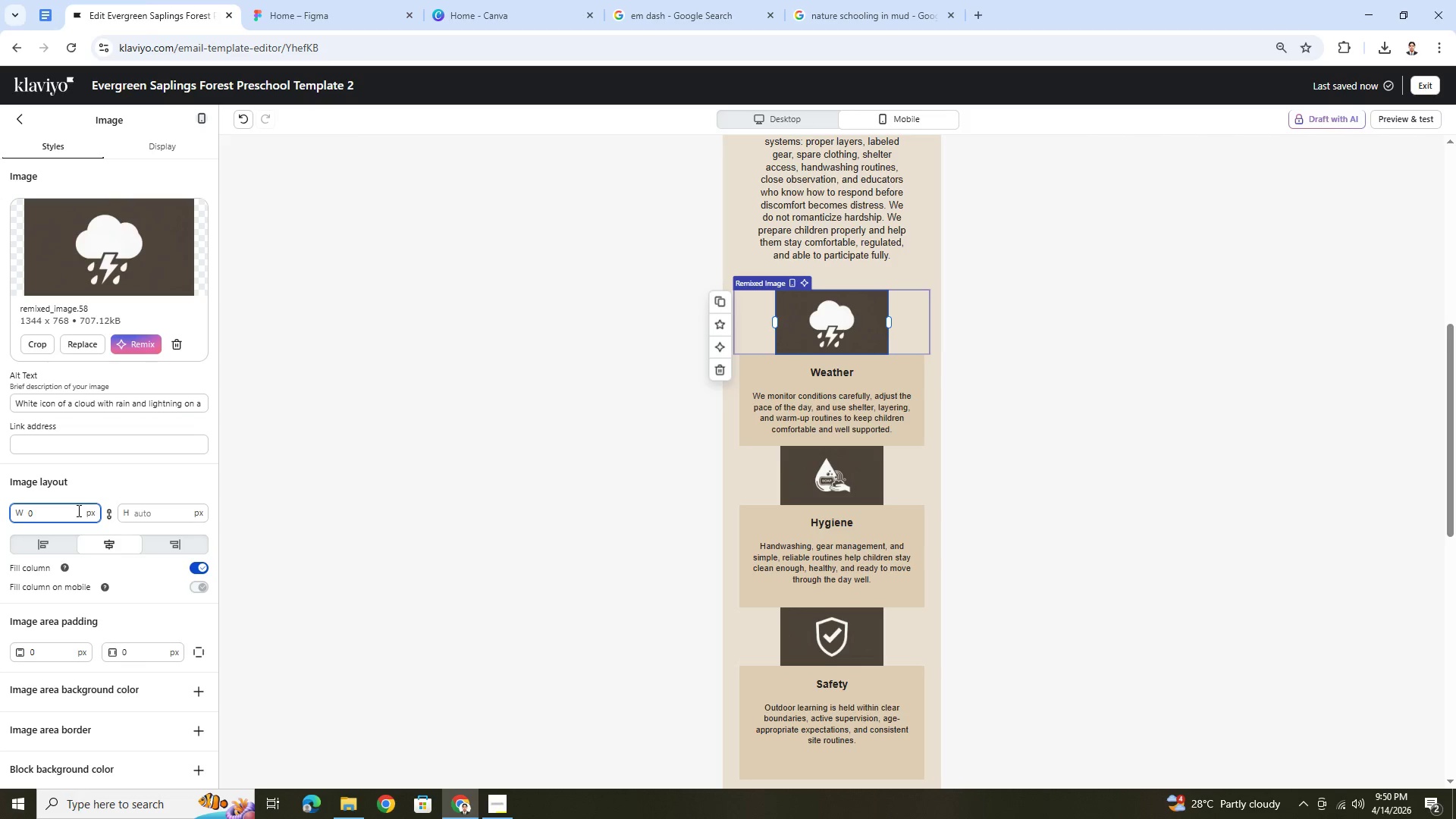 
double_click([77, 510])
 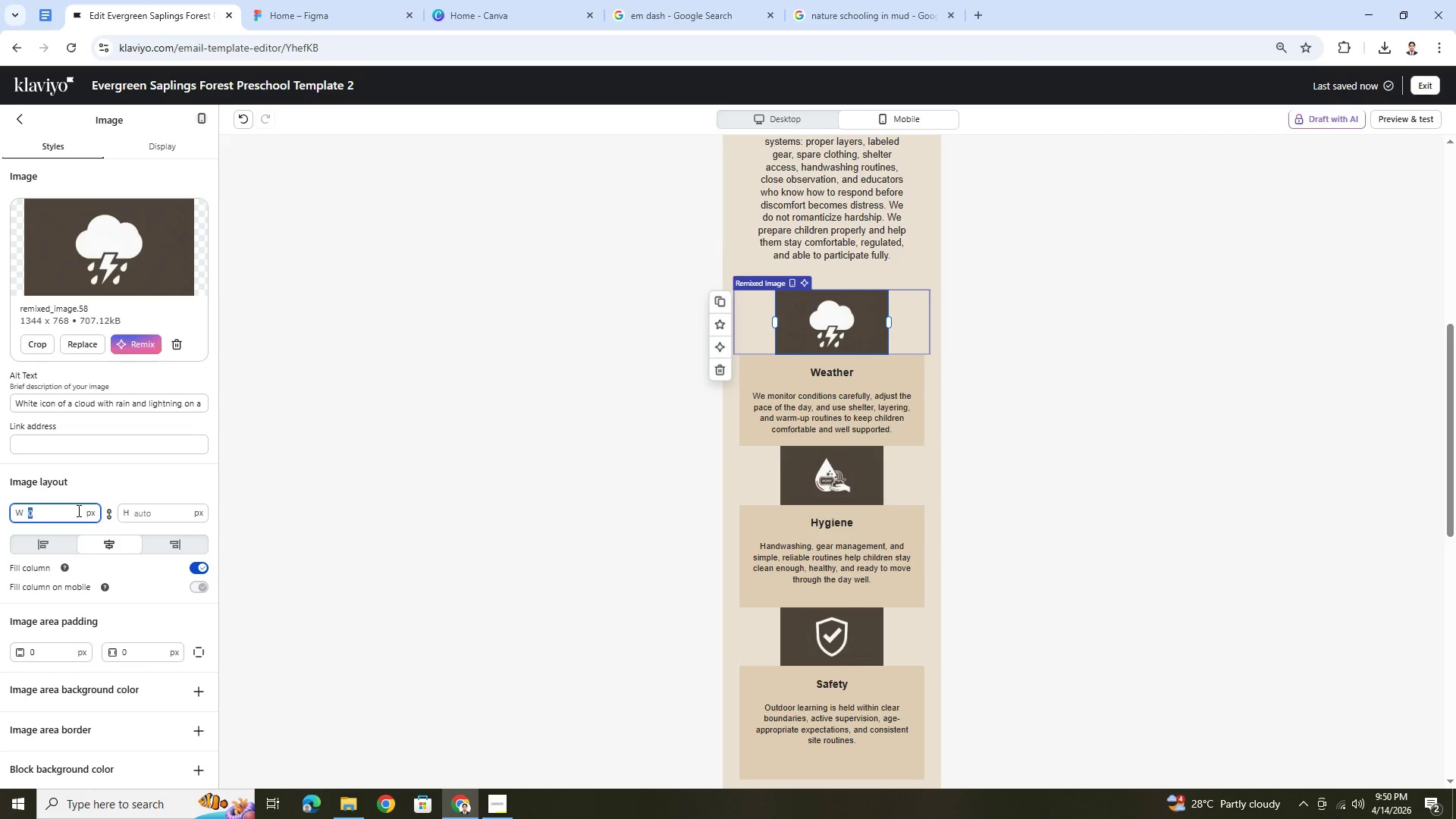 
key(Backspace)
 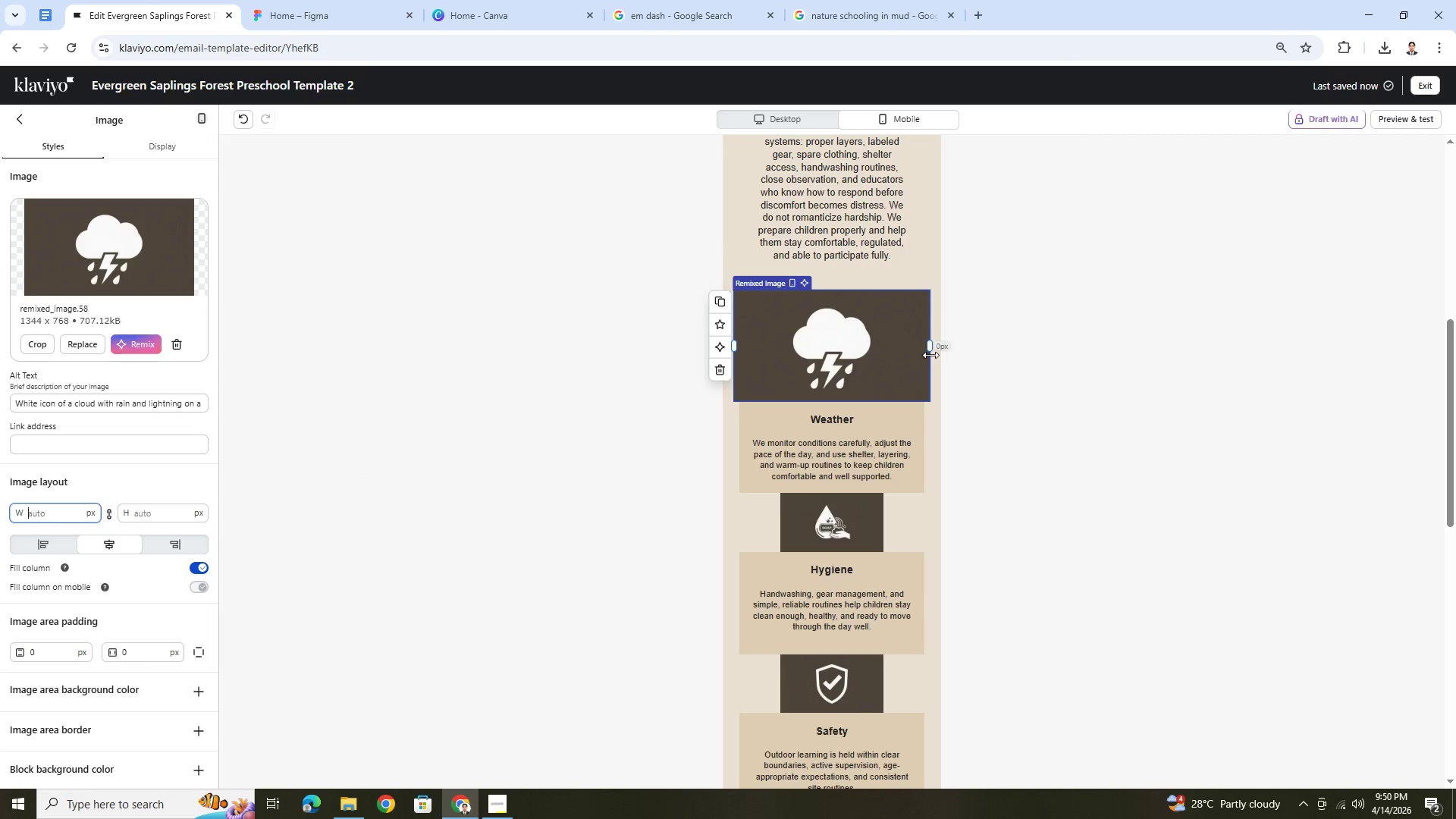 
left_click_drag(start_coordinate=[931, 345], to_coordinate=[925, 346])
 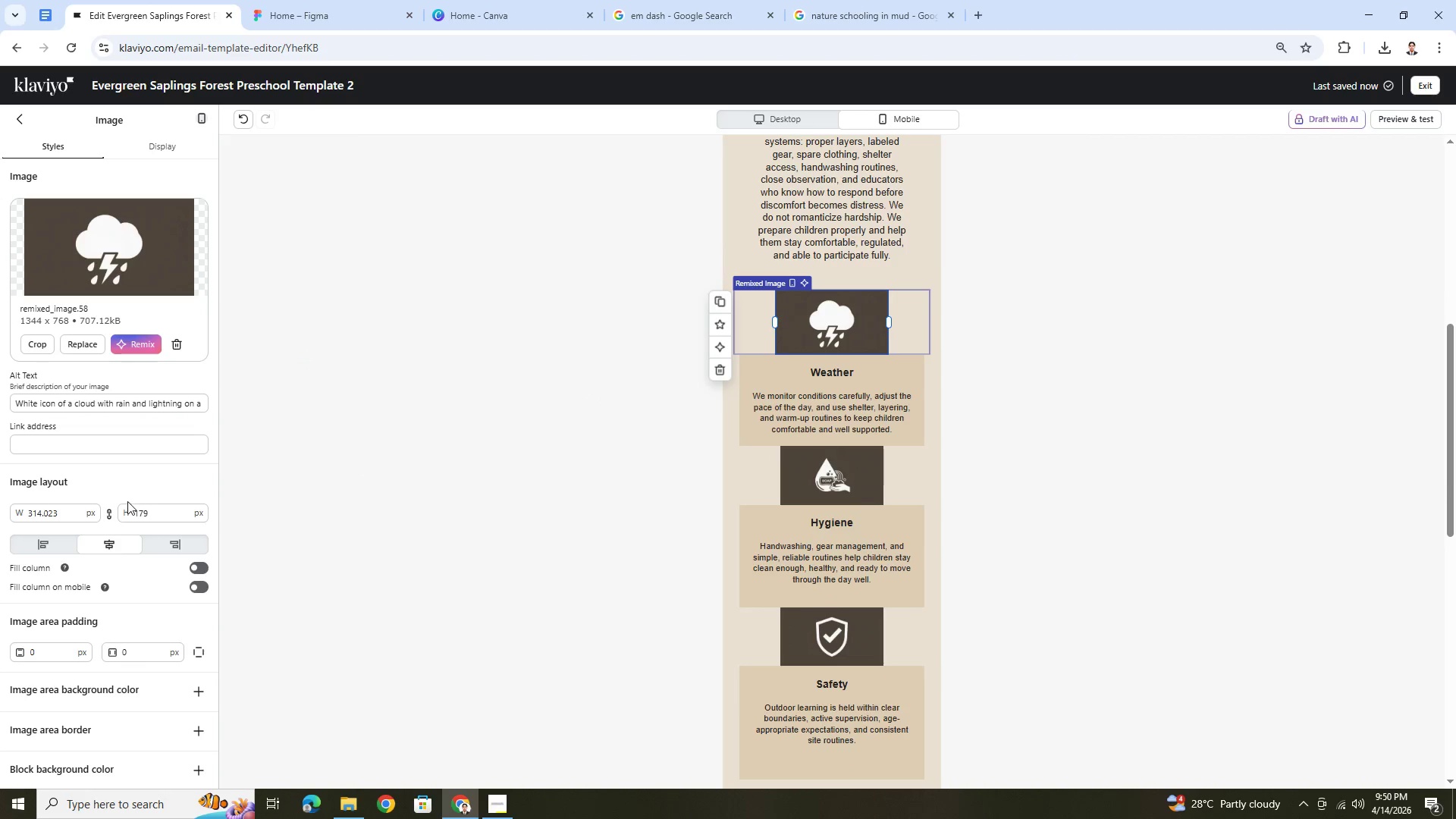 
double_click([80, 509])
 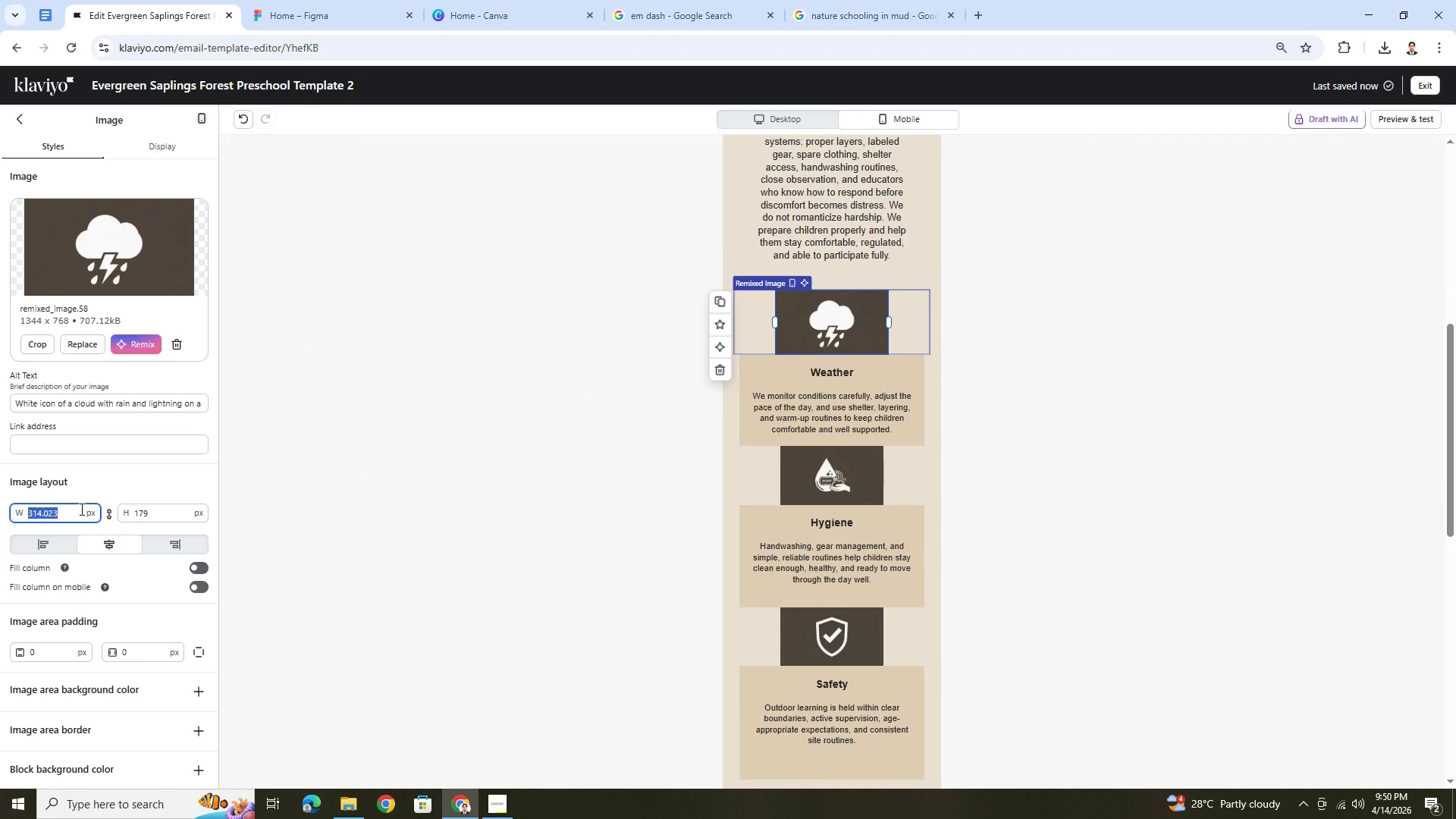 
key(Backspace)
 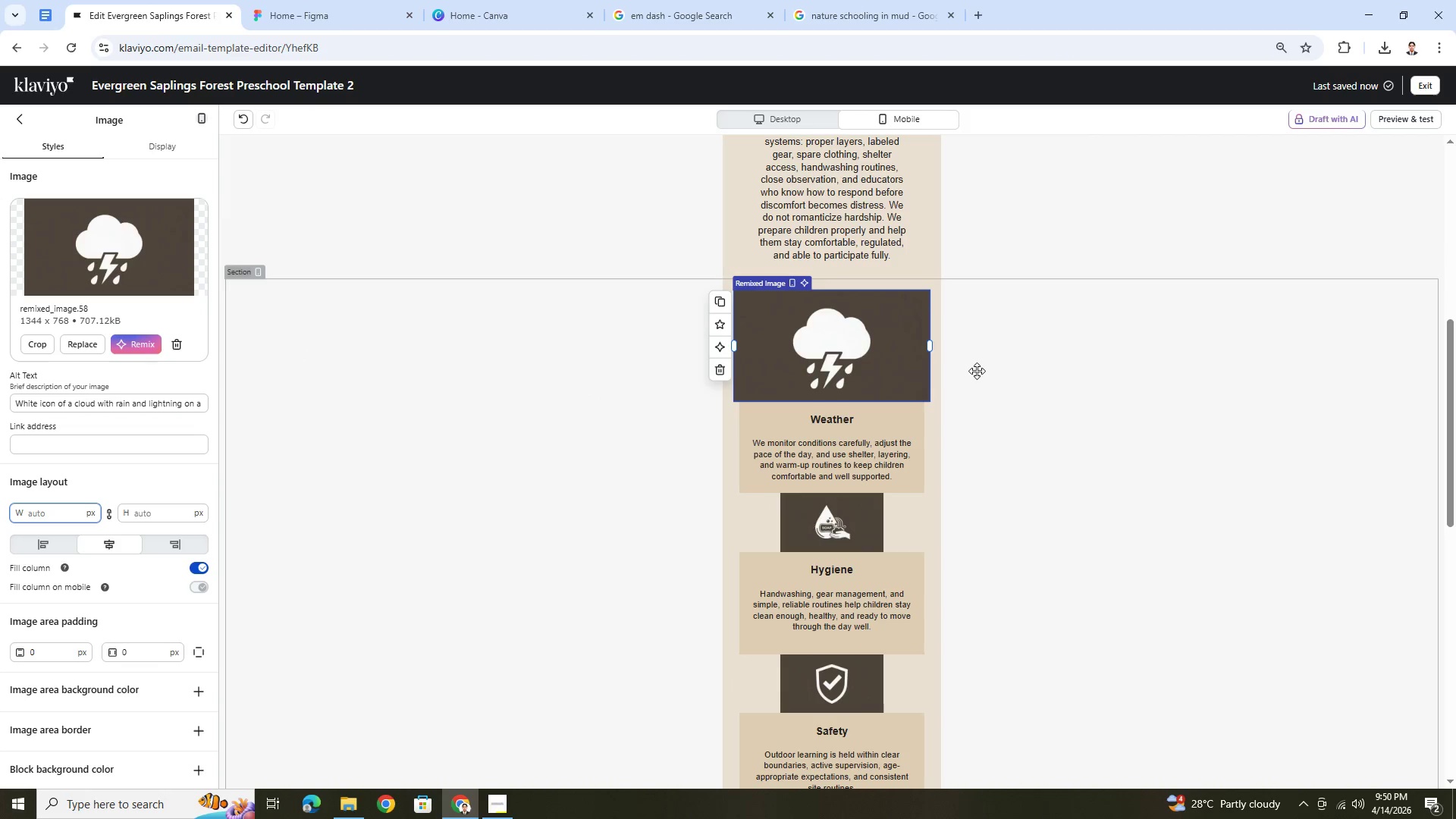 
left_click([981, 378])
 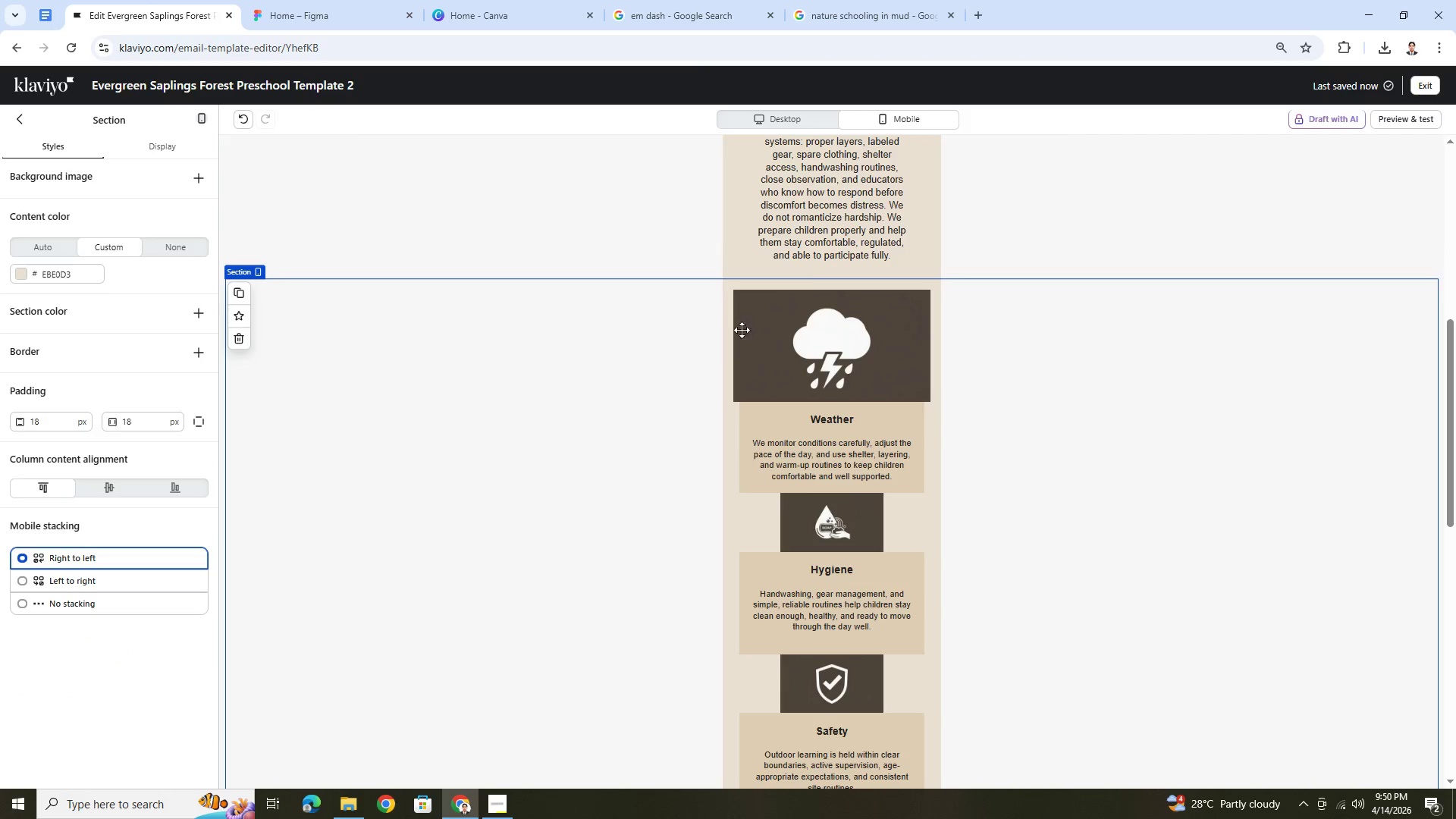 
double_click([637, 330])
 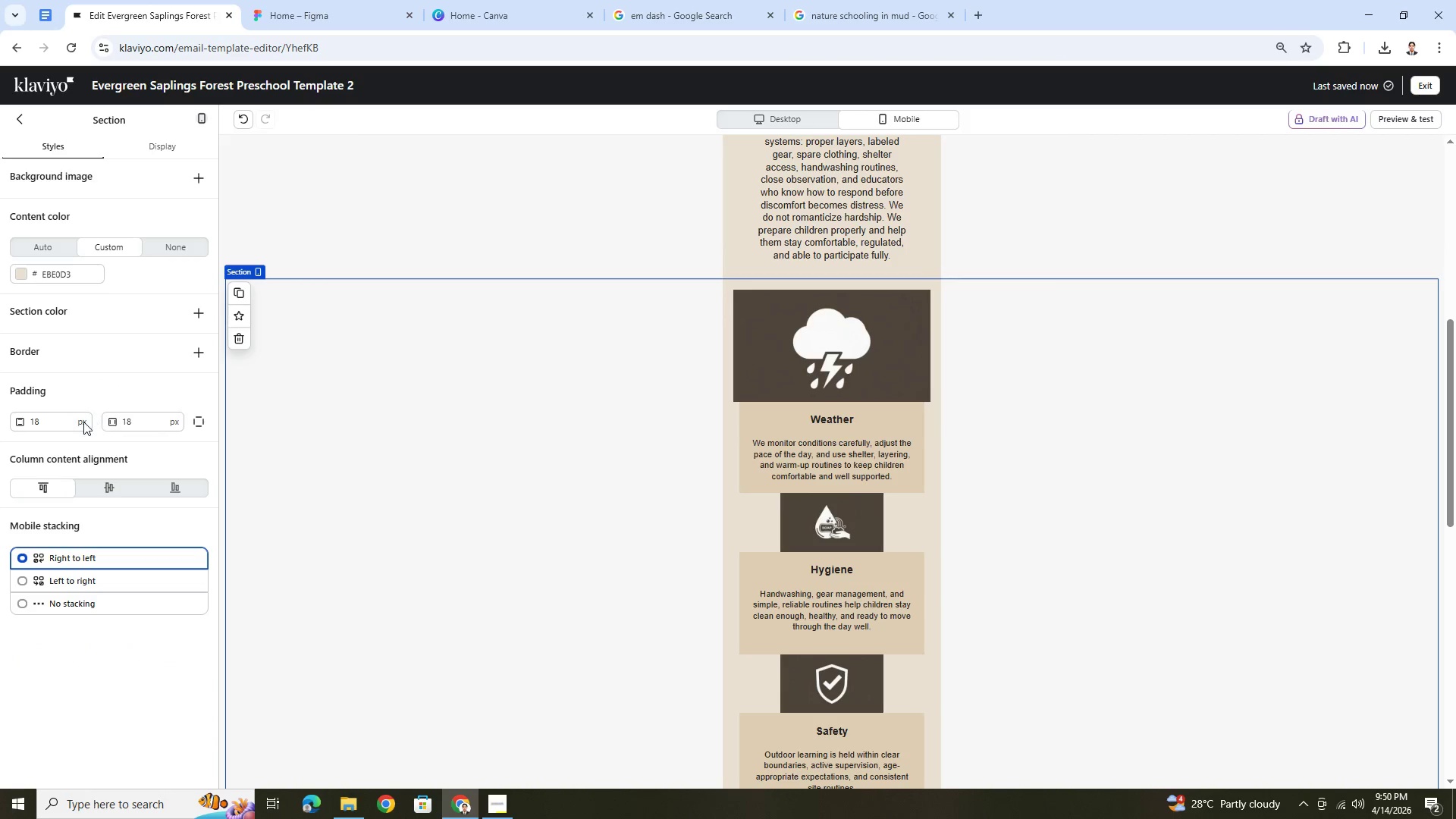 
double_click([55, 419])
 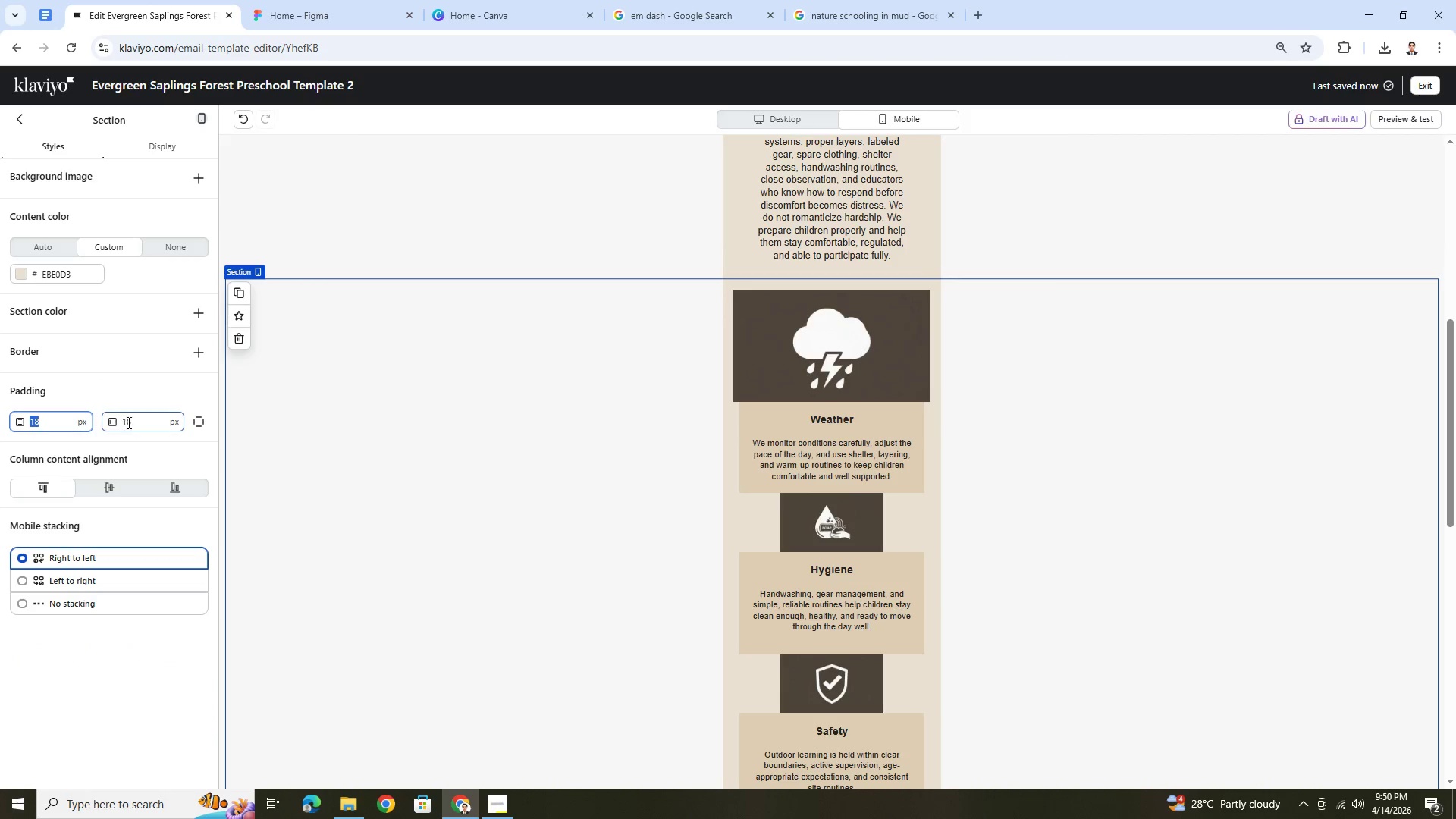 
double_click([133, 423])
 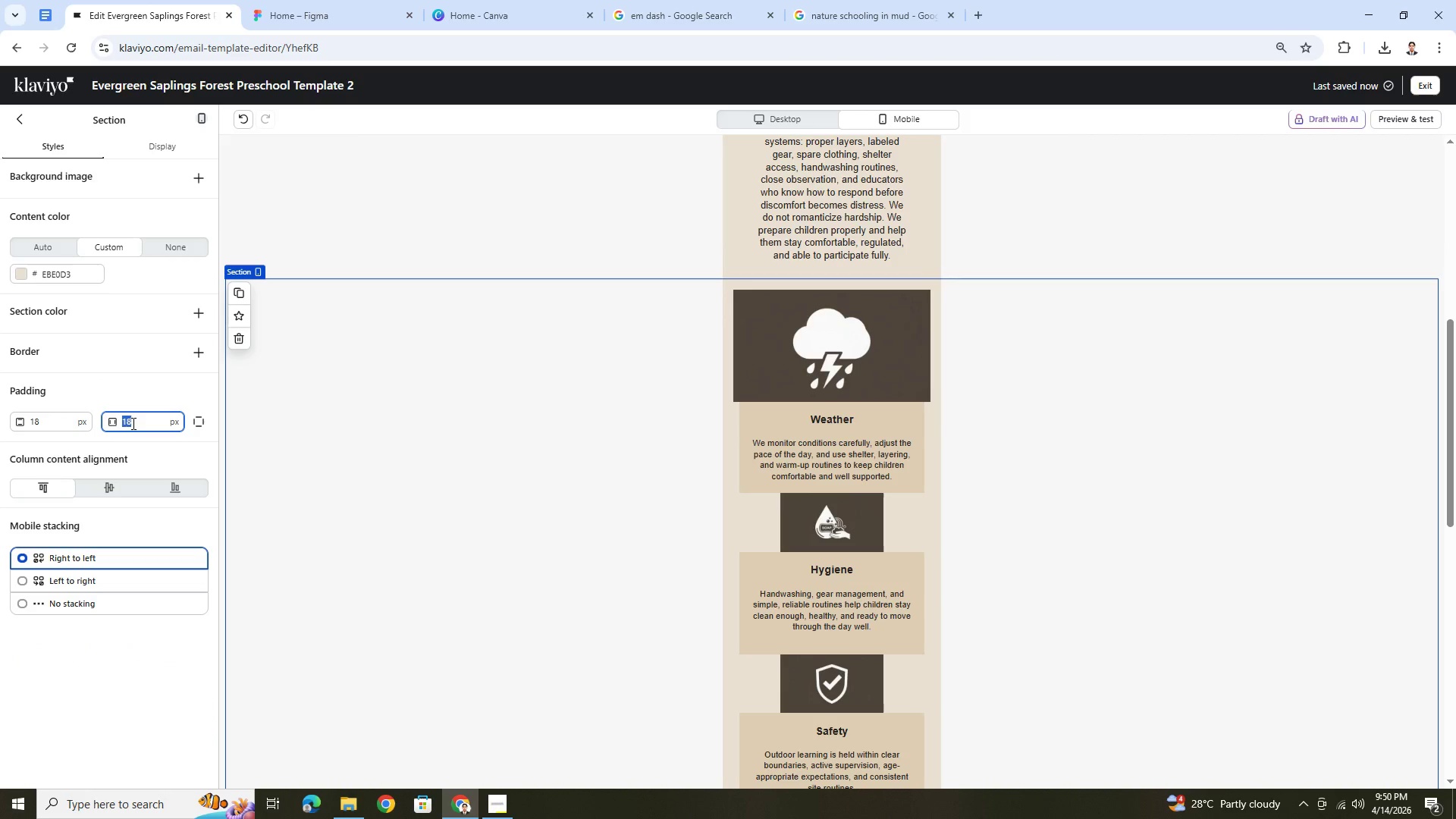 
key(Numpad3)
 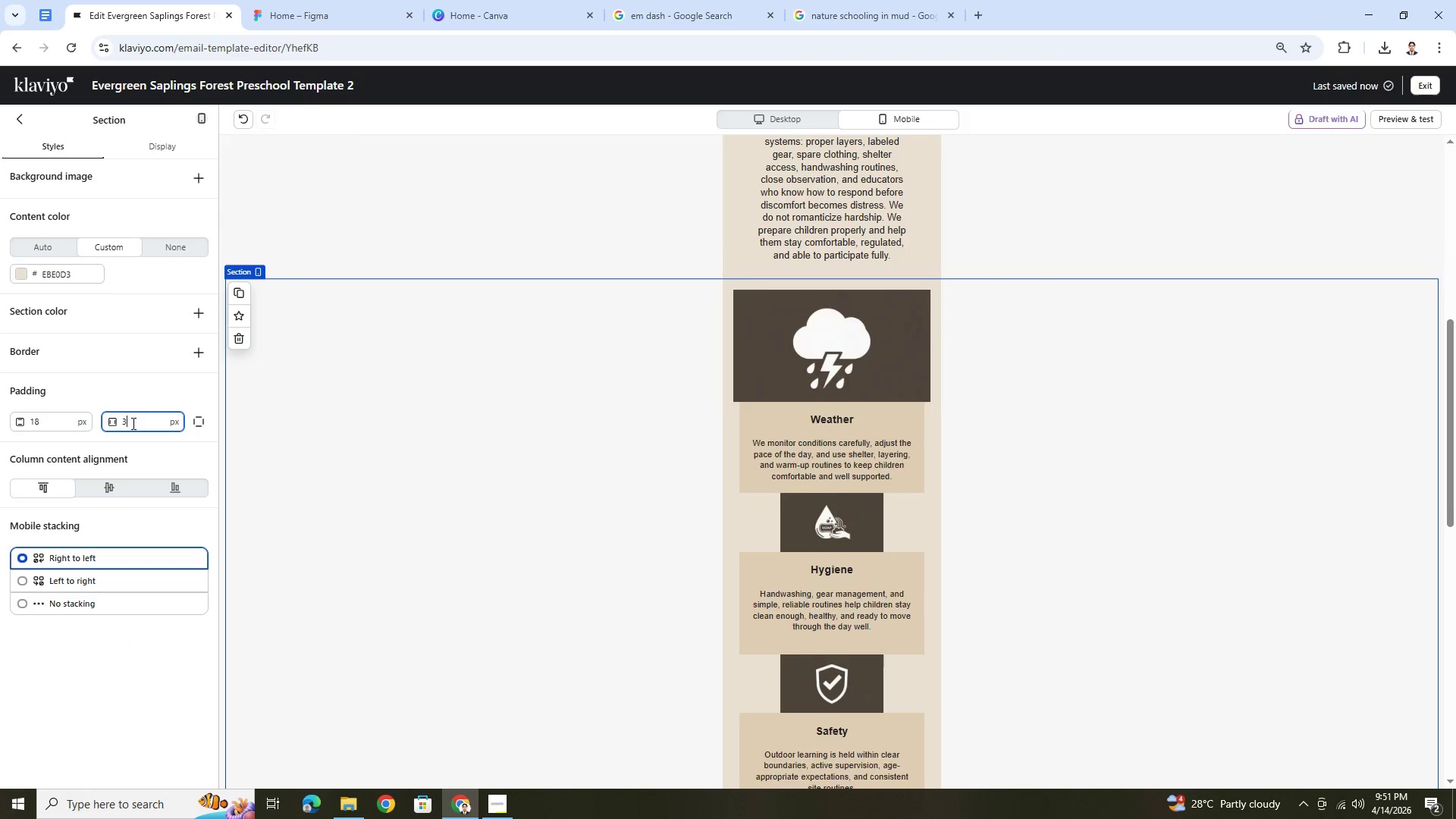 
key(Numpad6)
 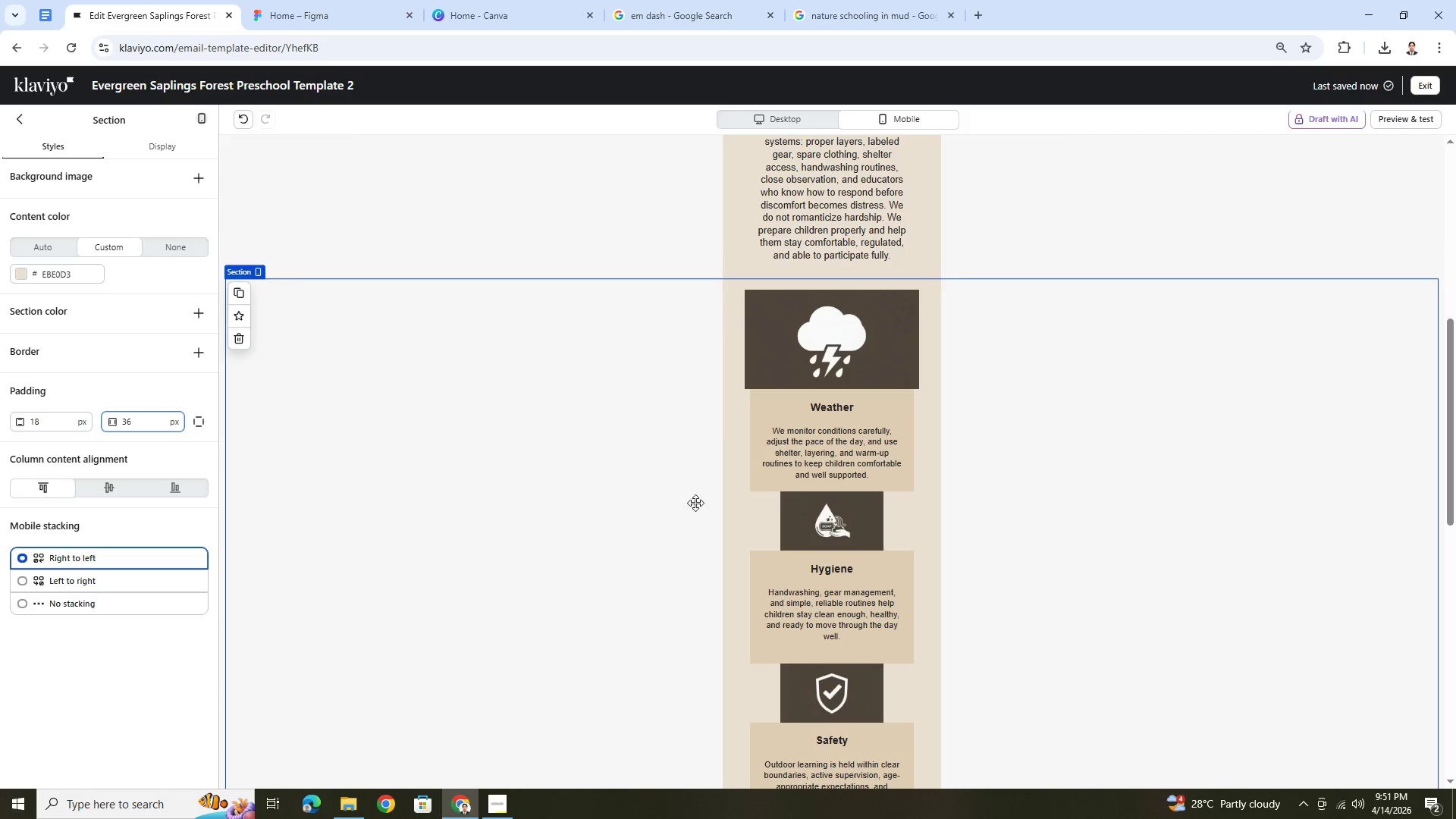 
left_click([756, 419])
 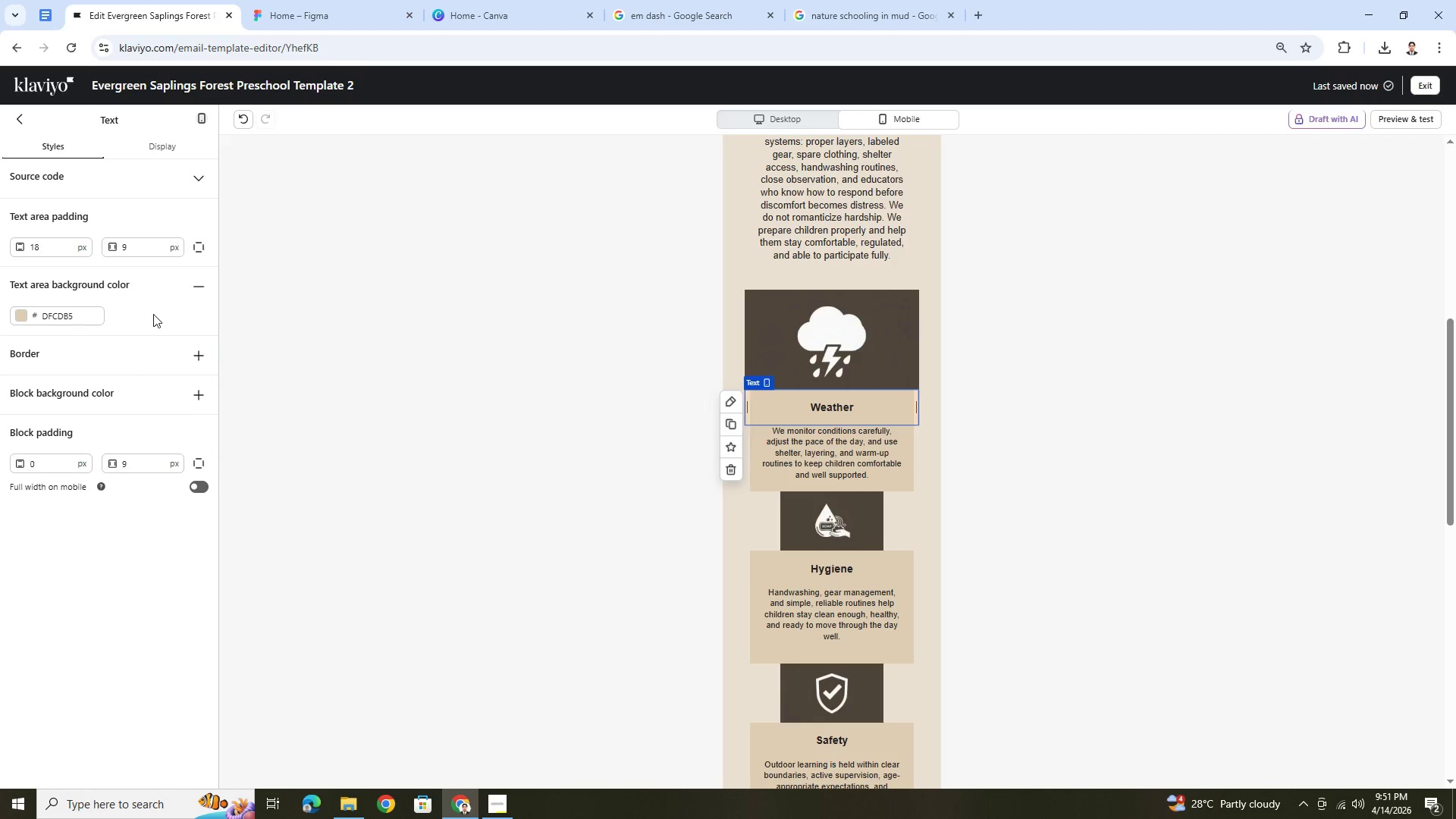 
left_click([193, 486])
 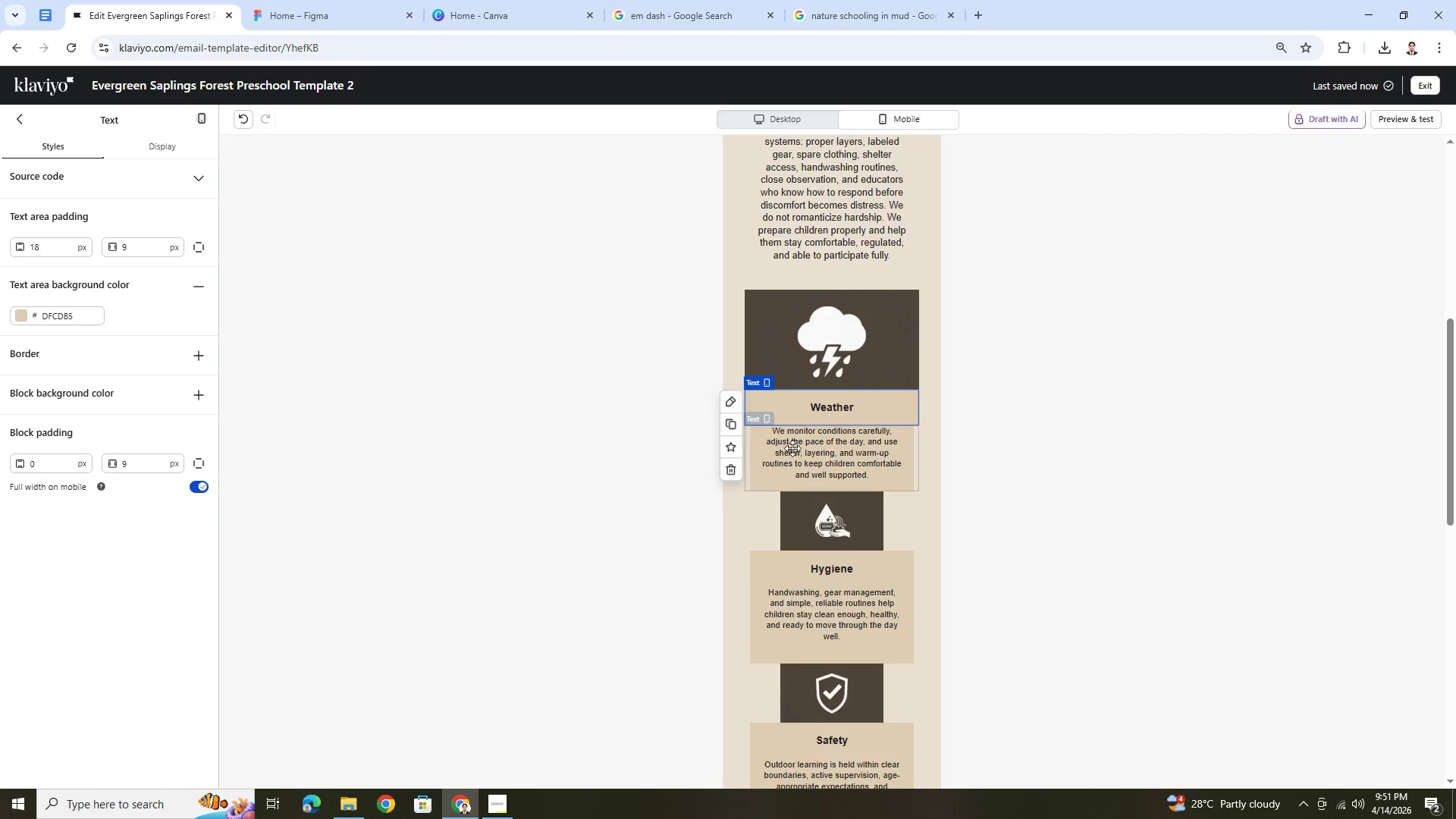 
left_click([824, 447])
 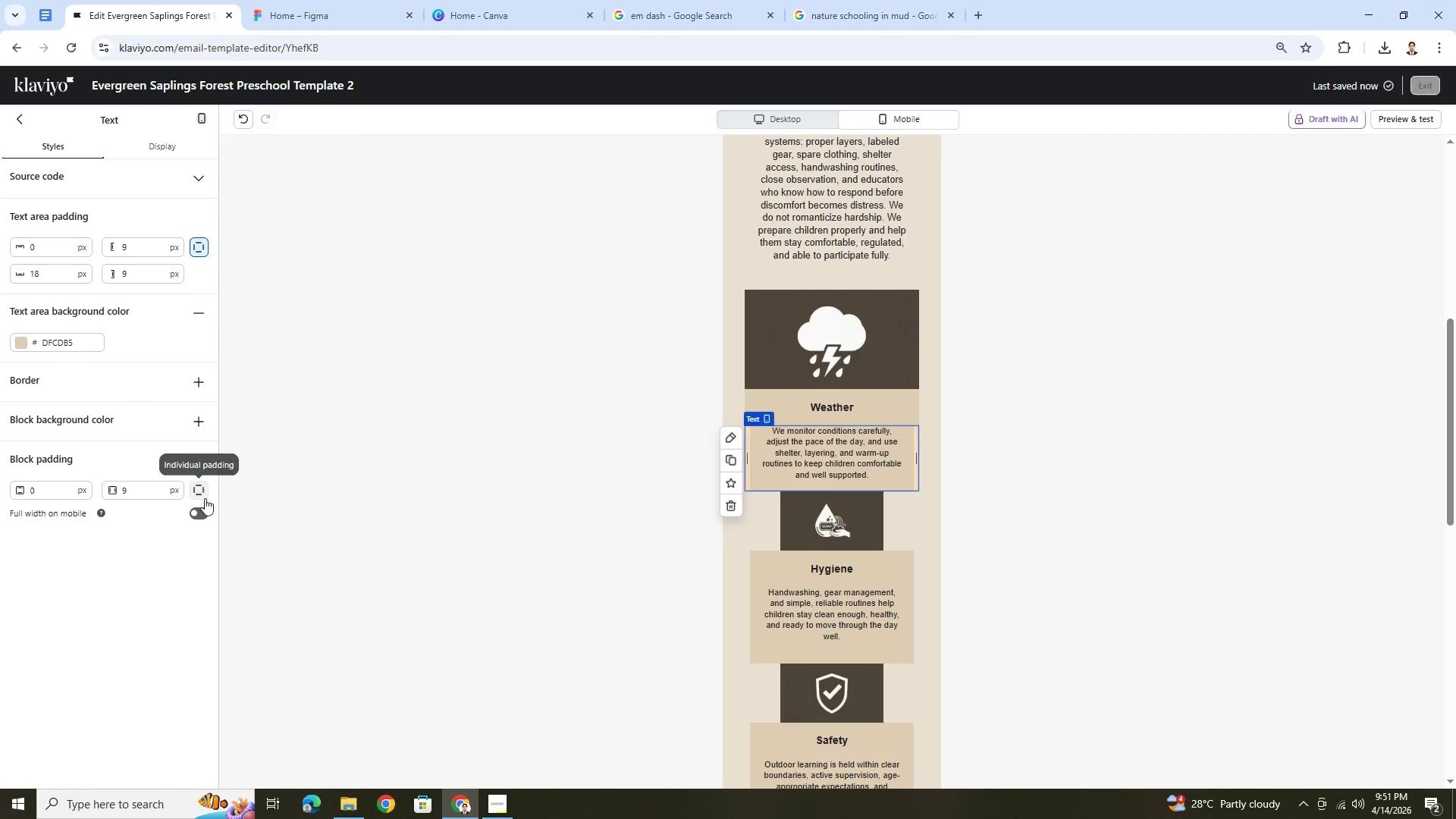 
left_click([205, 506])
 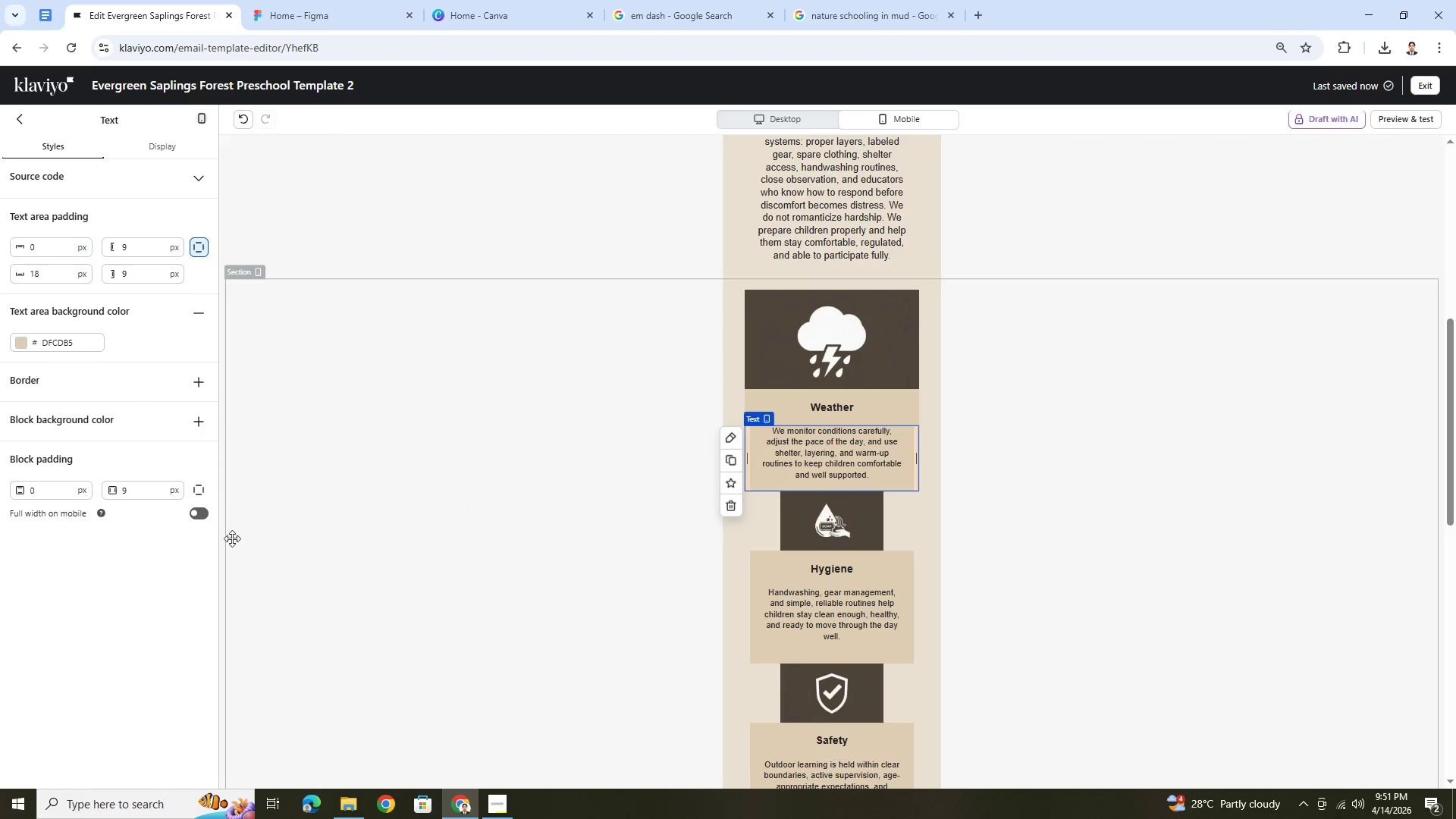 
left_click([202, 513])
 